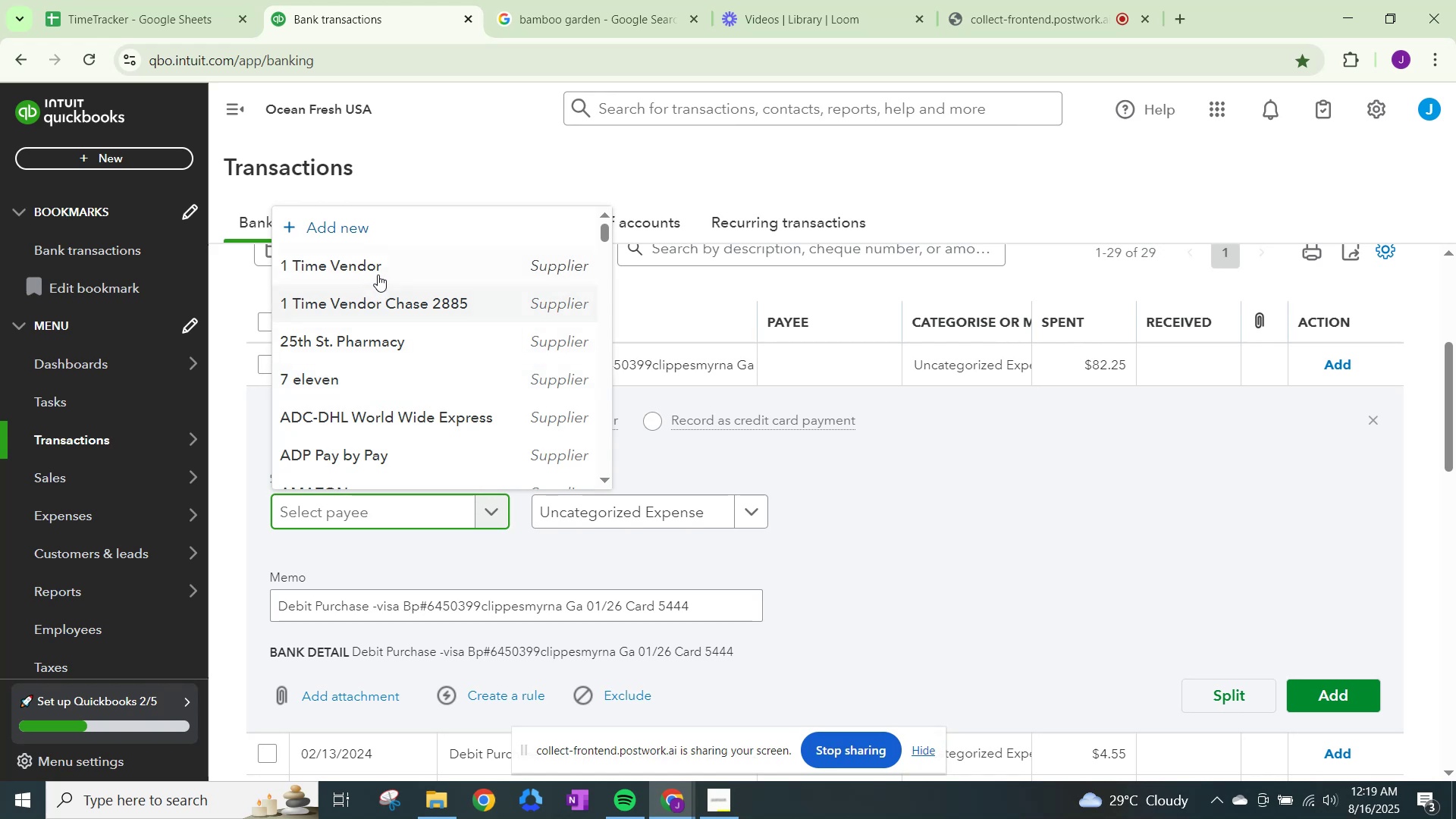 
left_click([378, 271])
 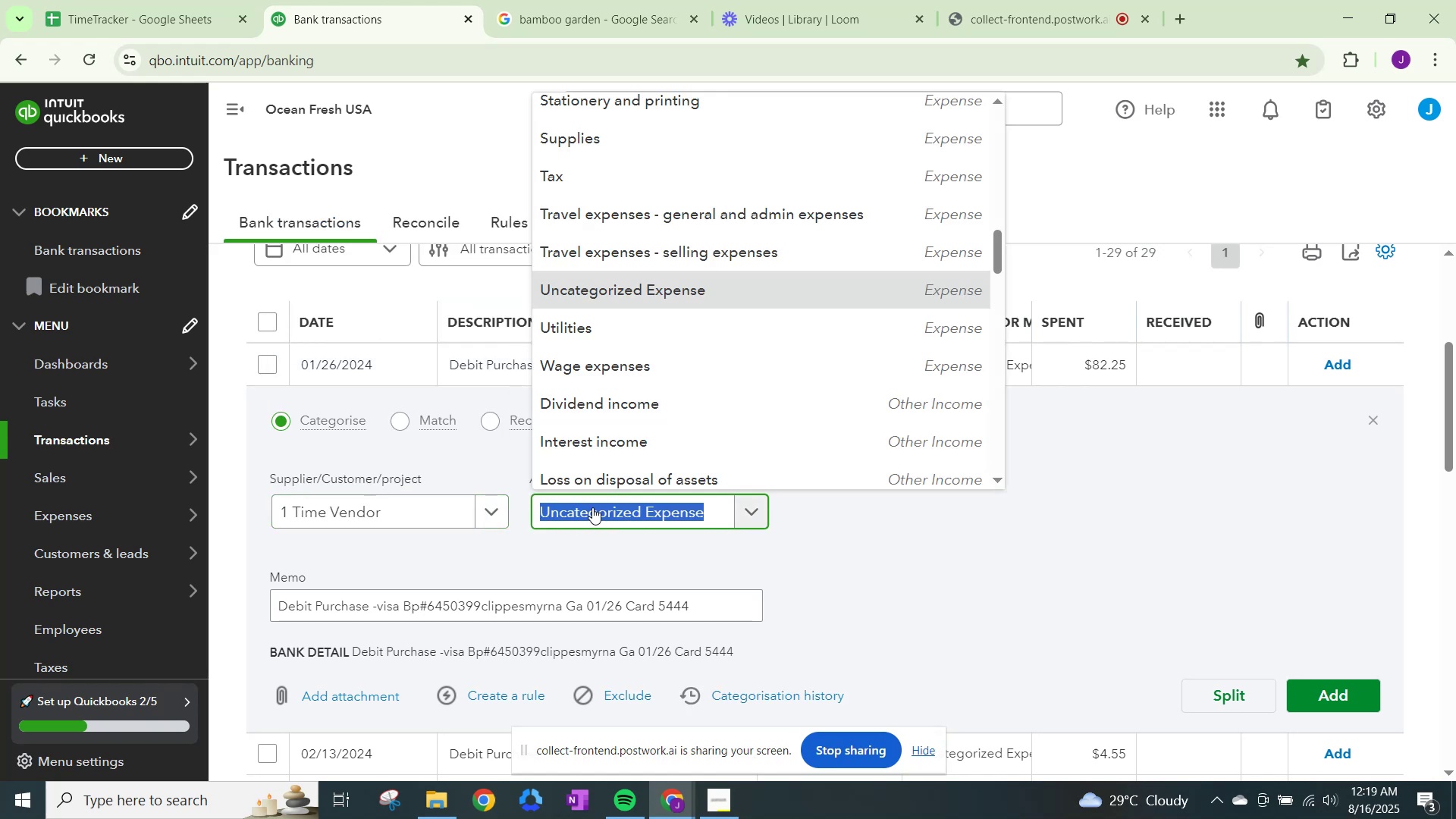 
type(other)
 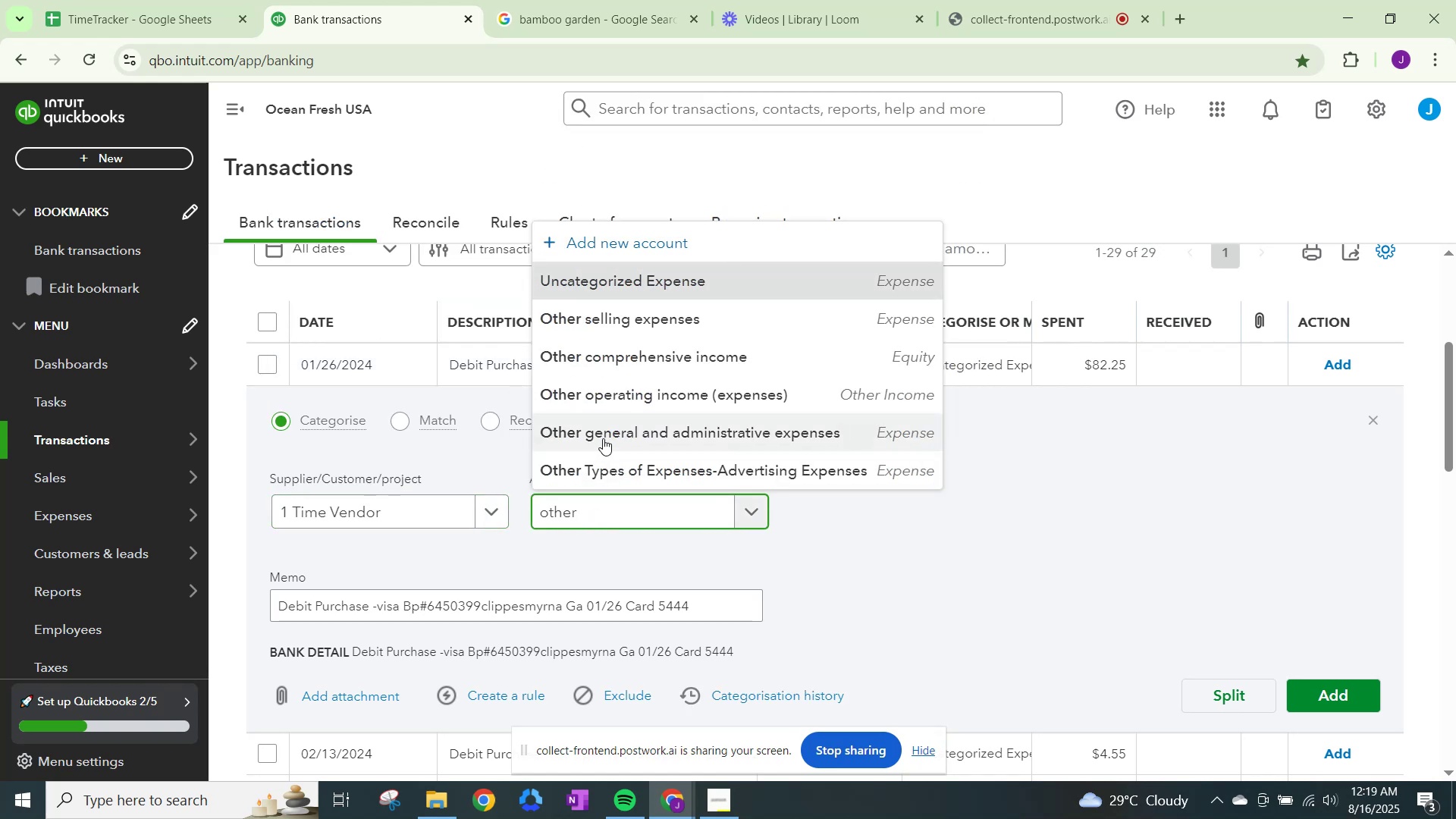 
left_click([603, 438])
 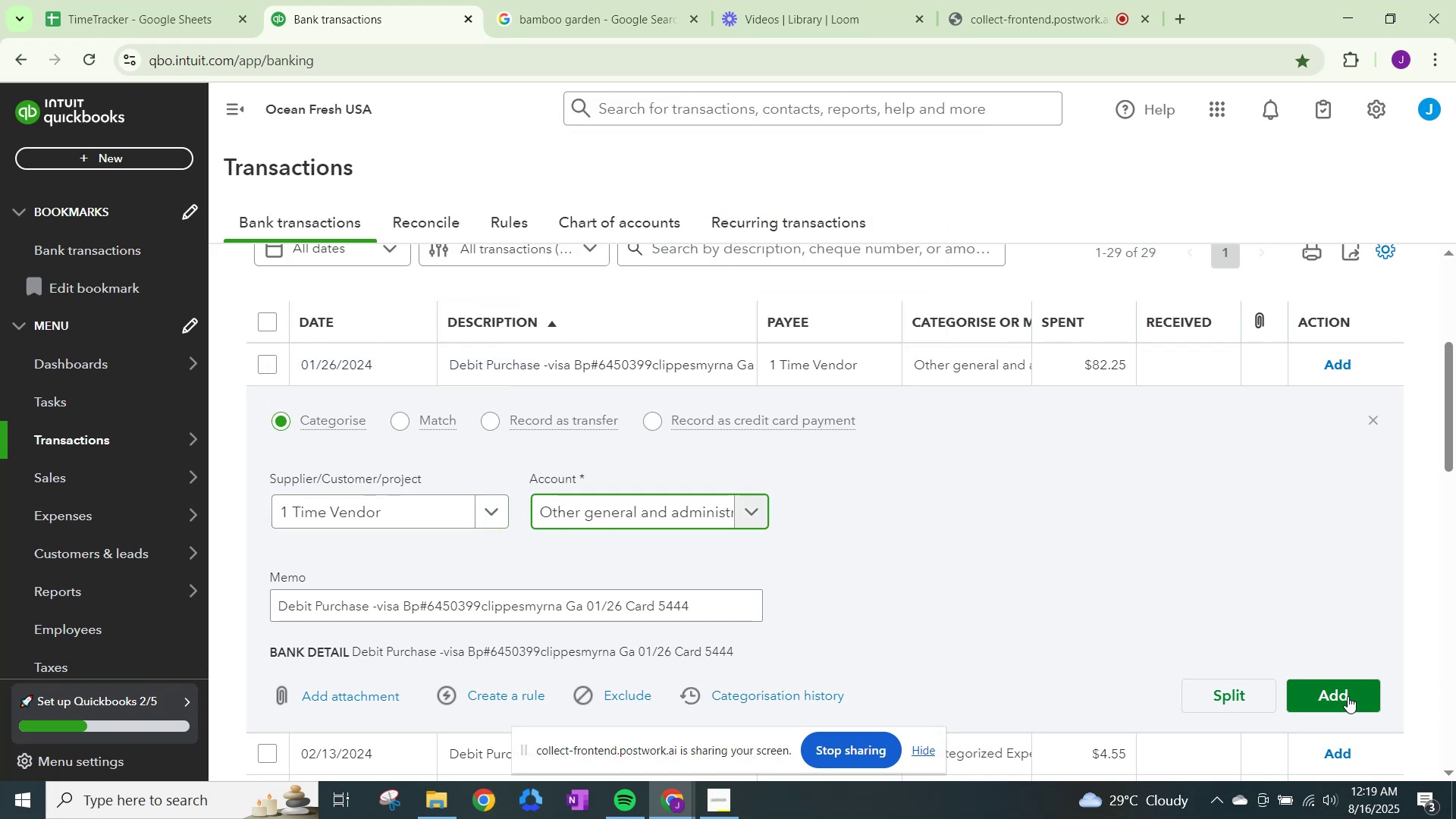 
left_click([1348, 696])
 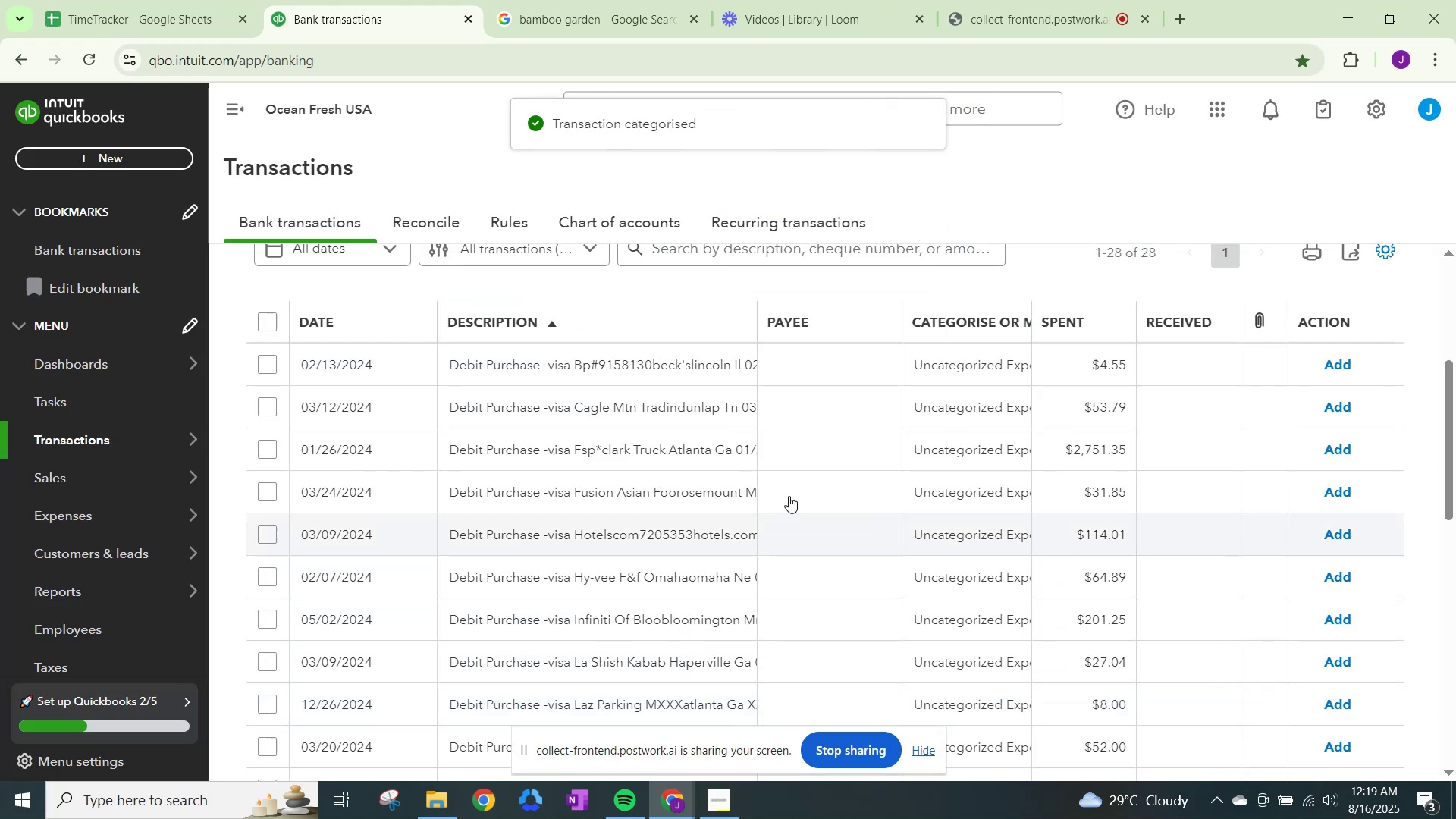 
left_click([916, 368])
 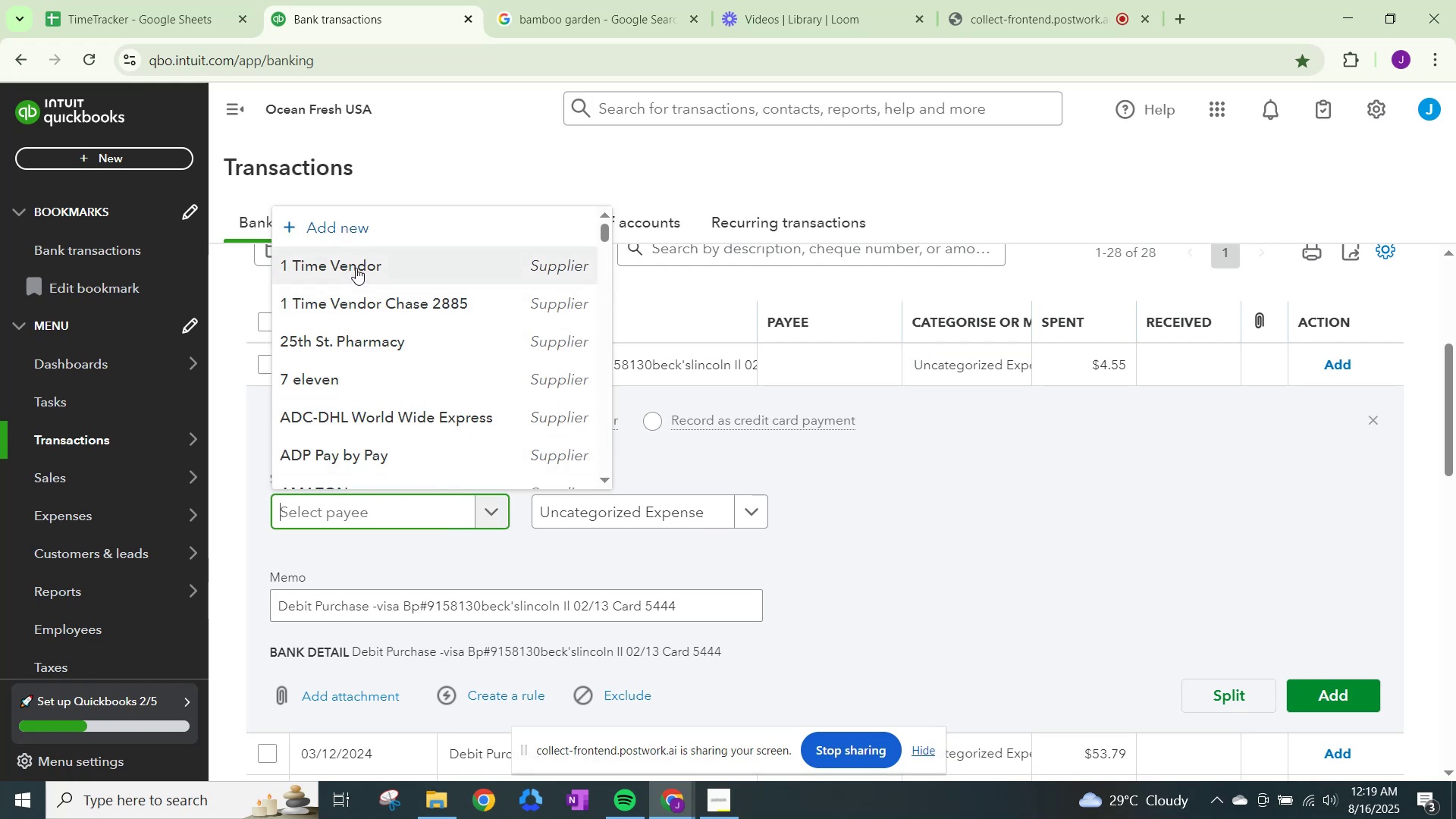 
left_click([356, 268])
 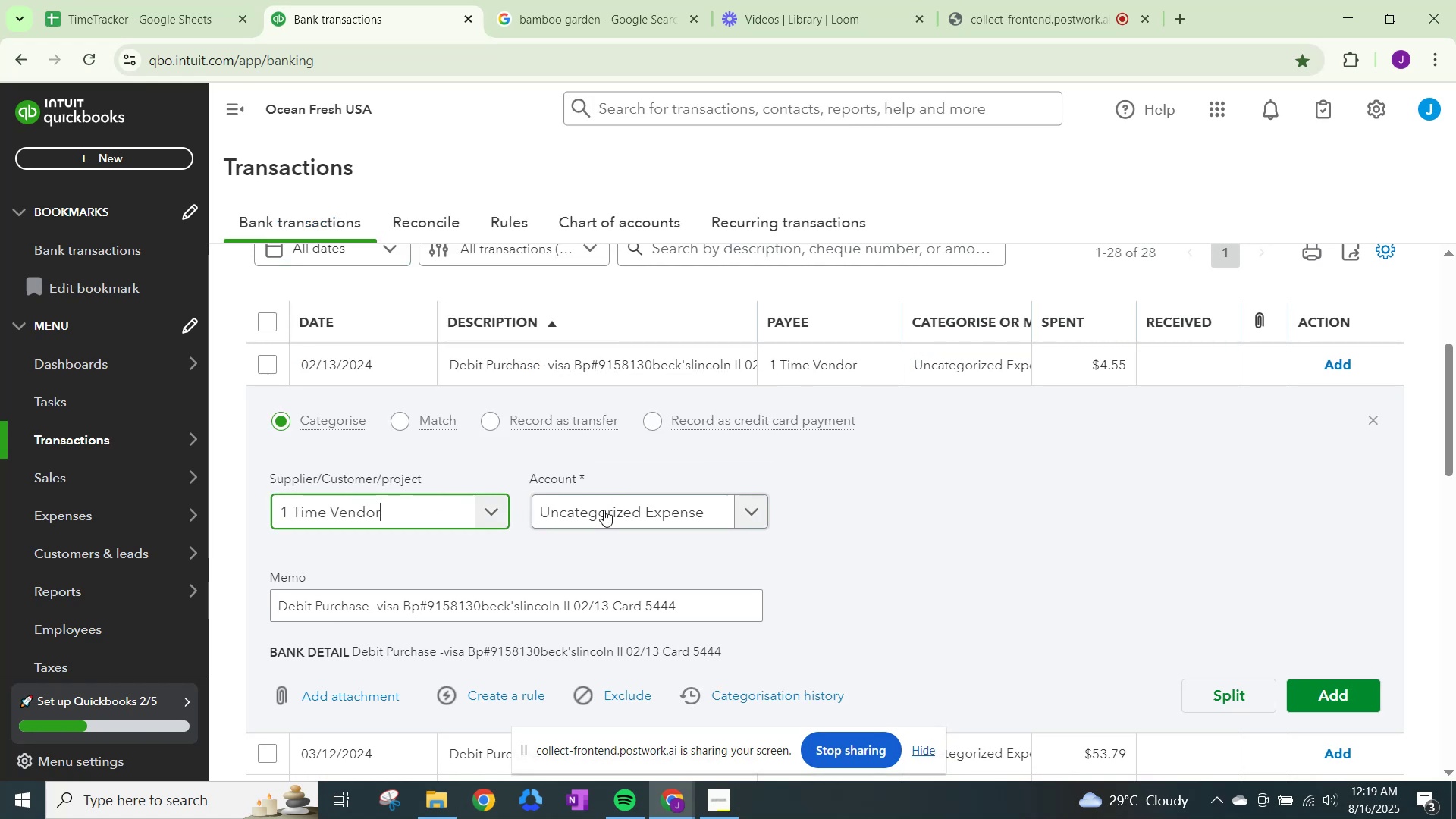 
left_click([604, 511])
 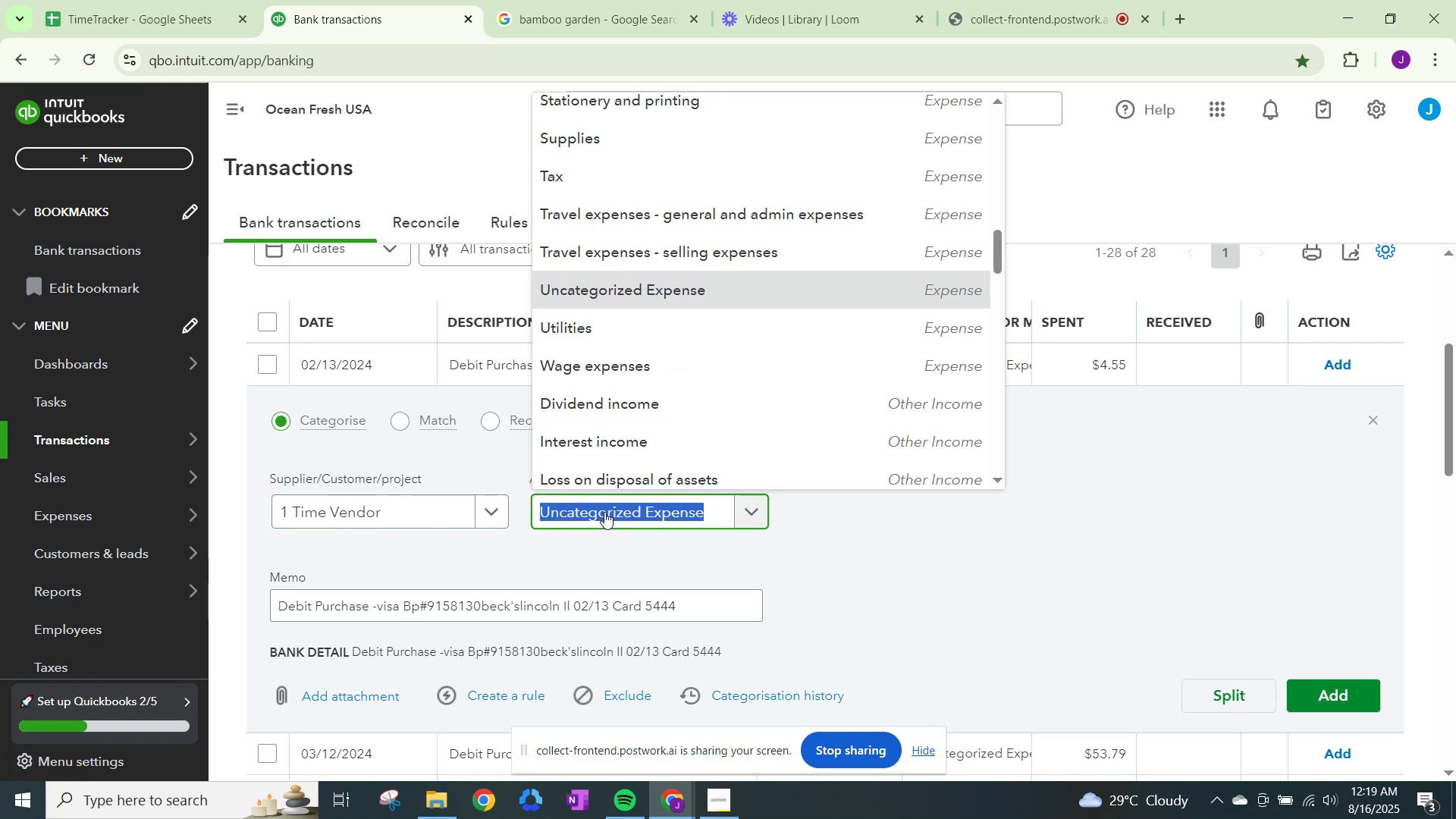 
type(other)
 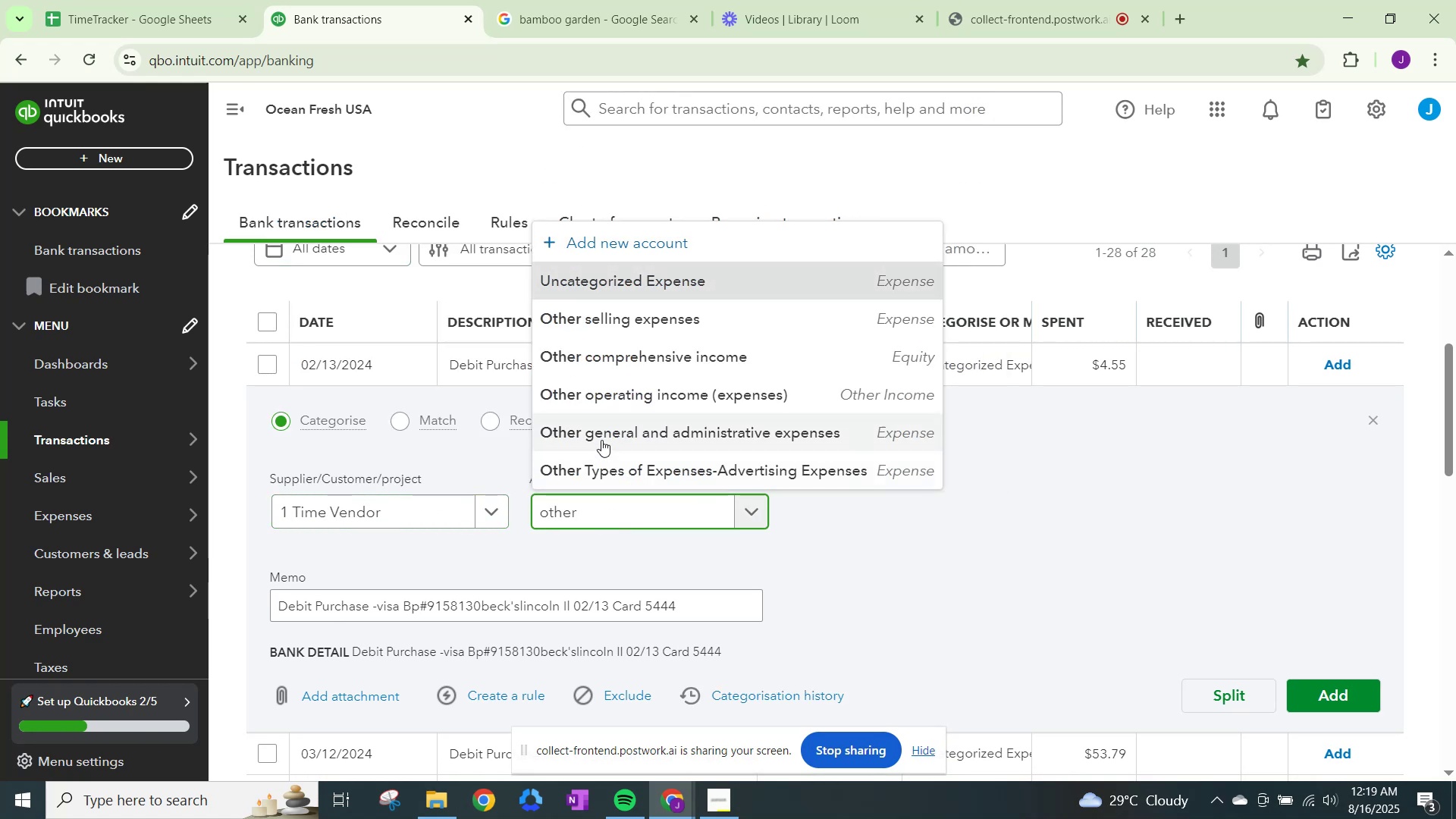 
left_click([608, 427])
 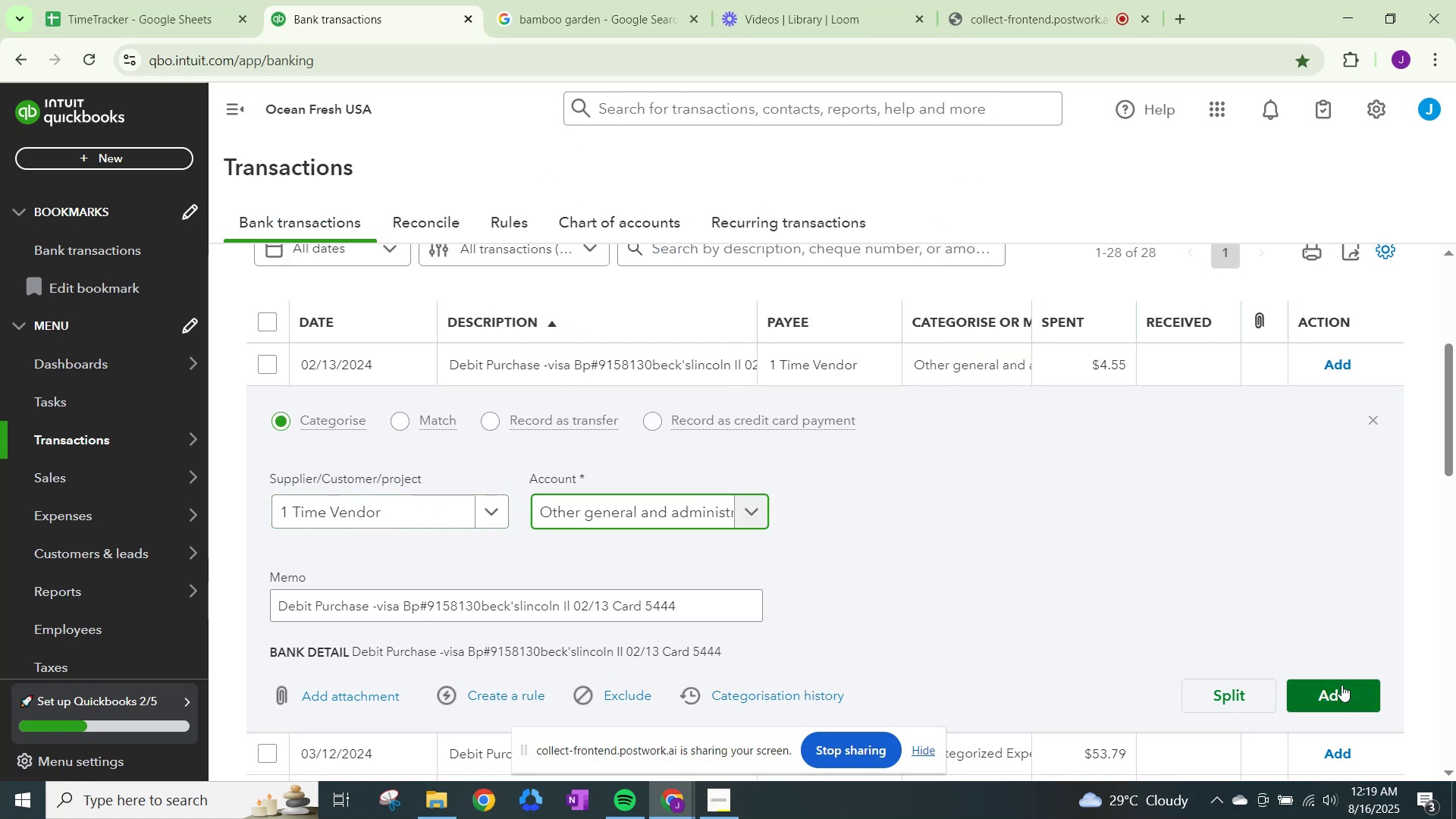 
left_click([1341, 683])
 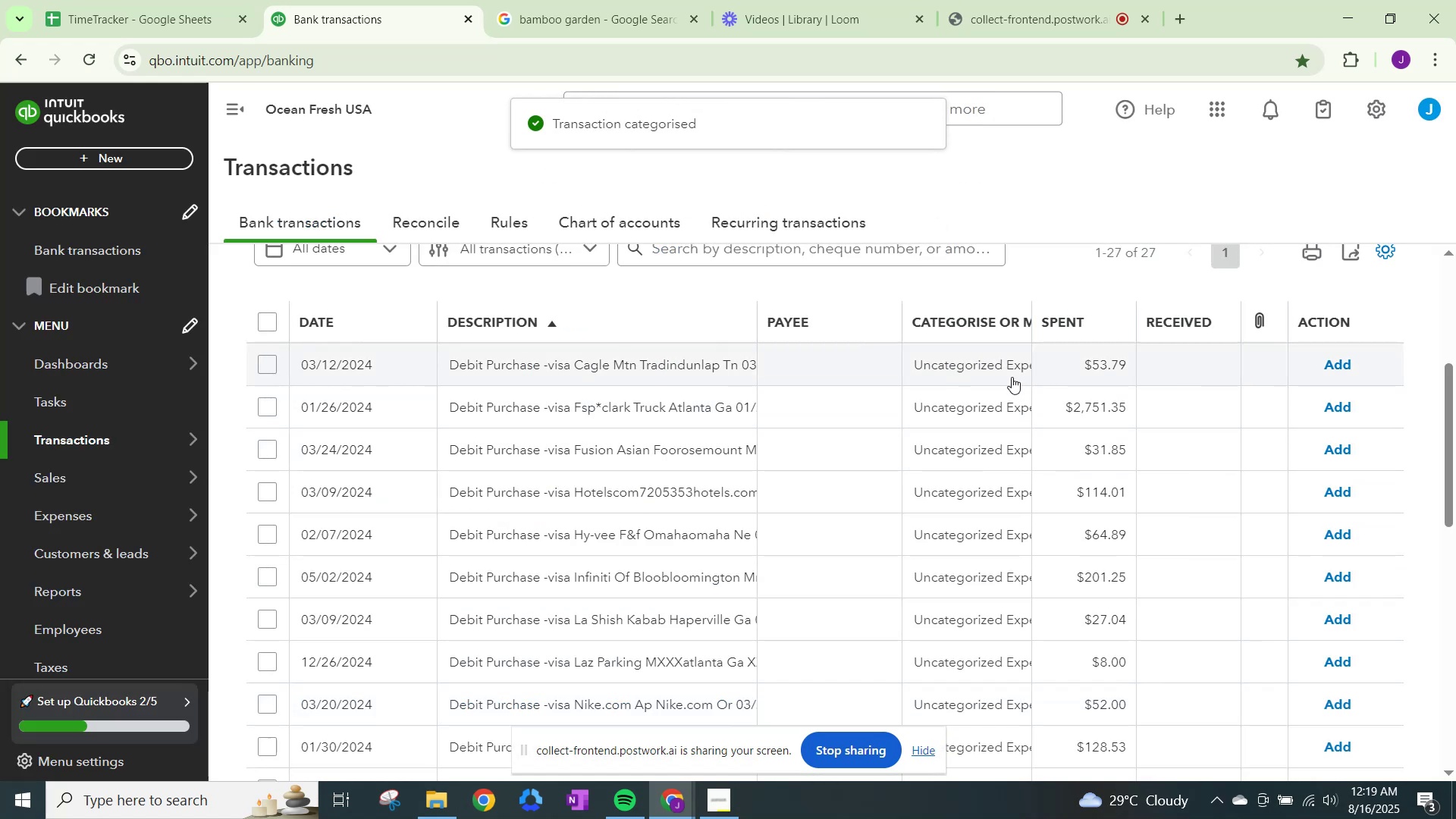 
left_click([623, 1])
 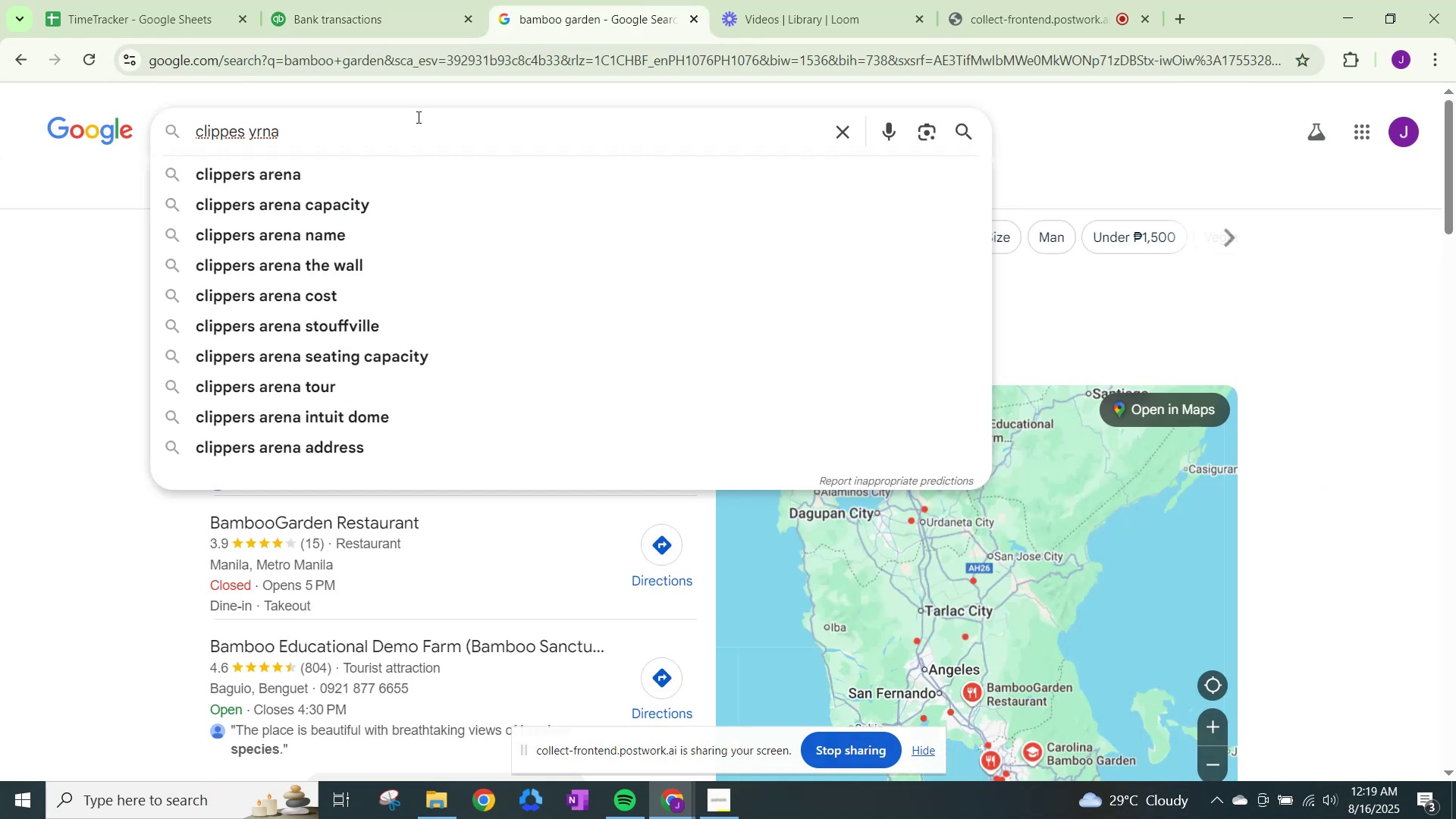 
left_click_drag(start_coordinate=[416, 115], to_coordinate=[23, 113])
 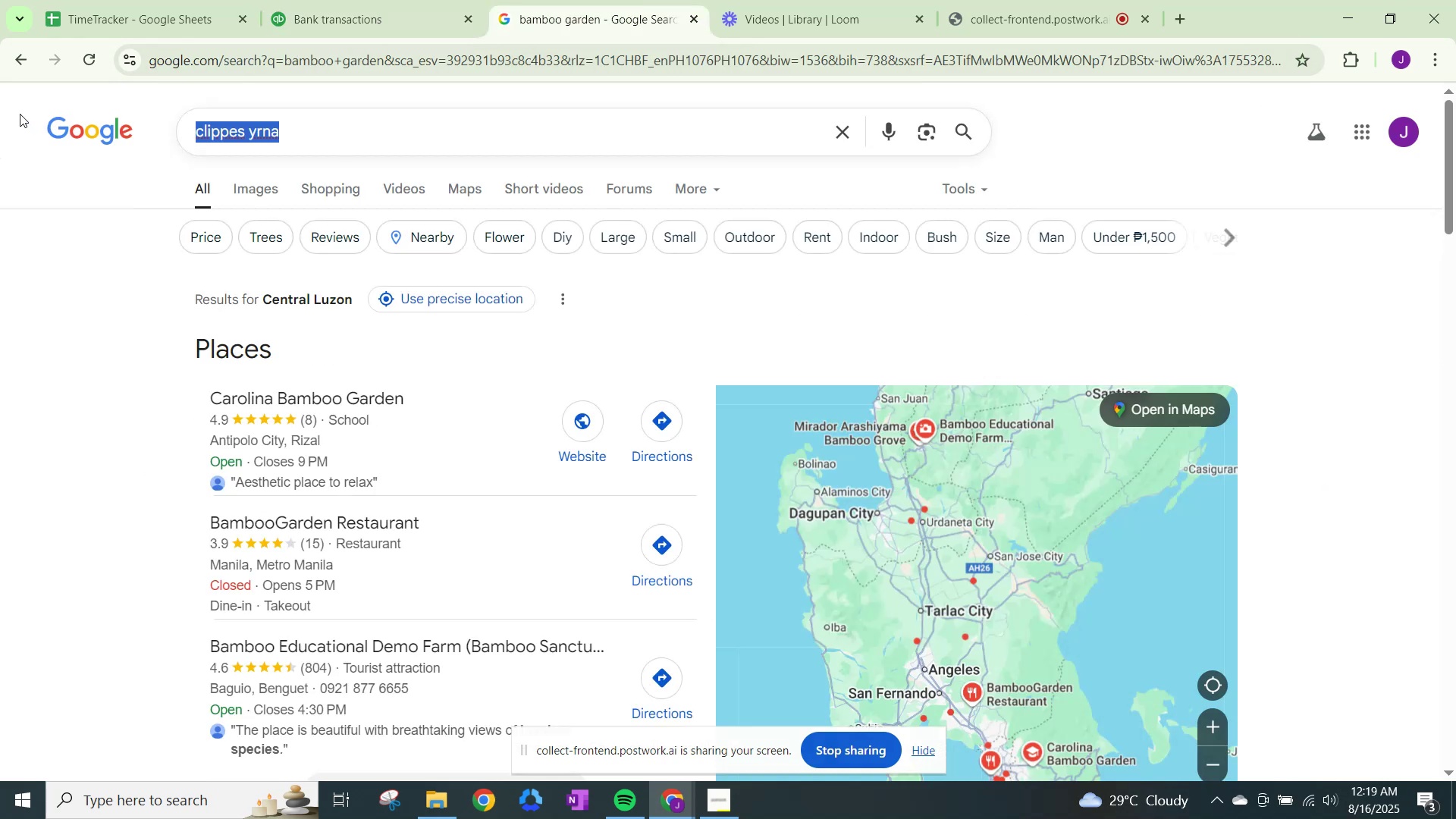 
type(cagle)
 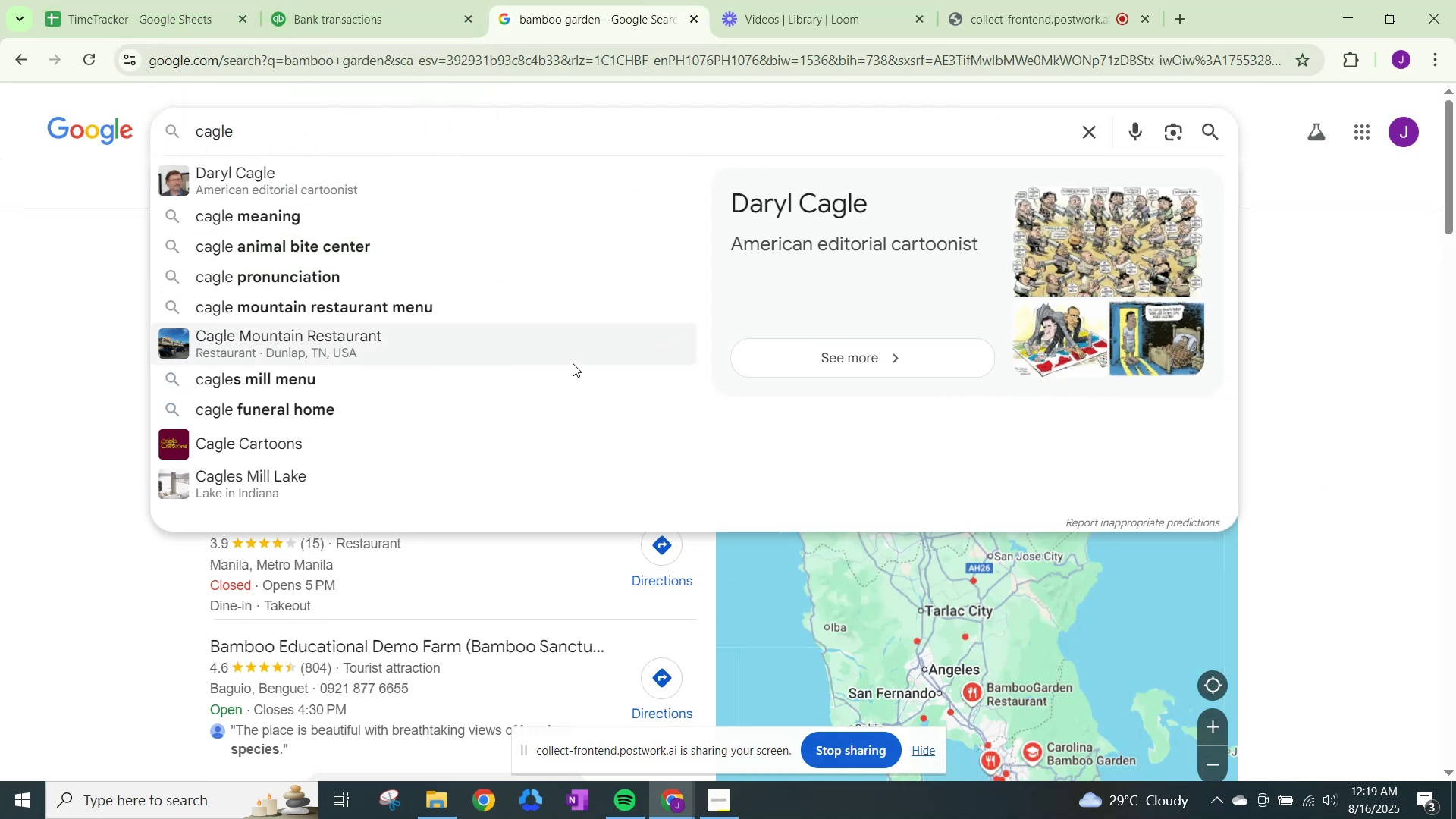 
wait(5.07)
 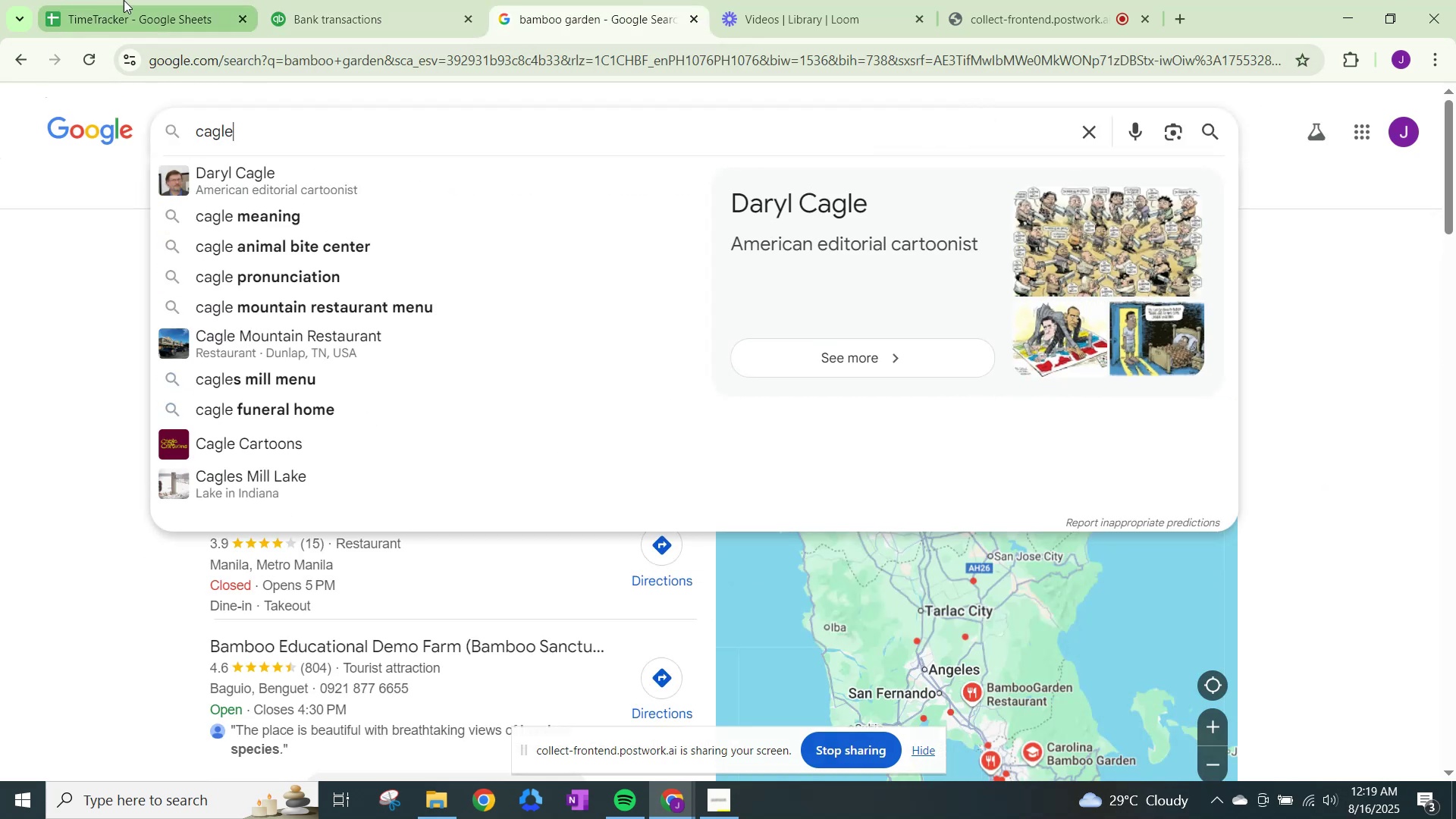 
left_click([369, 0])
 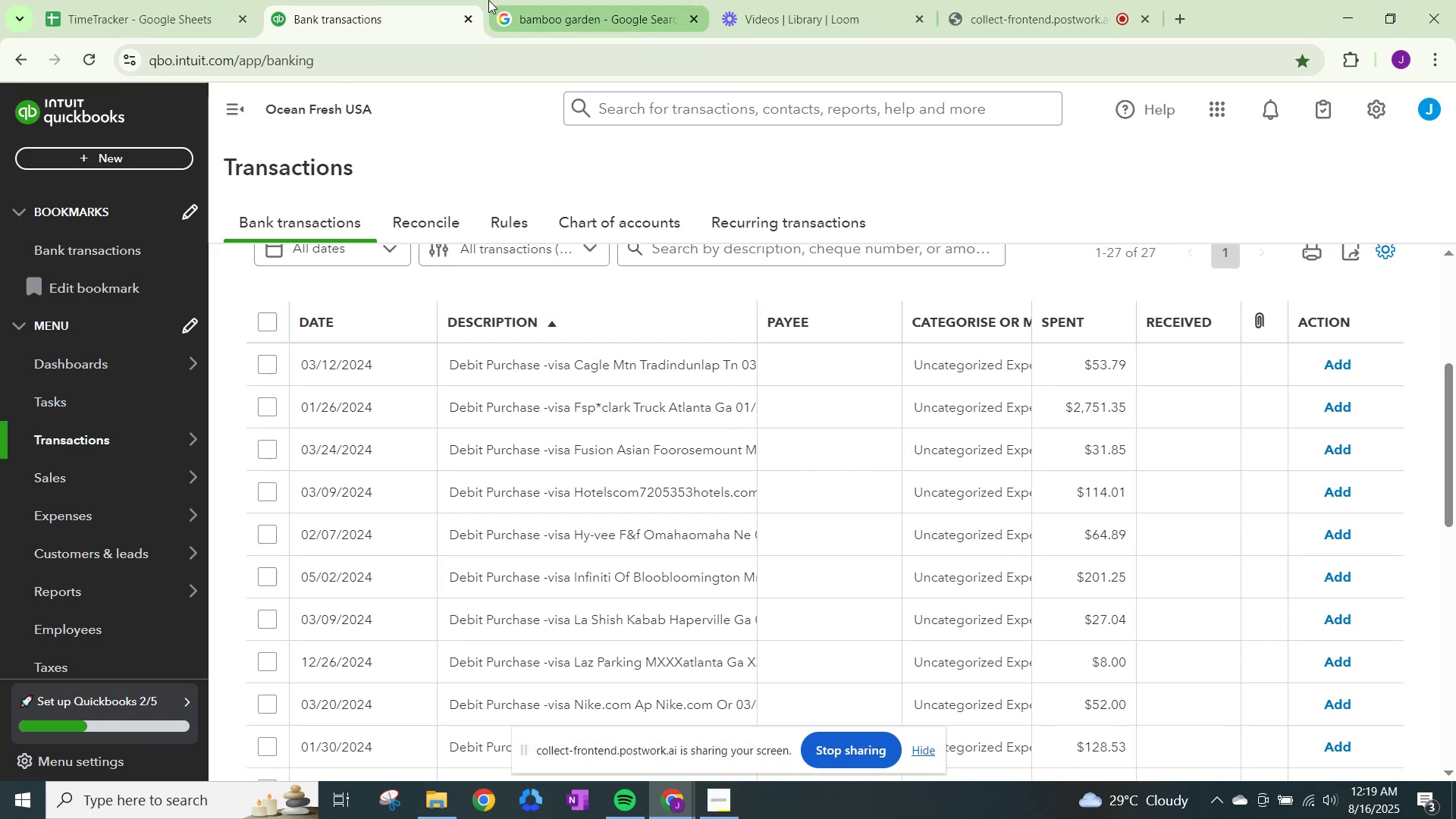 
wait(5.11)
 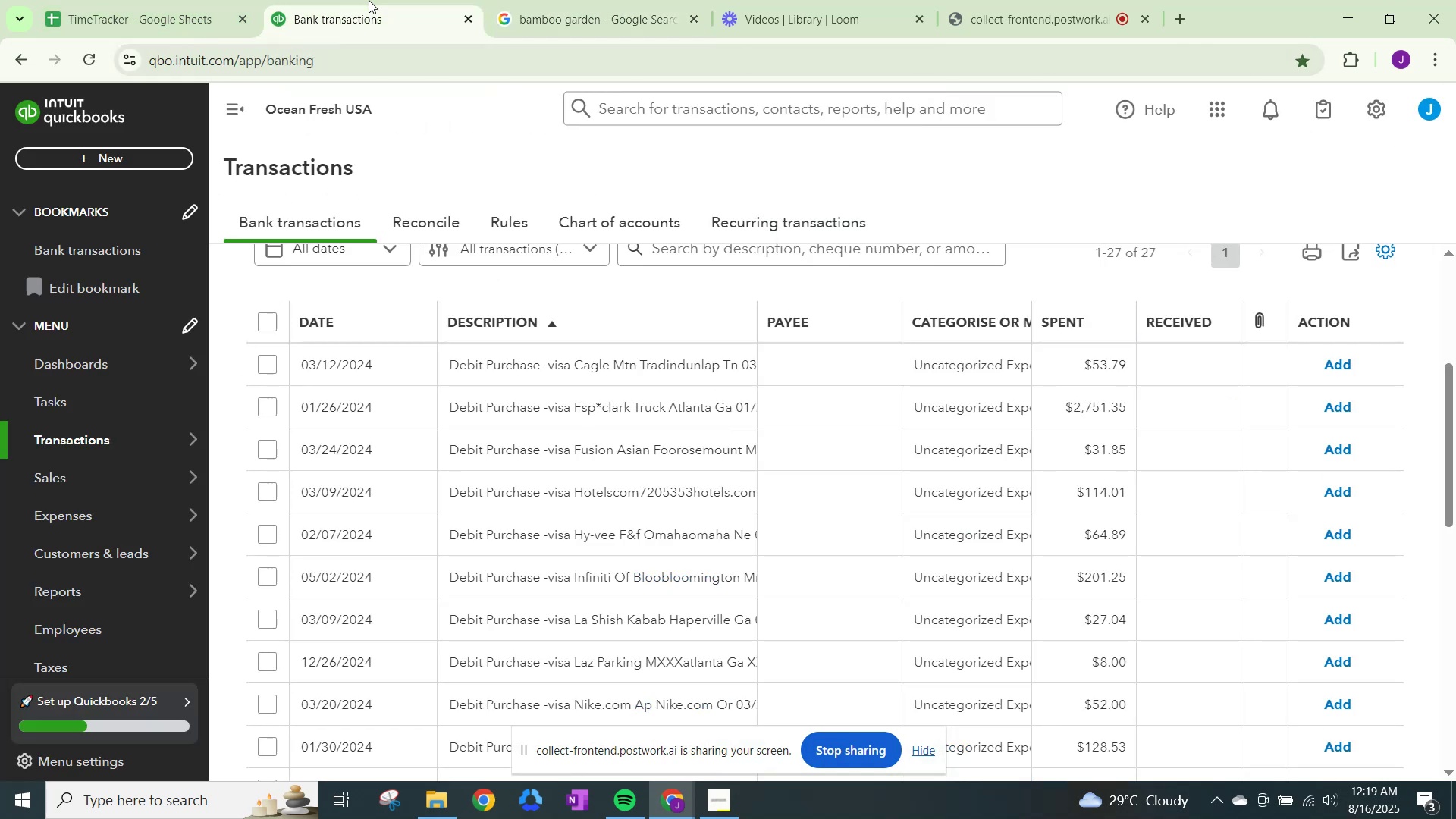 
left_click([507, 0])
 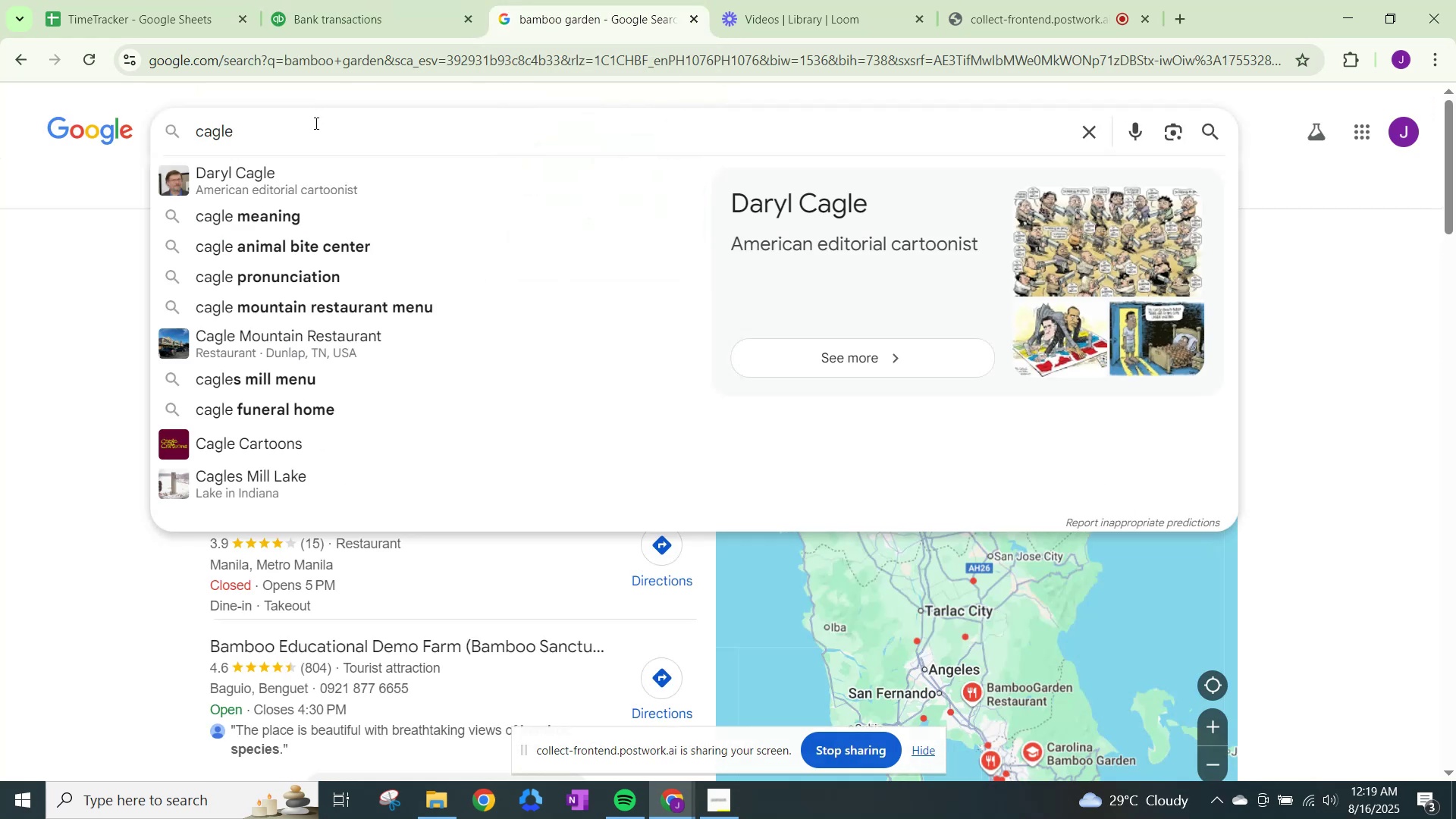 
type( tradindunlap)
key(NumpadEnter)
 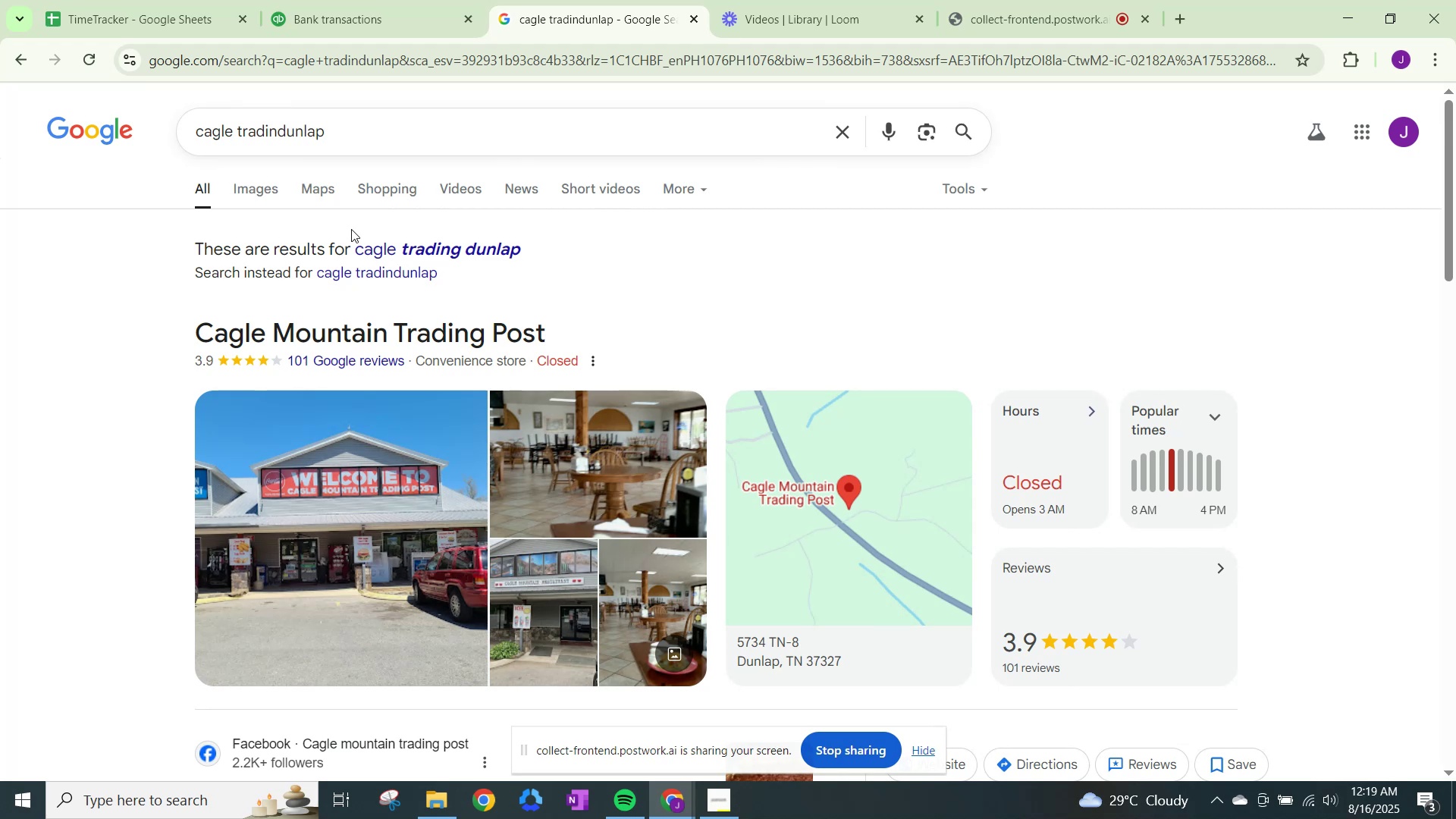 
scroll: coordinate [352, 230], scroll_direction: down, amount: 2.0
 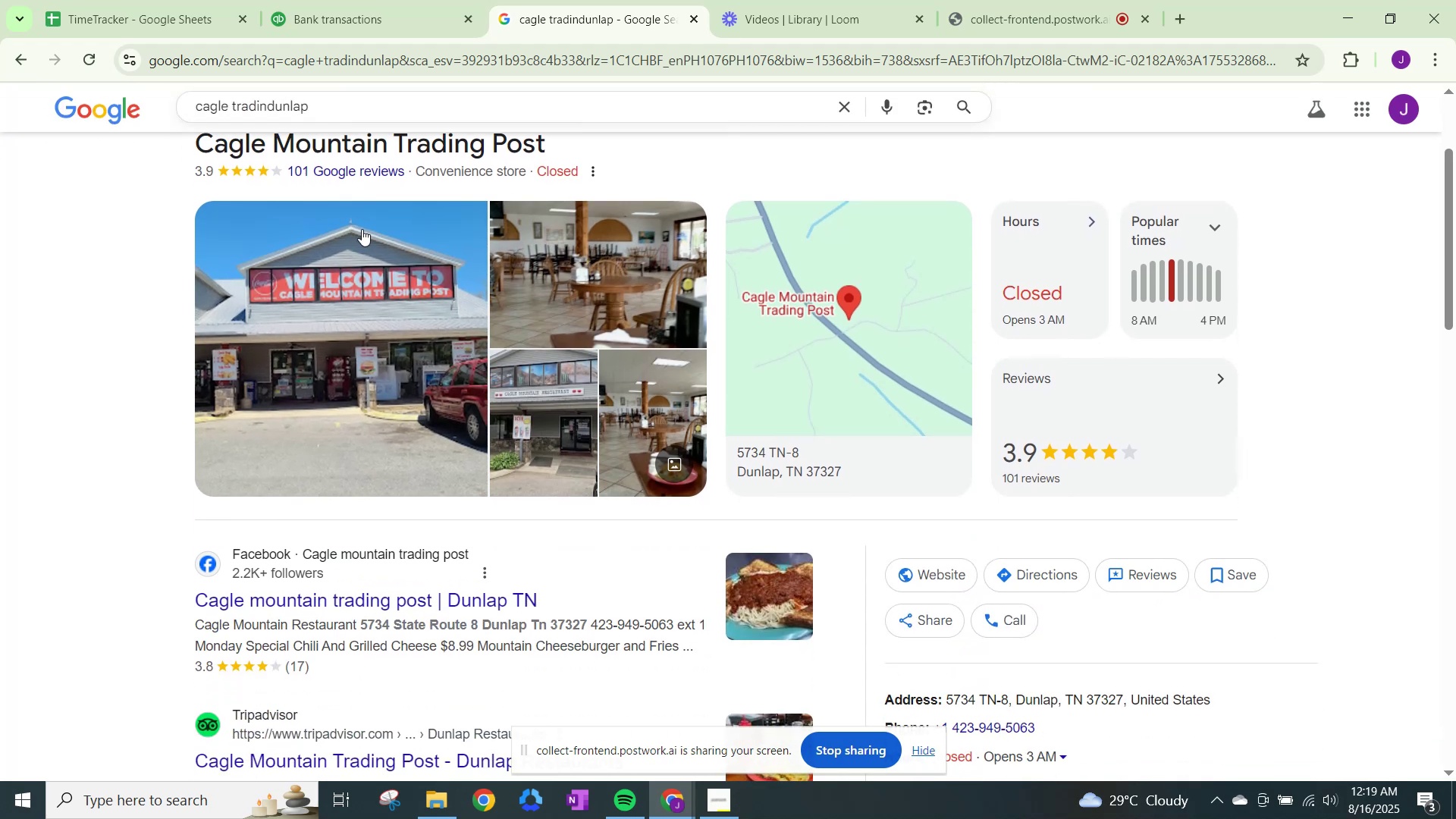 
left_click([361, 0])
 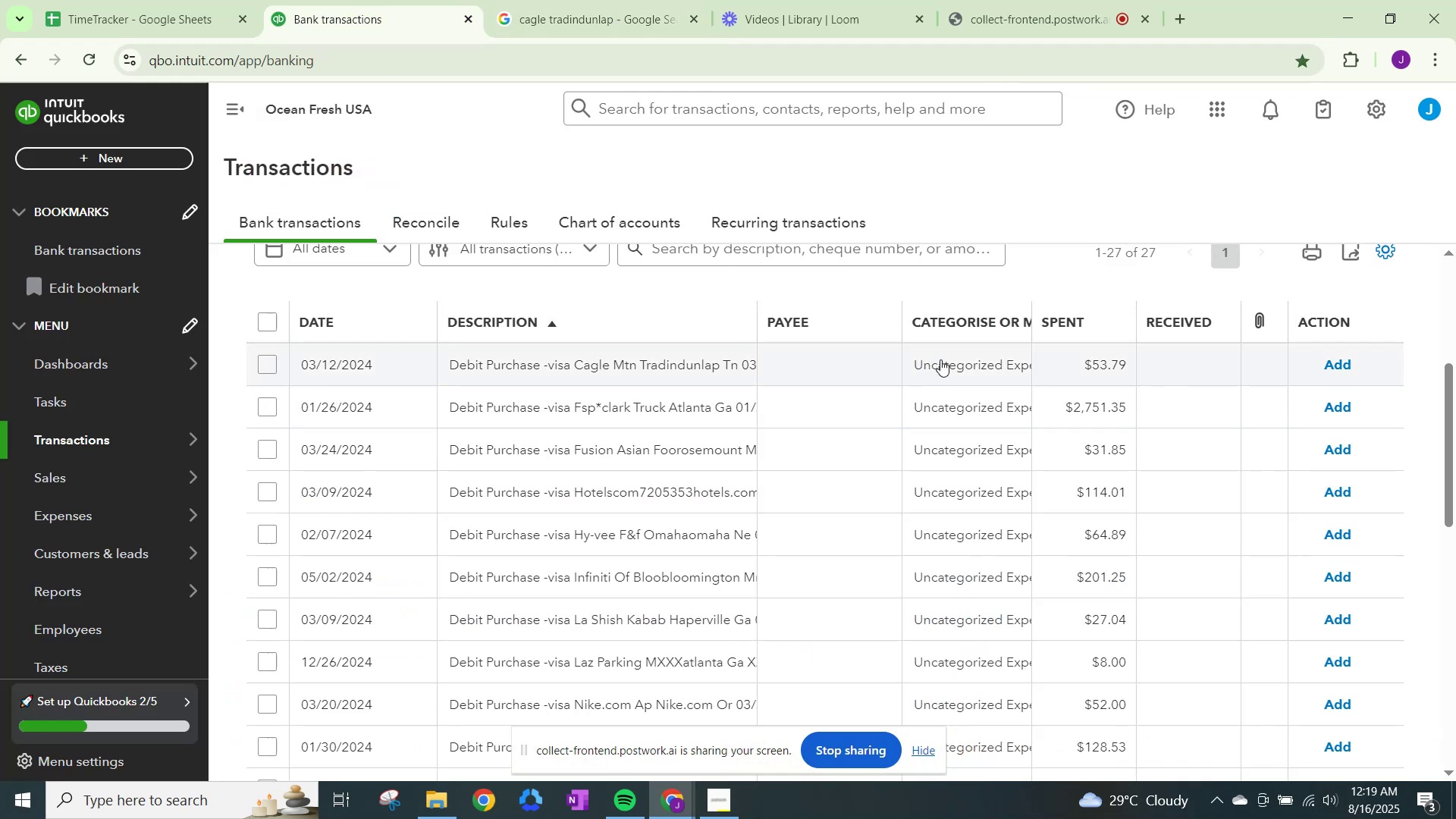 
left_click([959, 358])
 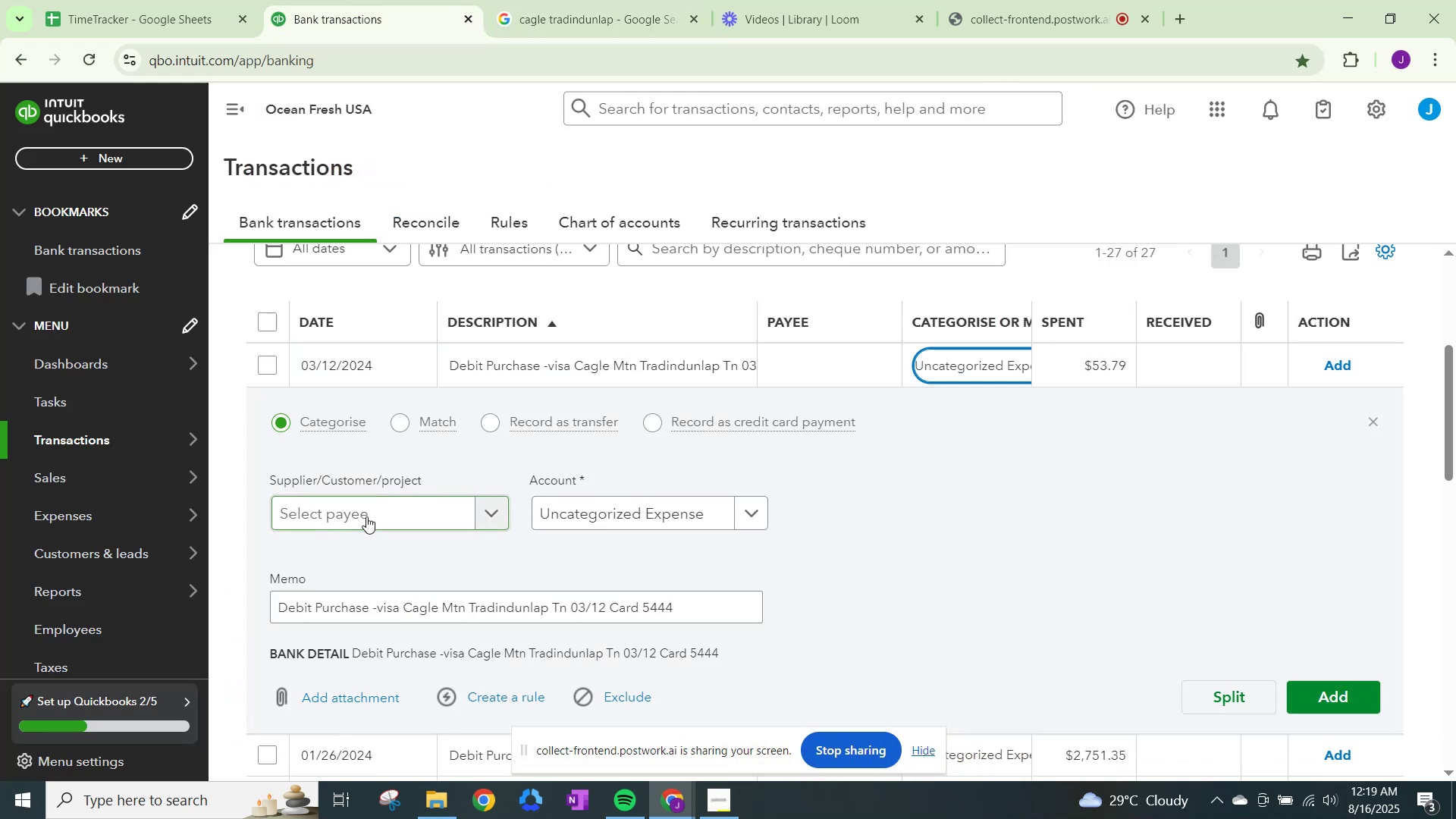 
left_click([366, 516])
 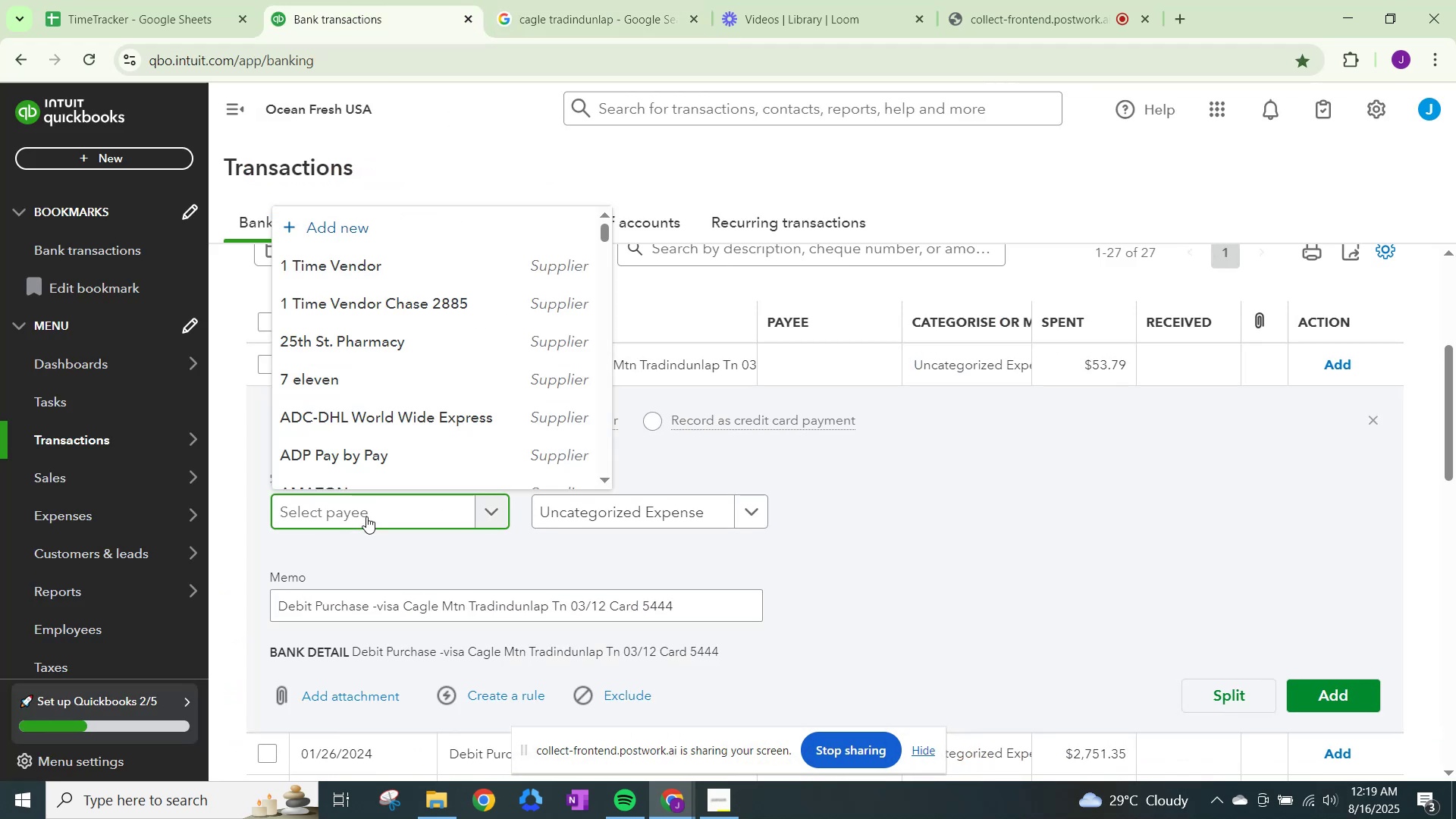 
type(cagle)
 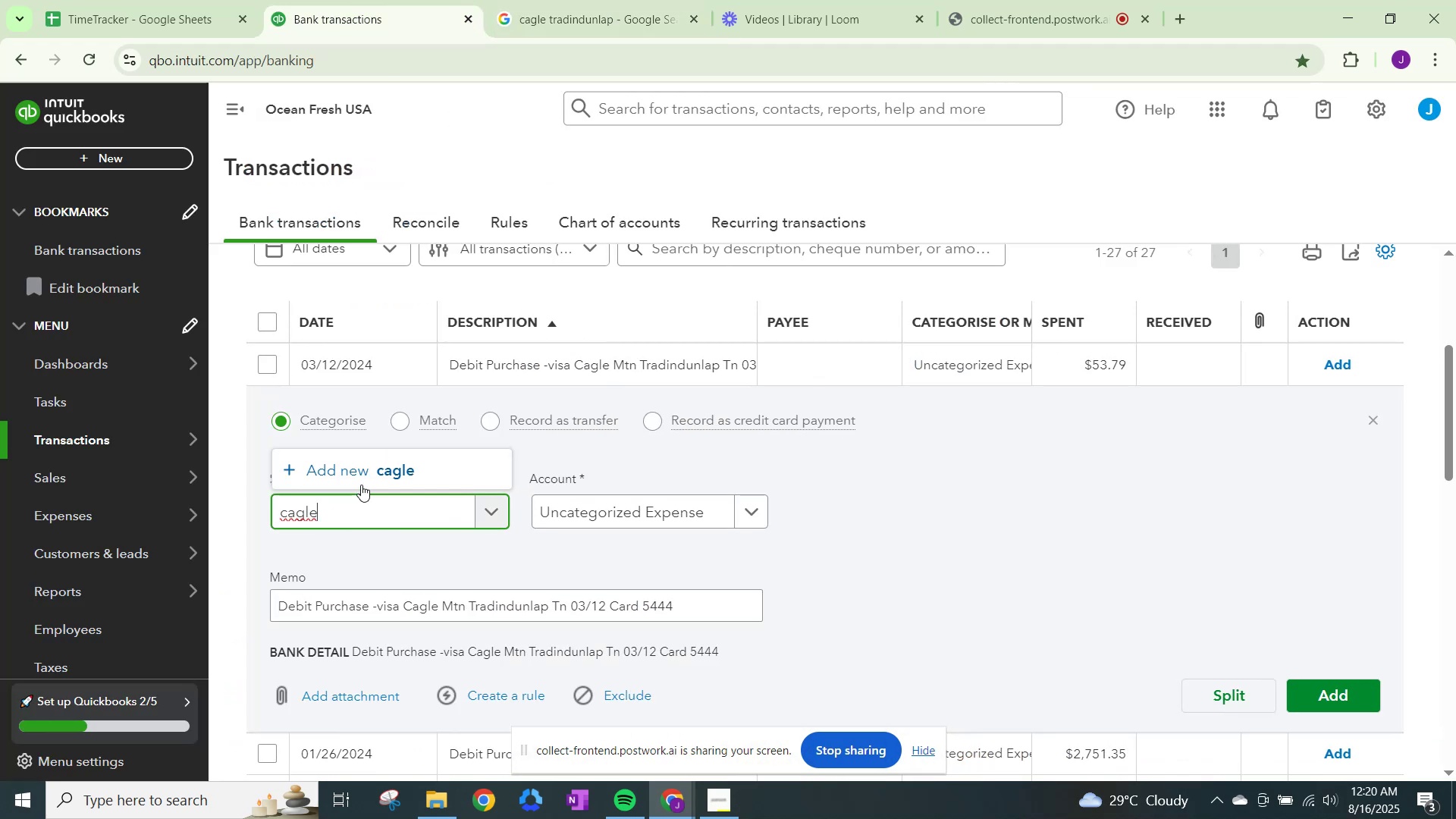 
left_click([378, 465])
 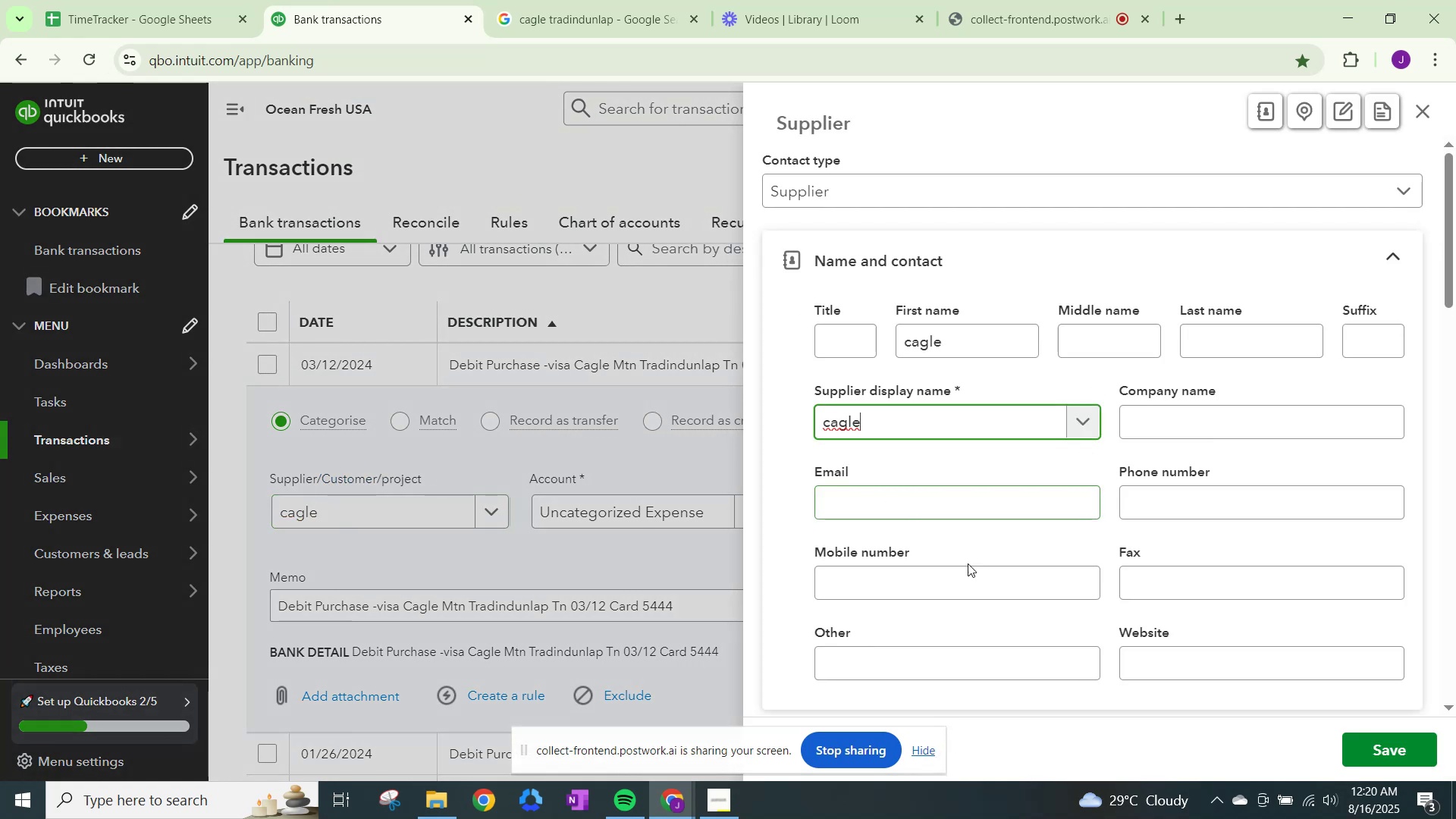 
scroll: coordinate [978, 606], scroll_direction: down, amount: 15.0
 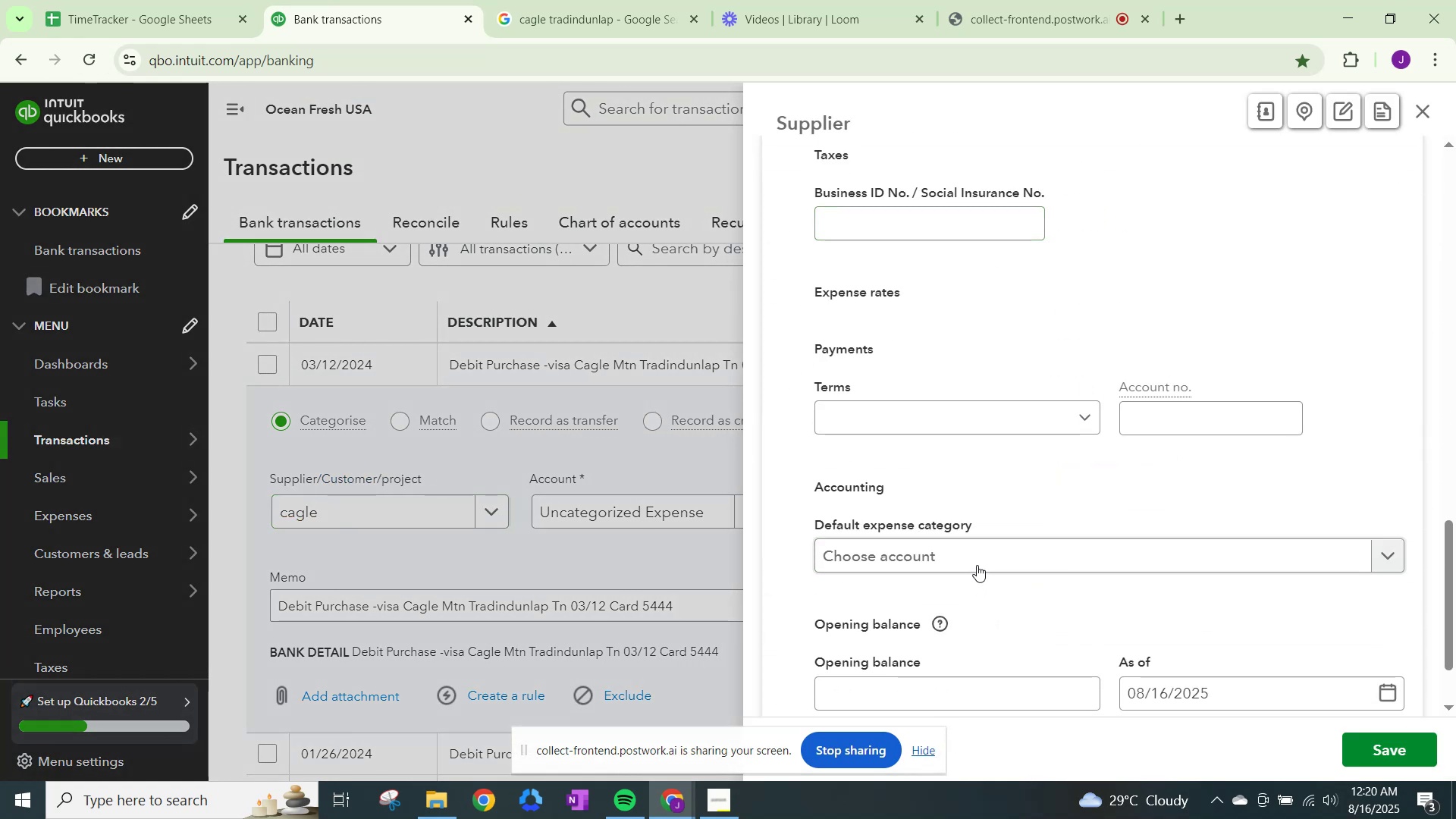 
left_click([977, 563])
 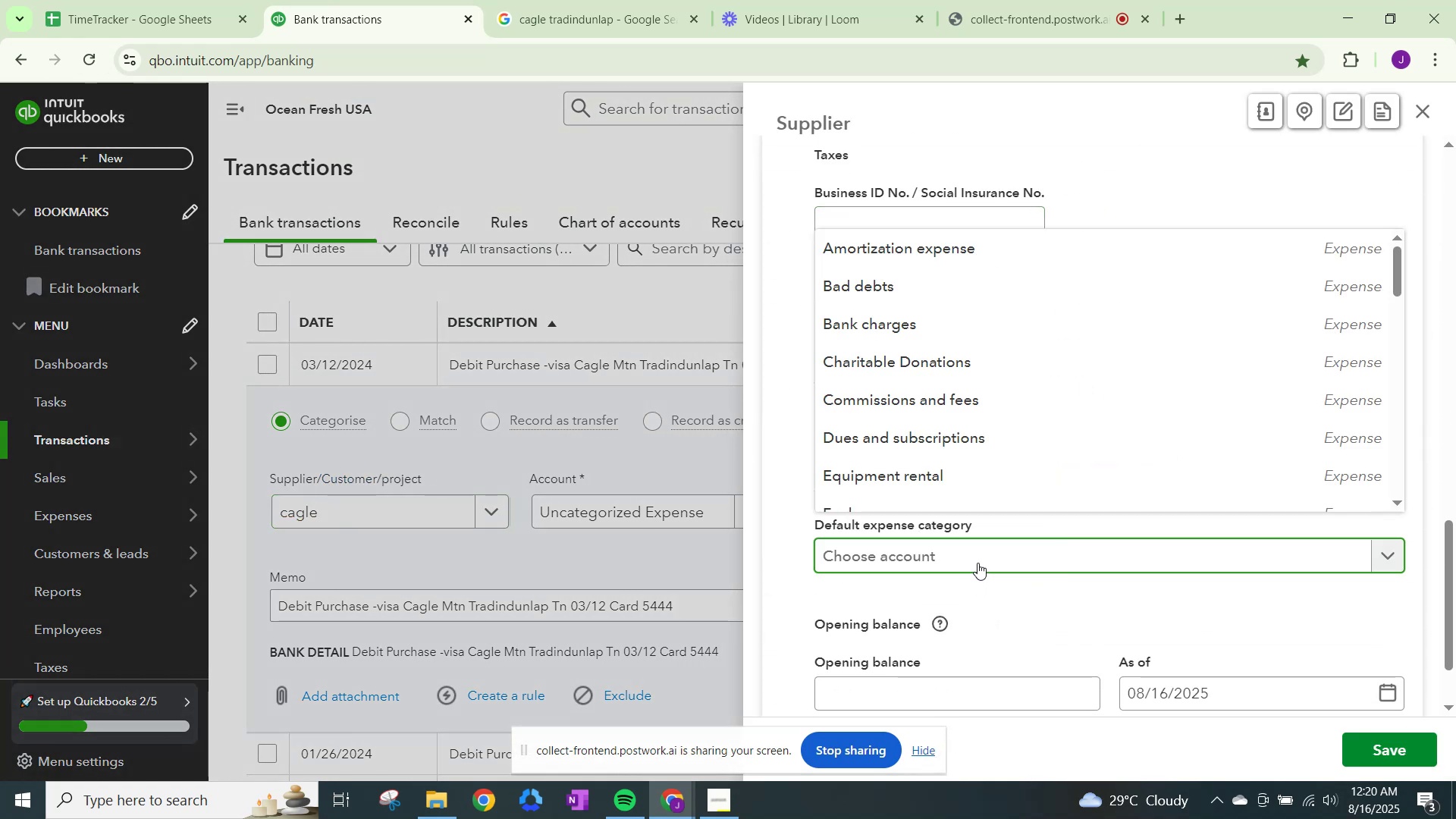 
type(meals)
 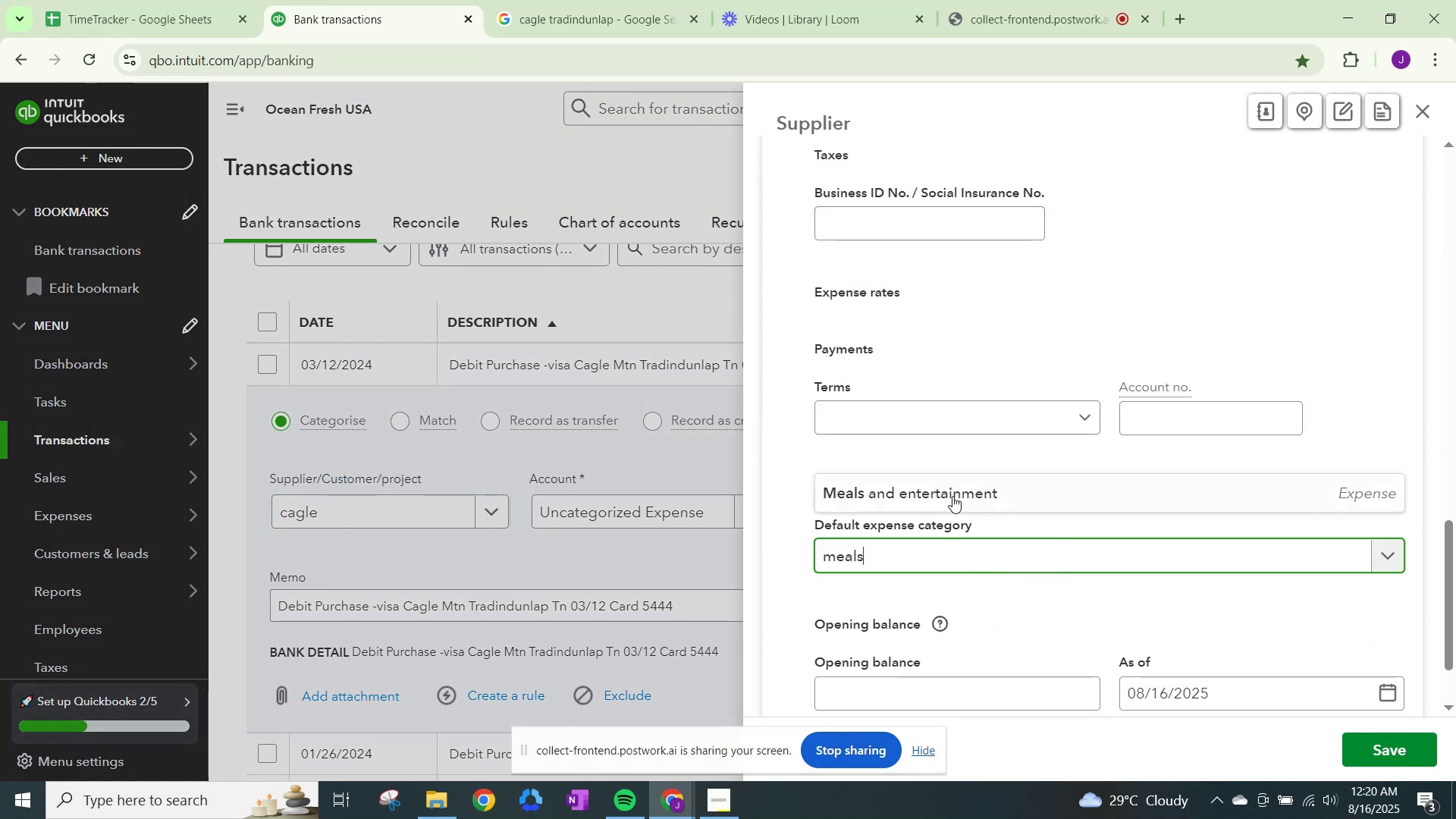 
left_click([954, 490])
 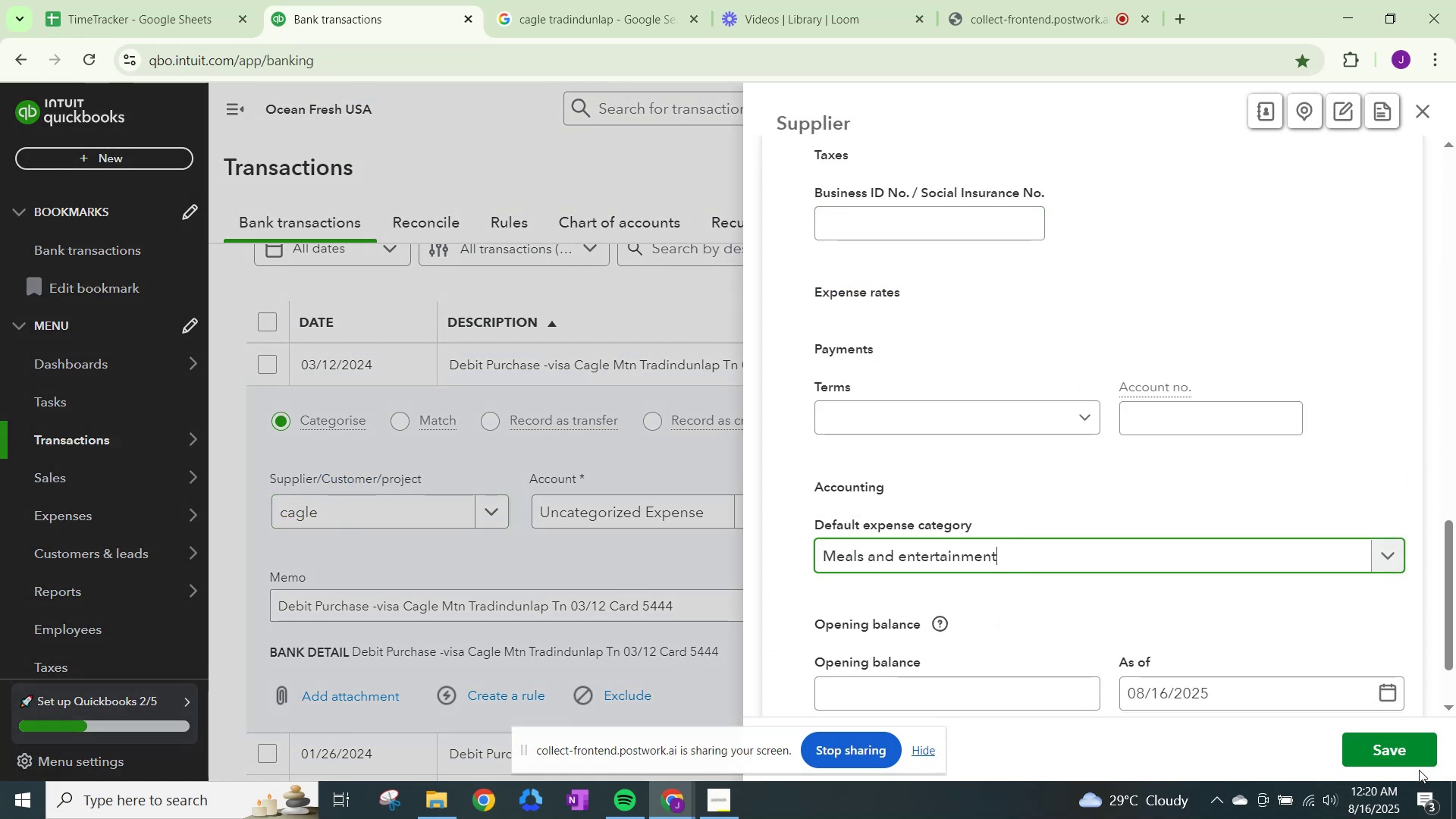 
left_click([1389, 742])
 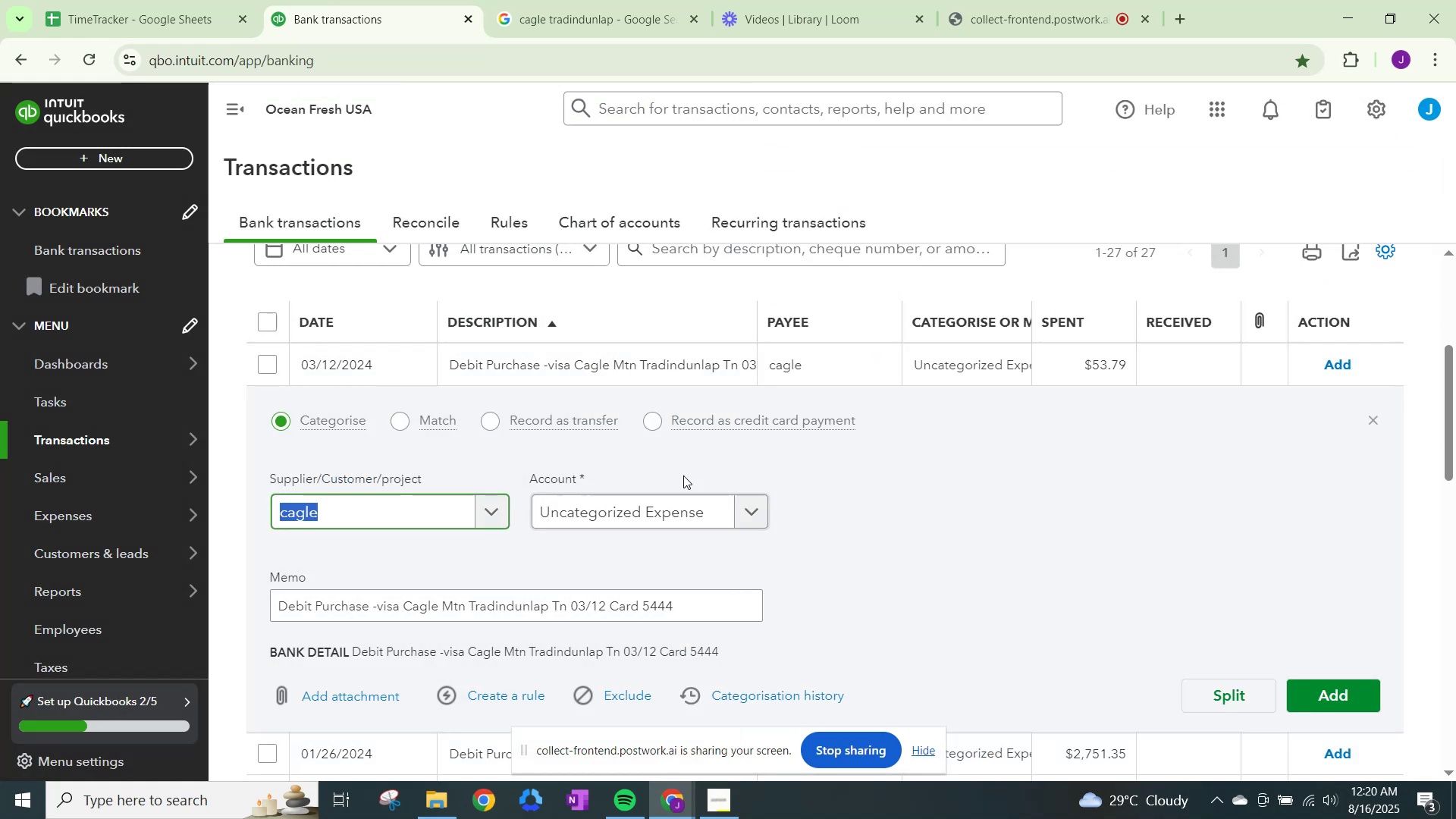 
left_click([655, 516])
 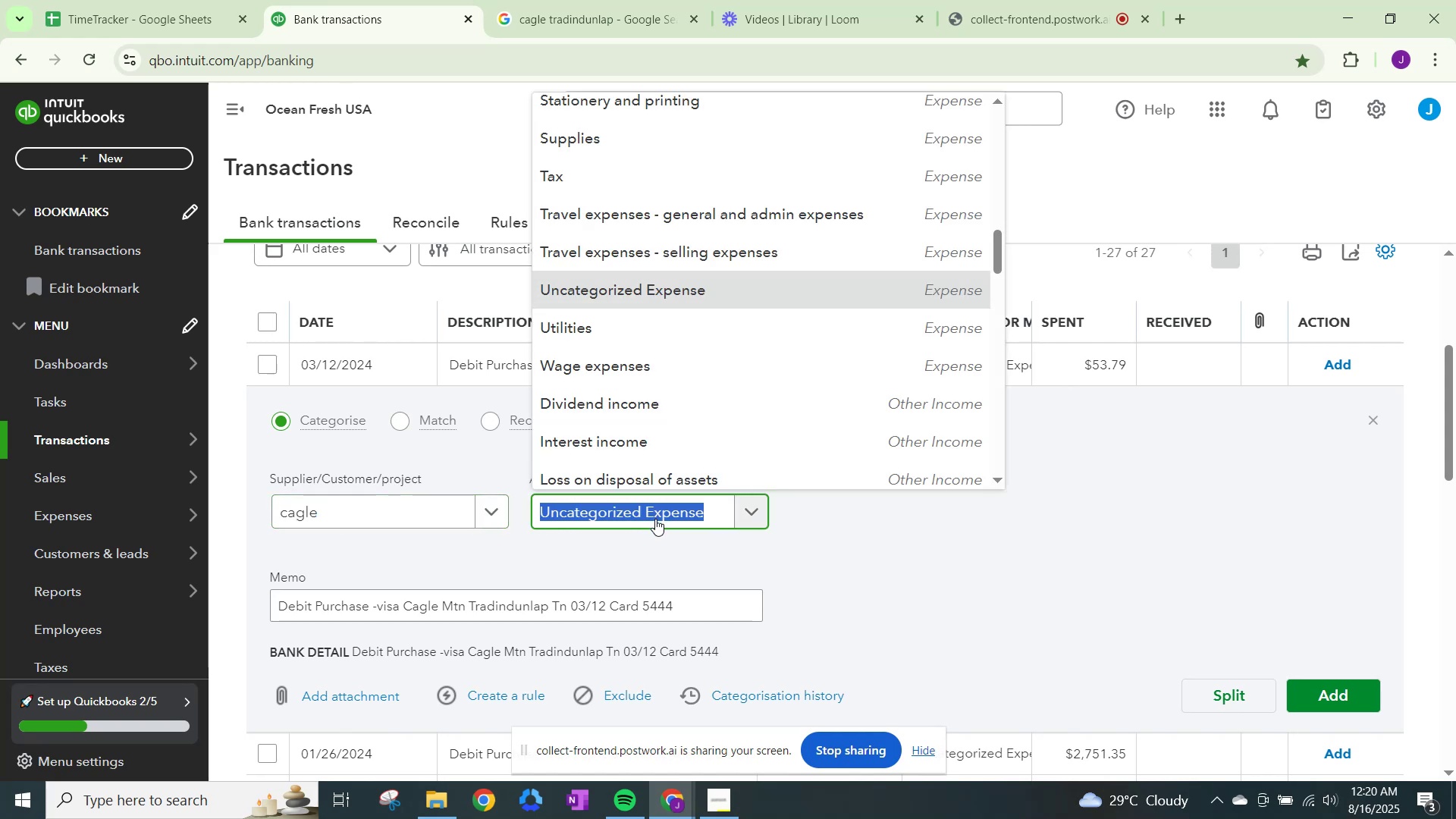 
type(meals)
 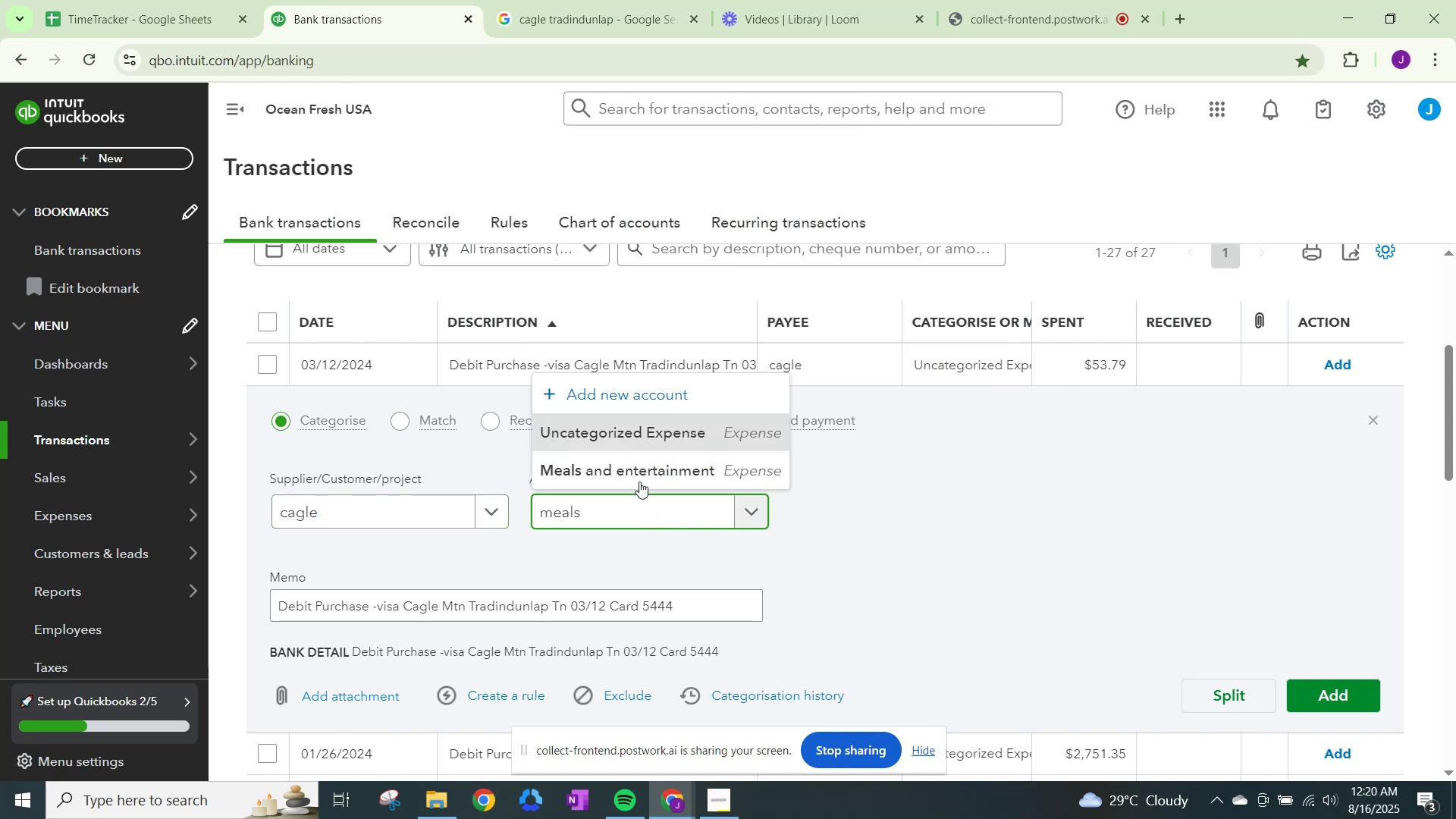 
left_click([639, 476])
 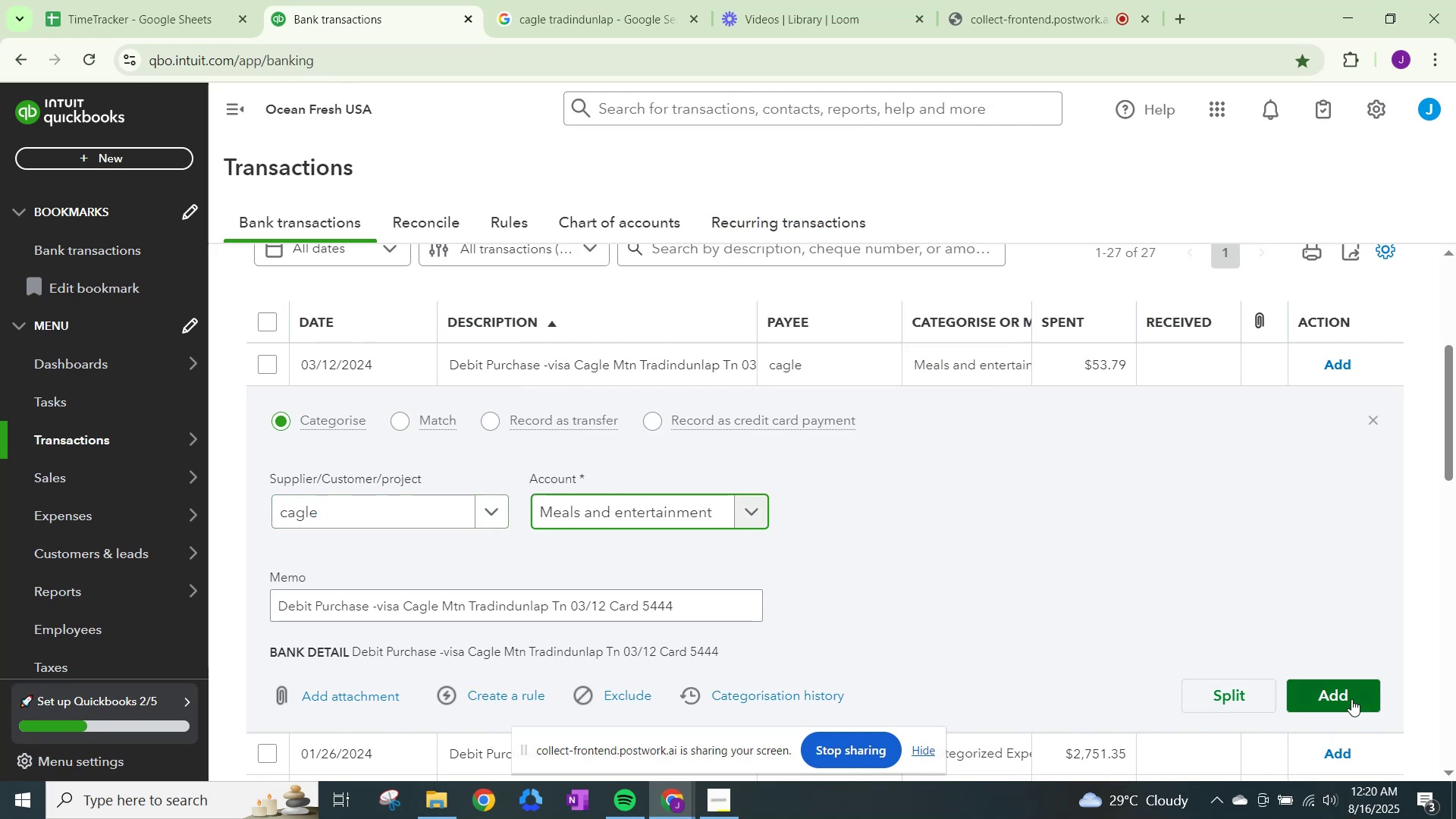 
left_click([1351, 699])
 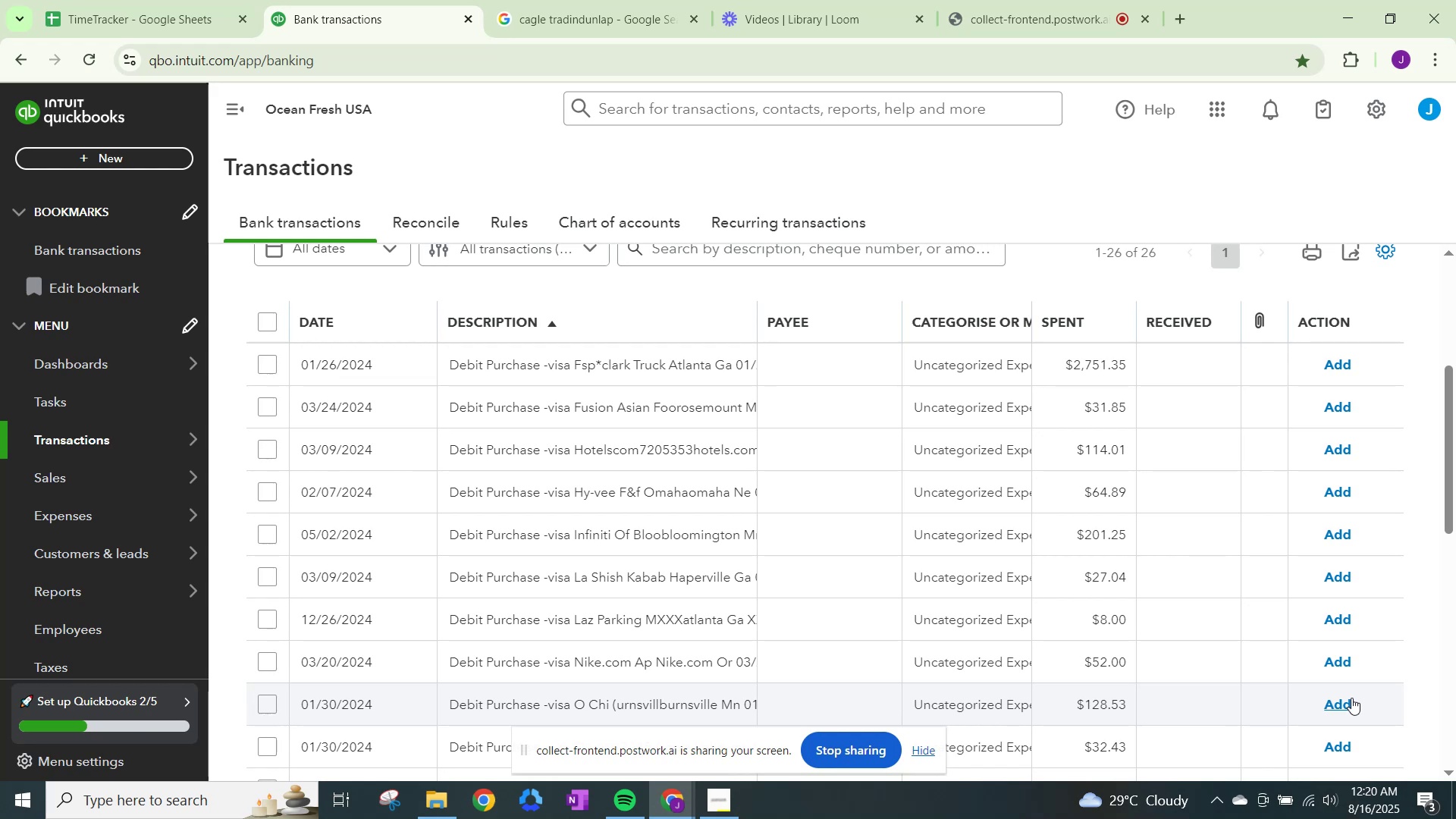 
wait(12.55)
 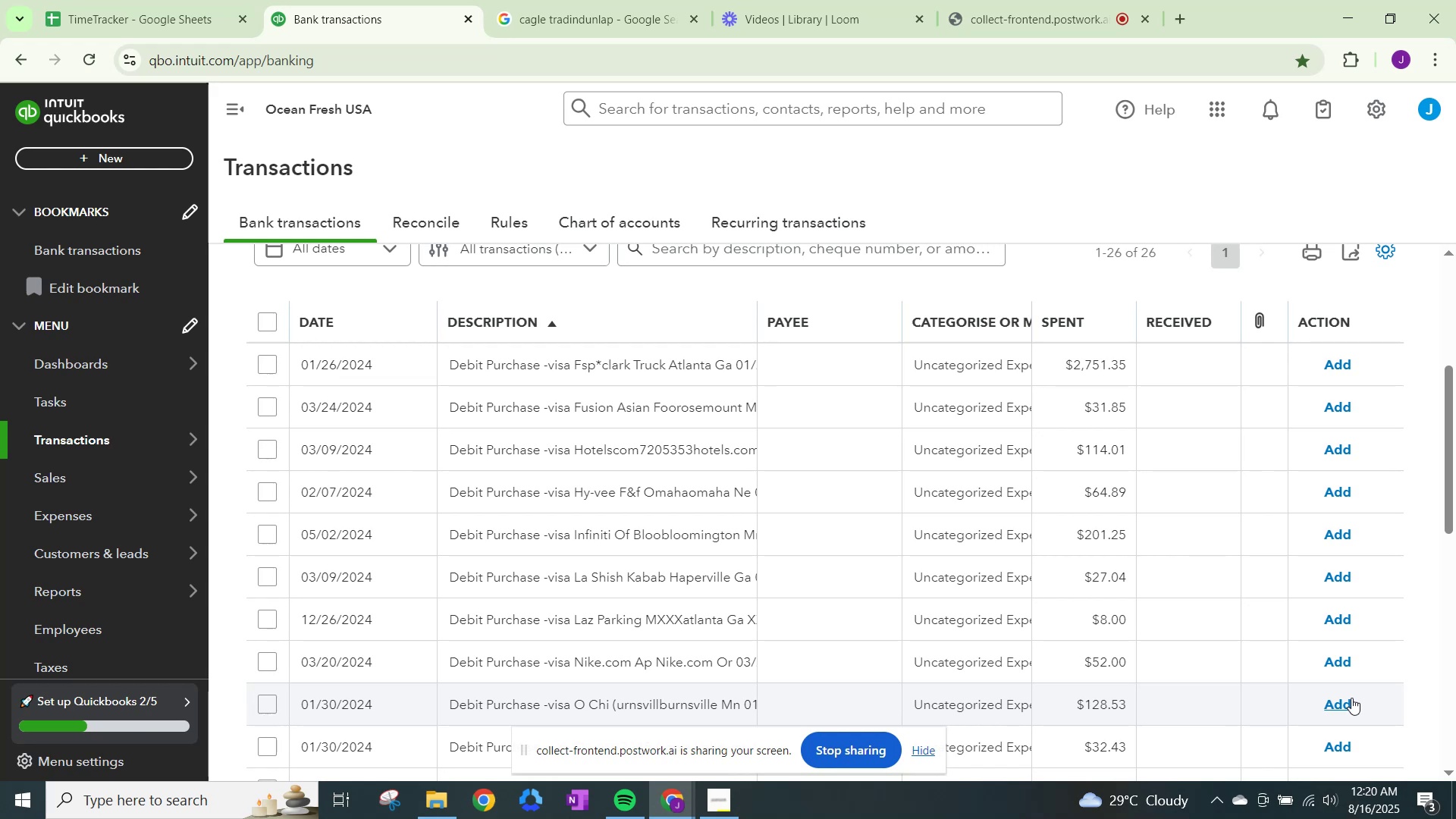 
left_click([618, 0])
 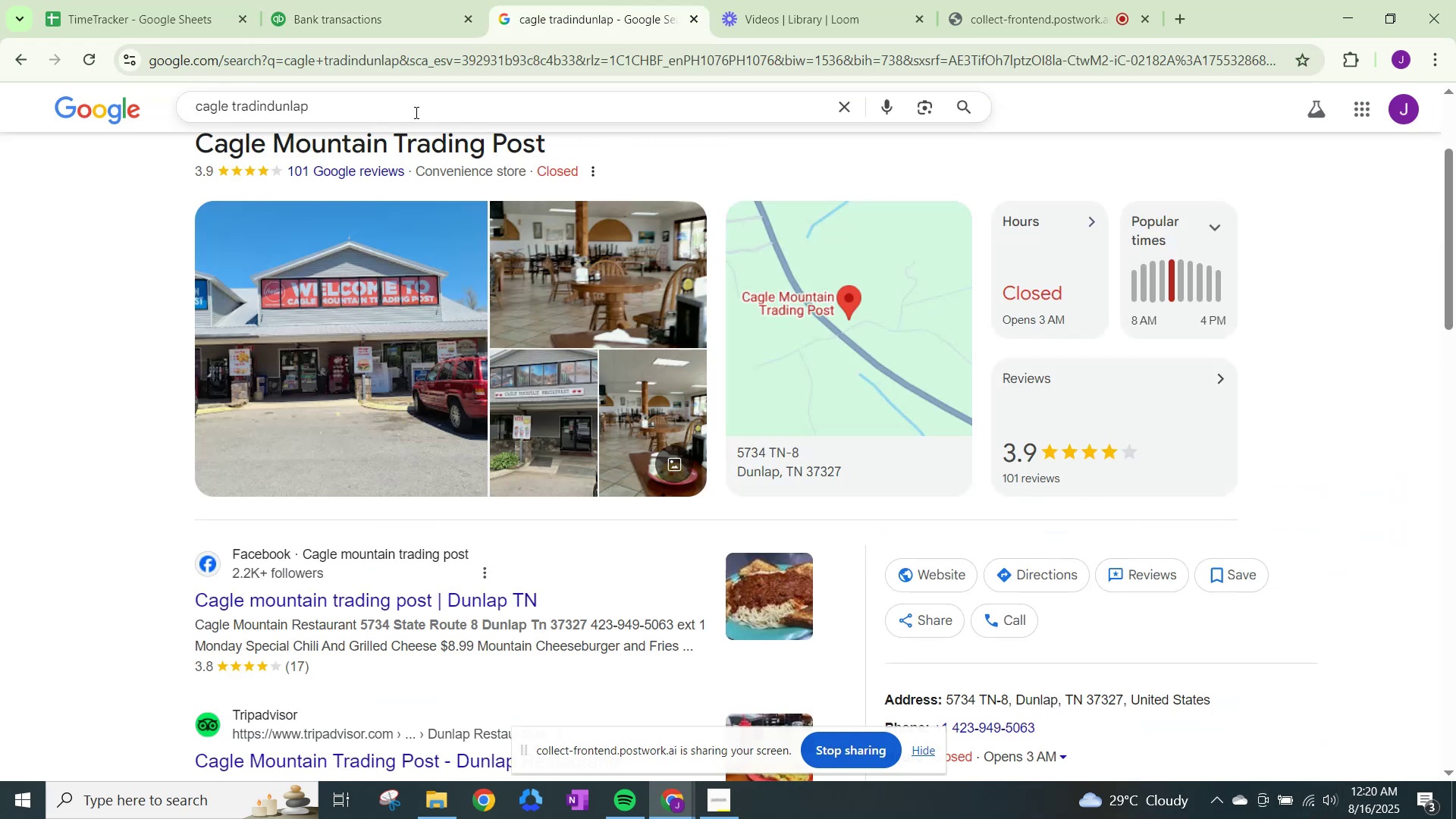 
left_click_drag(start_coordinate=[413, 106], to_coordinate=[0, 94])
 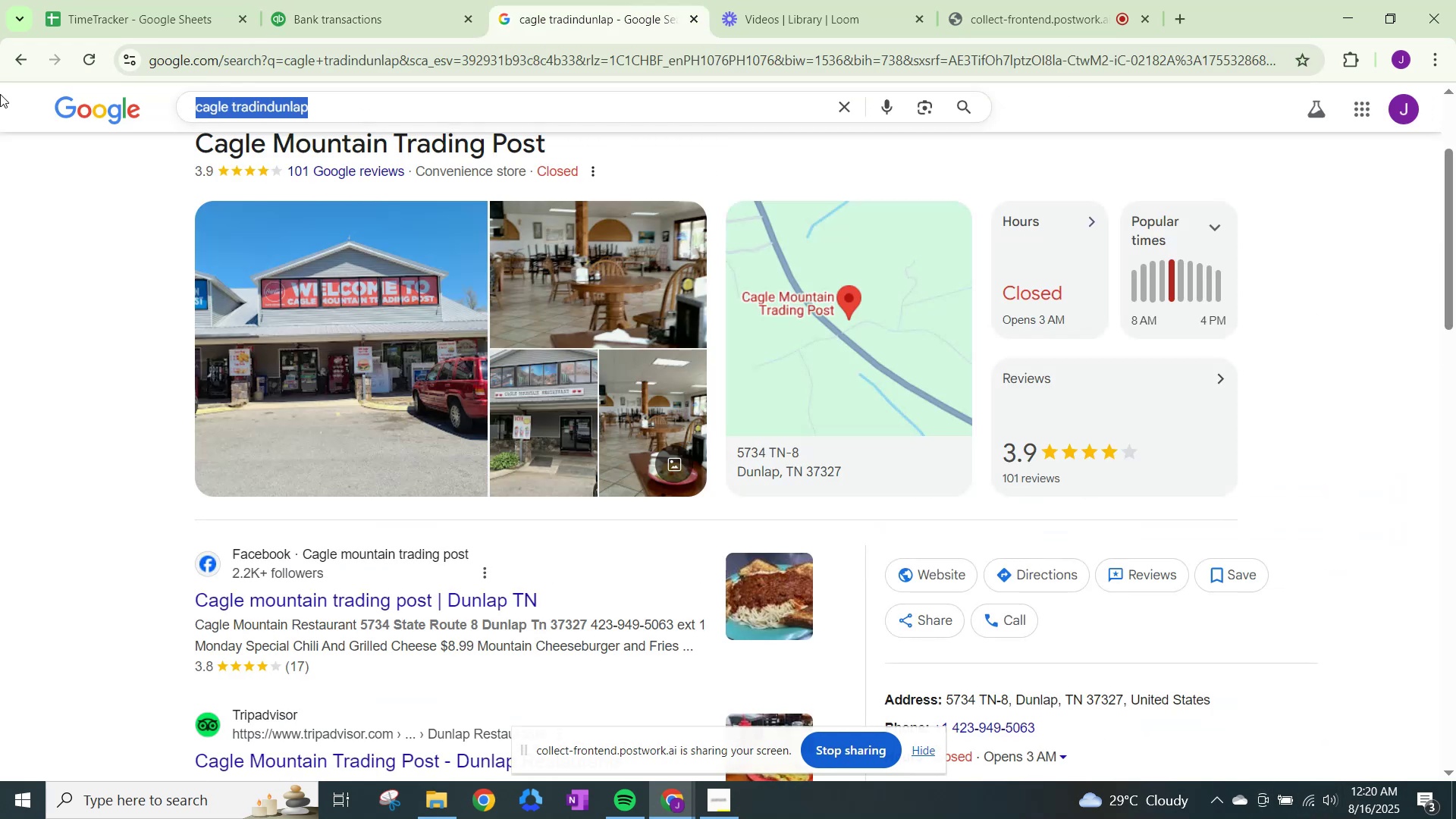 
type(clark trcuk atlanta)
 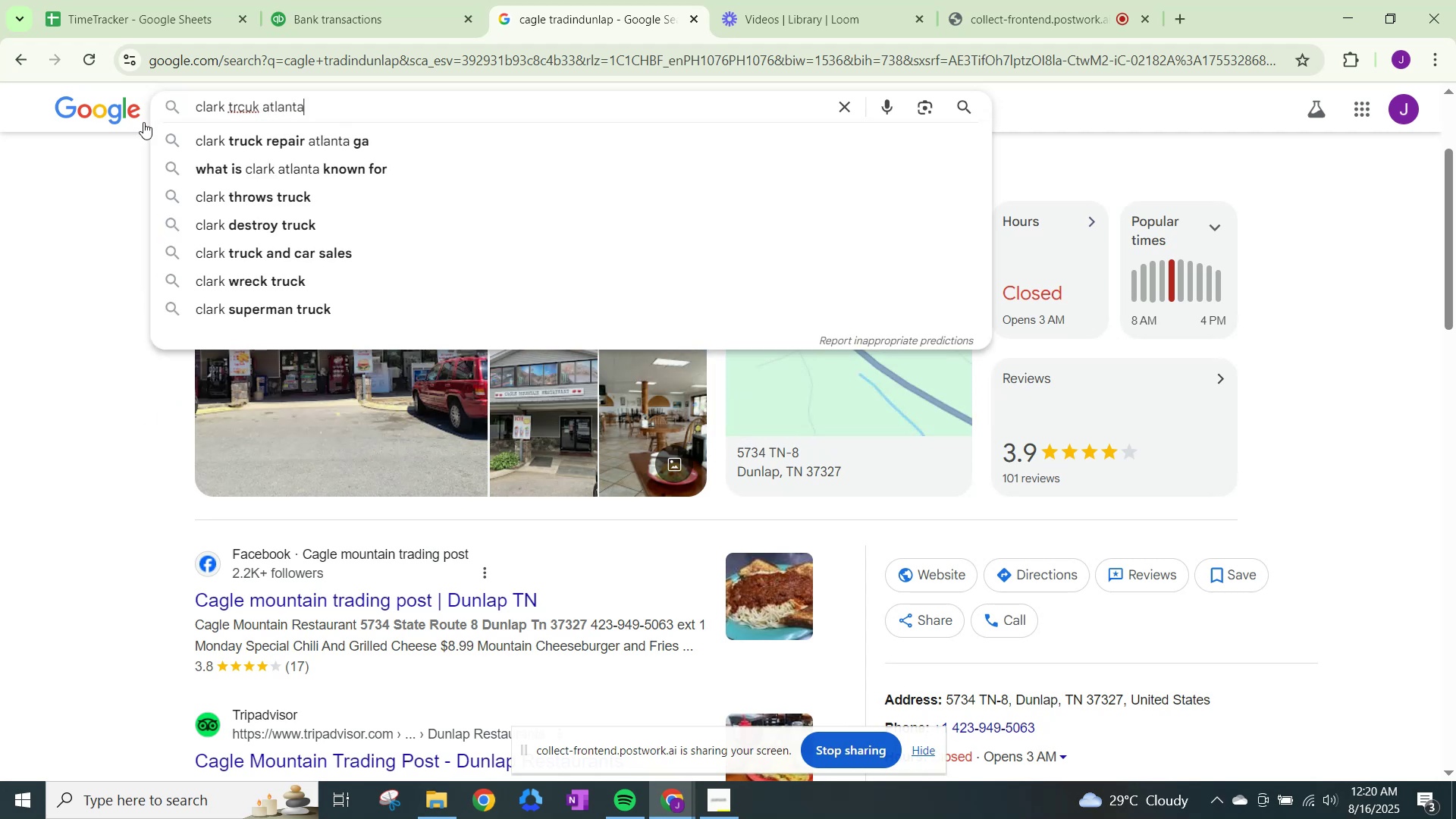 
left_click([189, 133])
 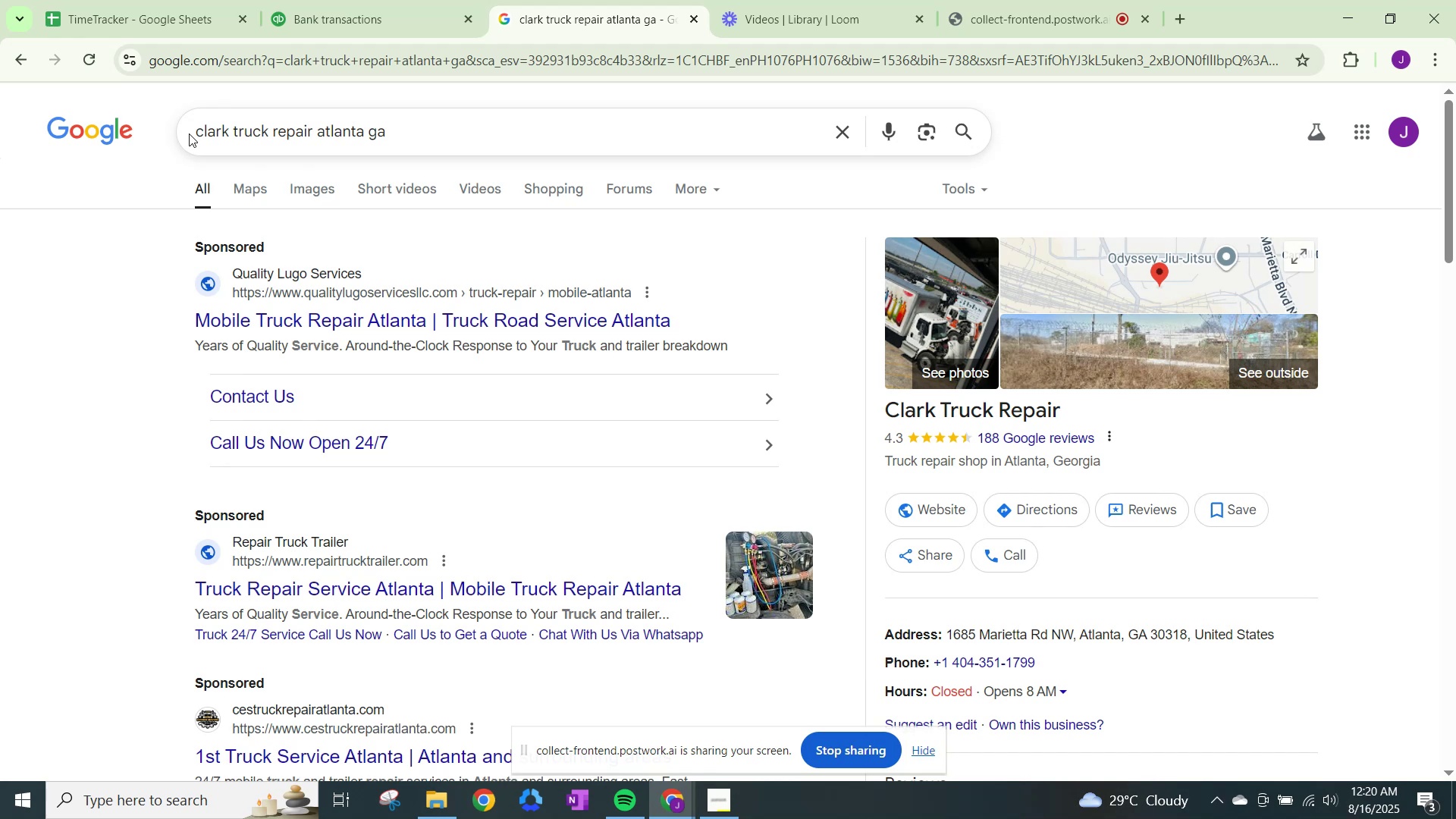 
wait(7.69)
 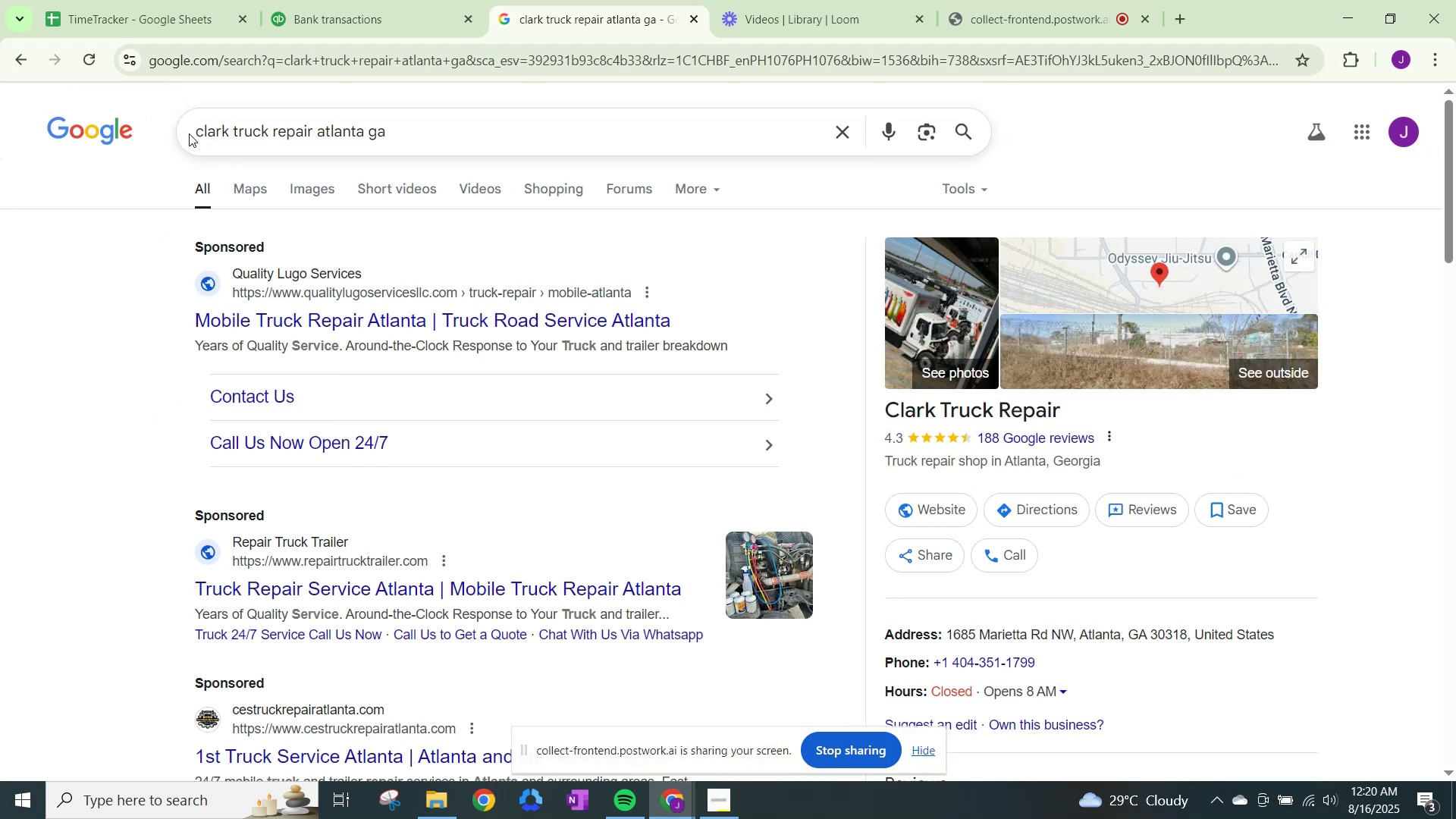 
mouse_move([432, -1])
 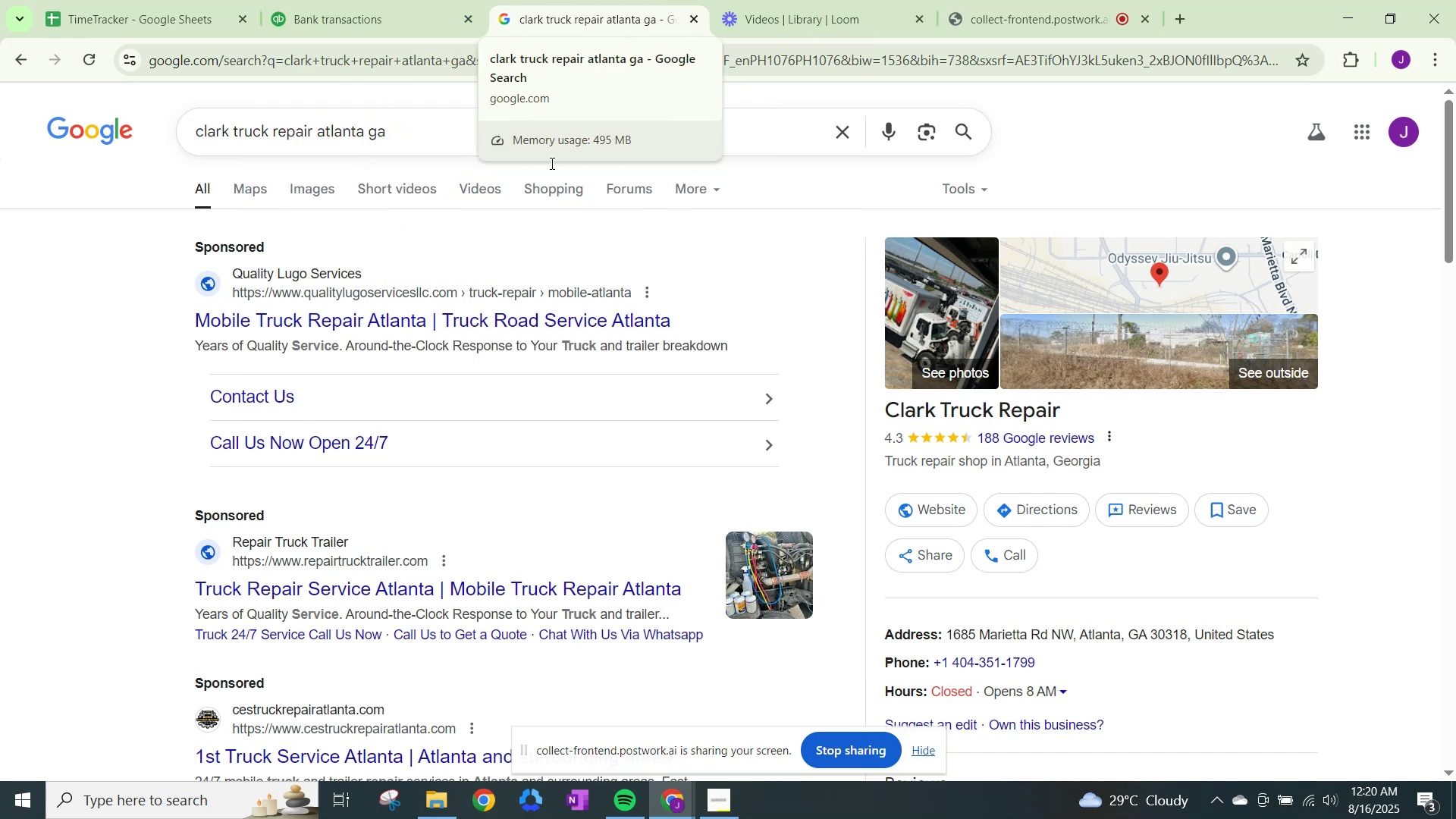 
scroll: coordinate [370, 479], scroll_direction: down, amount: 4.0
 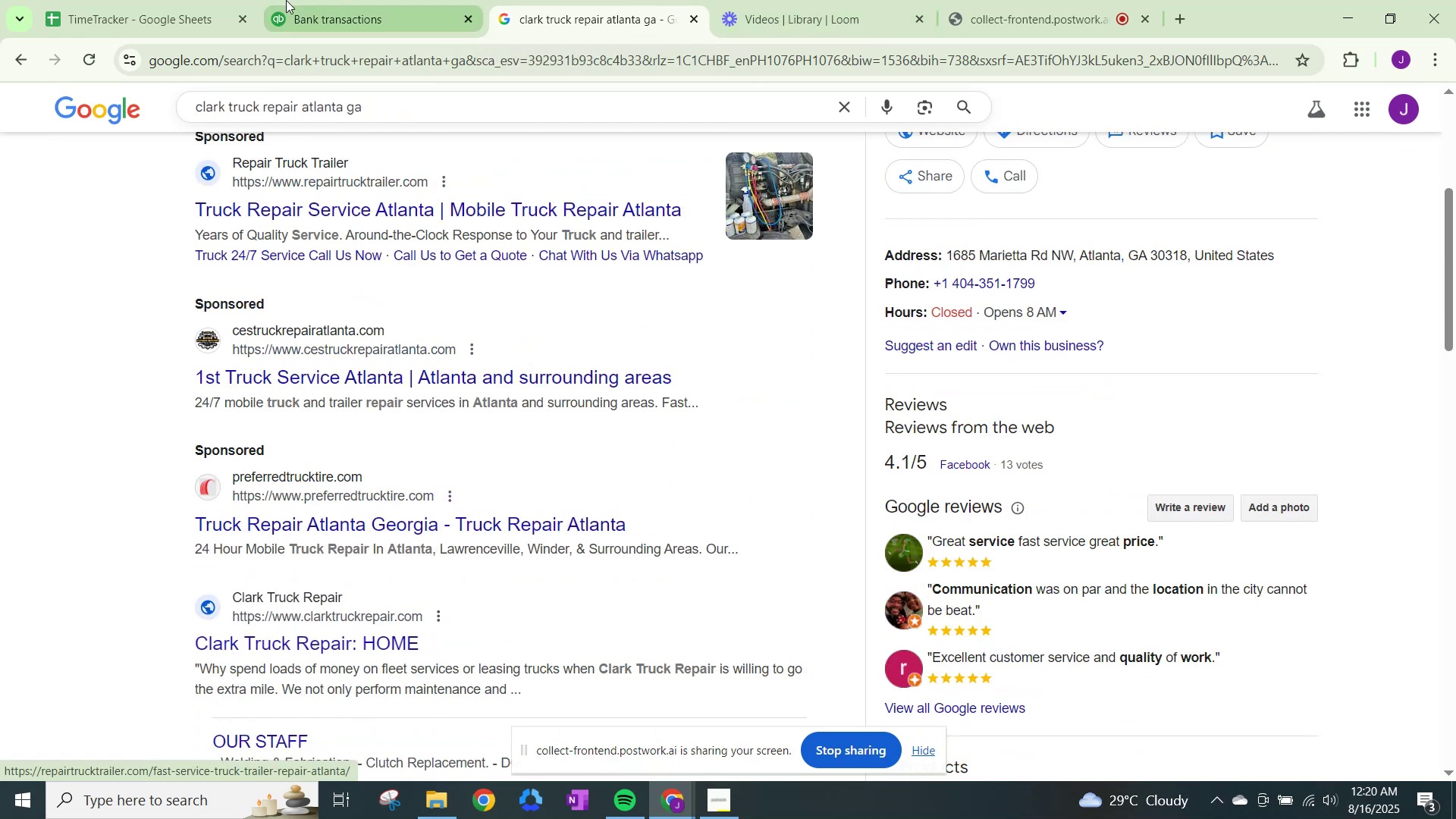 
left_click([324, 0])
 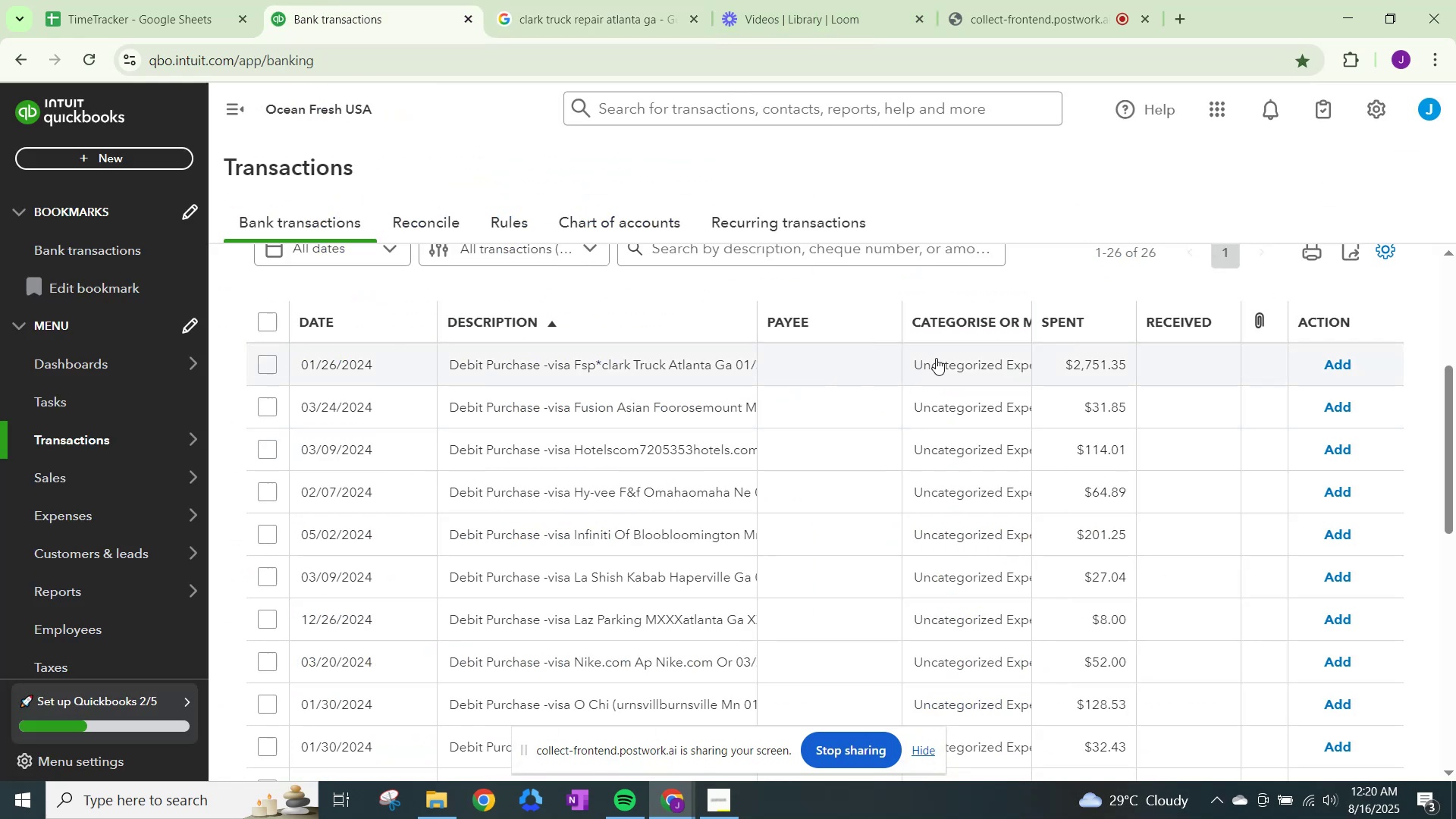 
left_click([936, 358])
 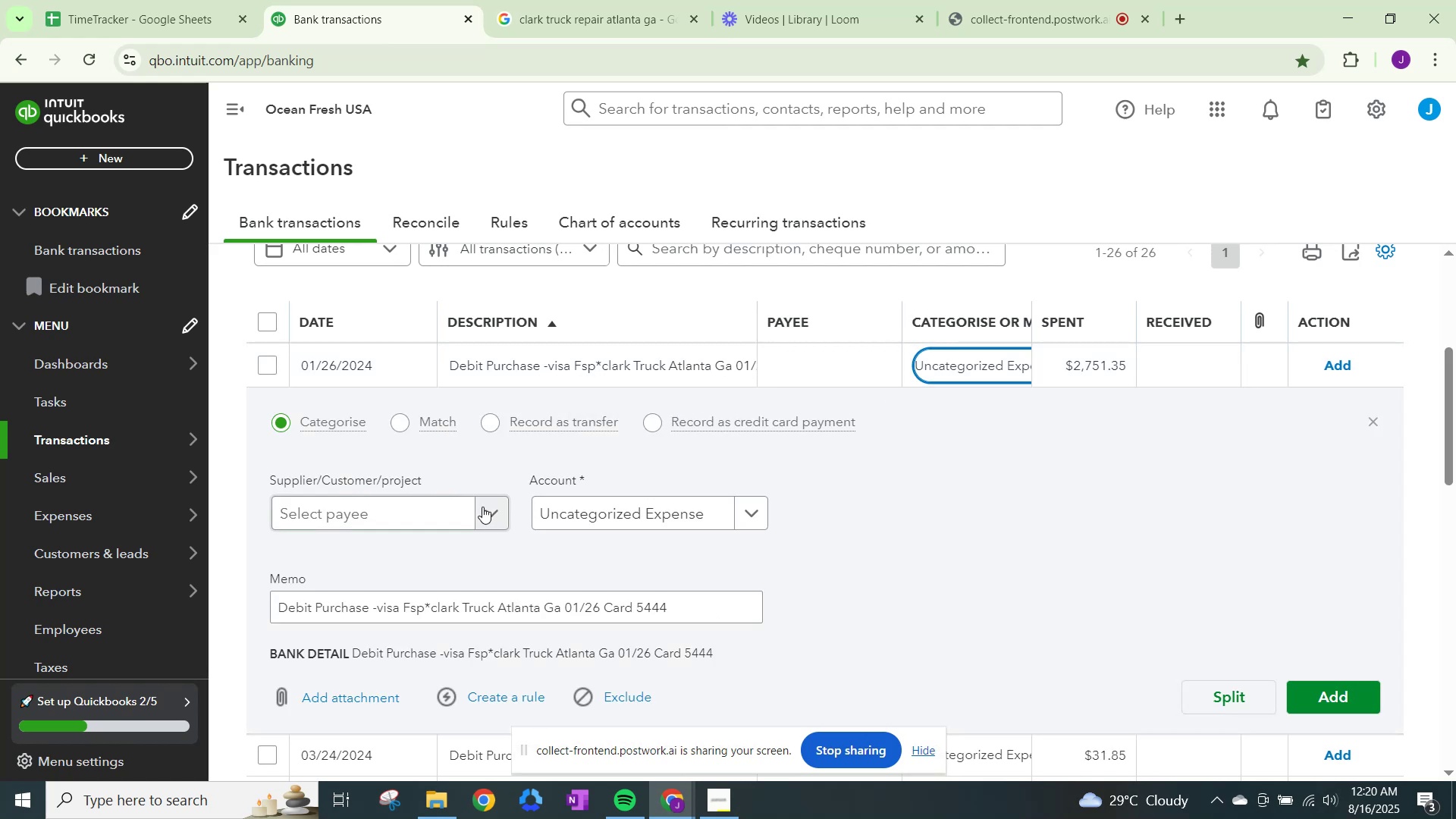 
left_click([482, 507])
 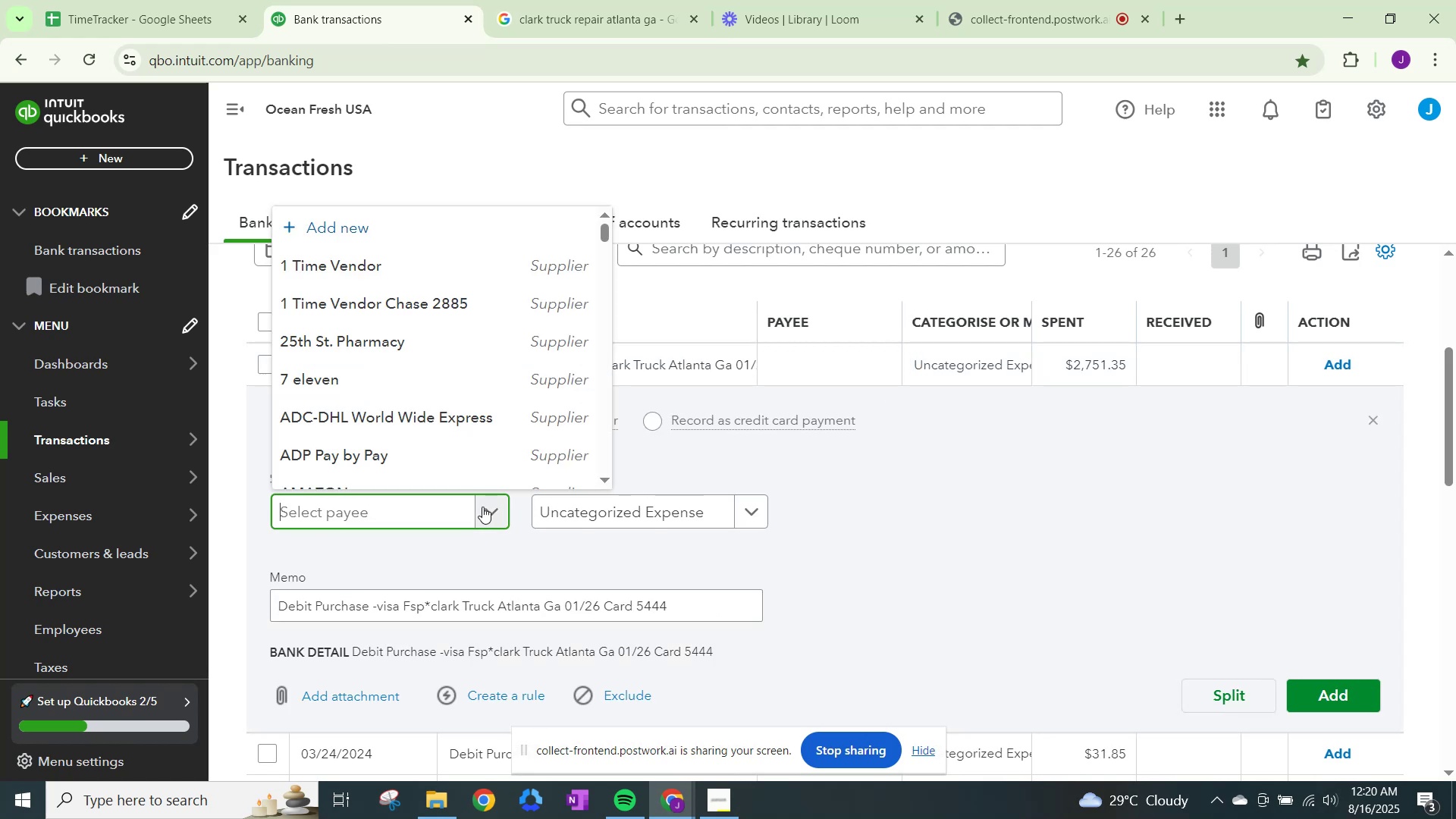 
type(Clark Truck Atla)
key(Backspace)
key(Backspace)
key(Backspace)
key(Backspace)
 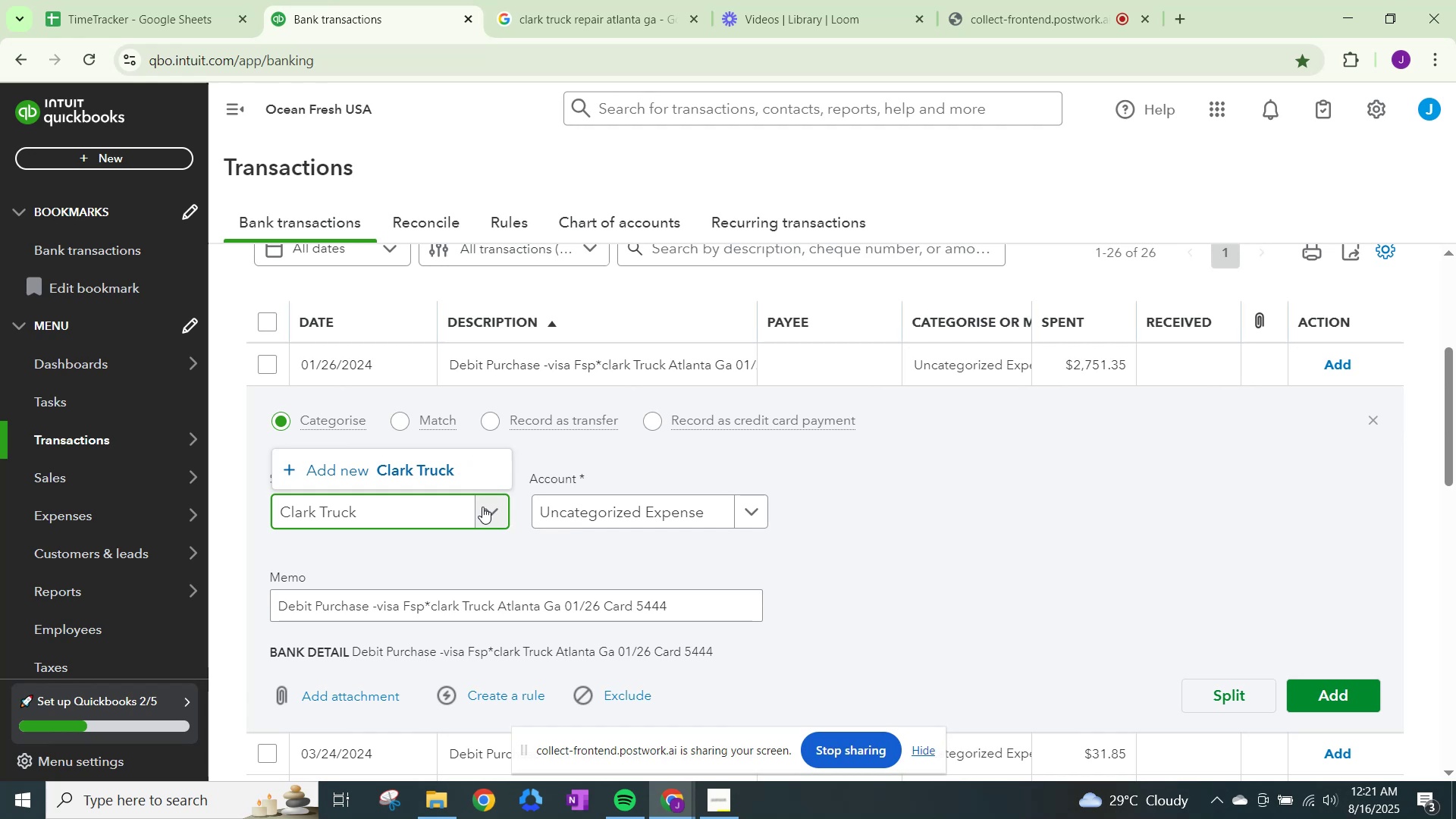 
left_click([399, 460])
 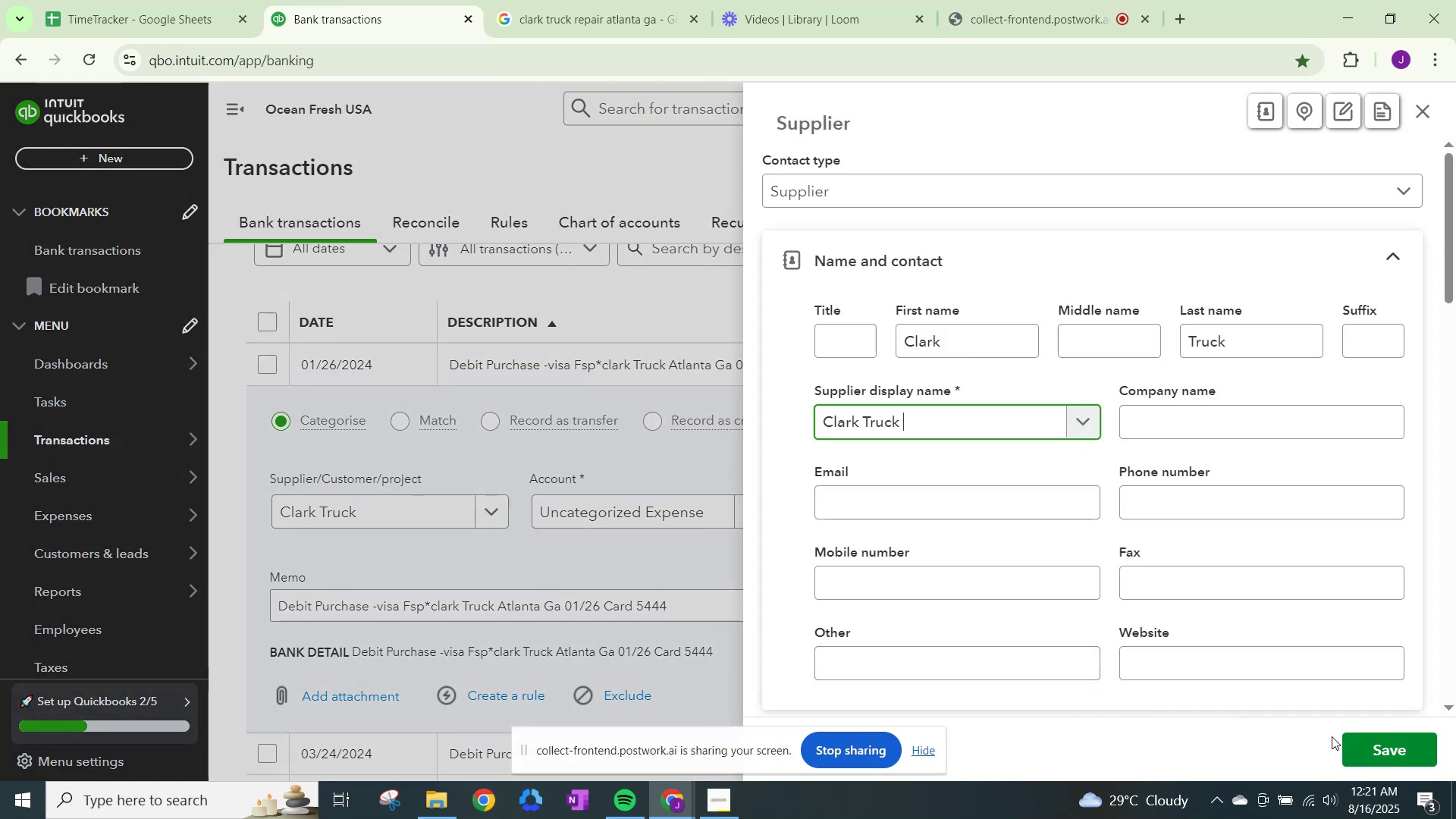 
left_click([1351, 734])
 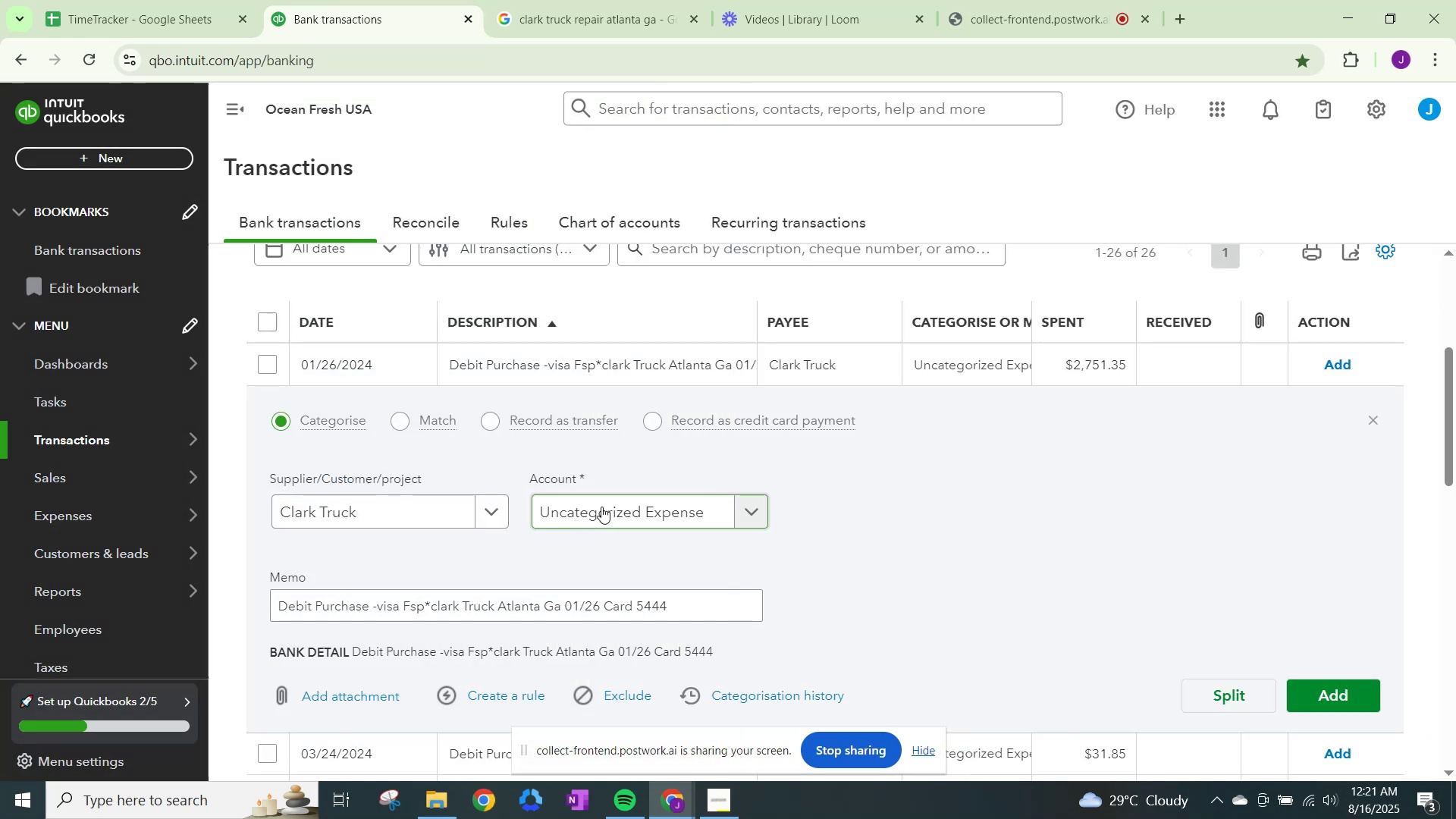 
left_click([603, 506])
 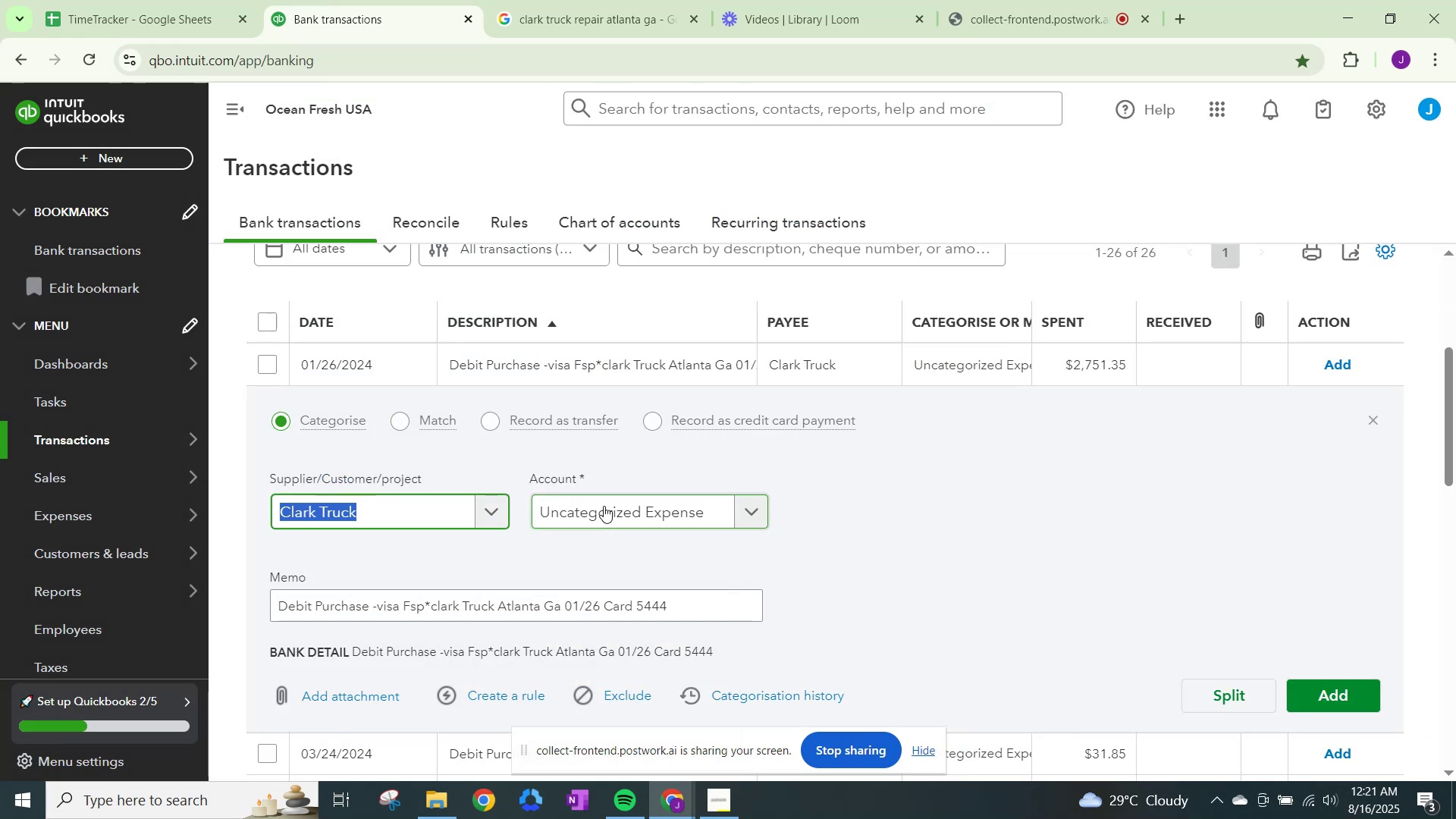 
key(O)
 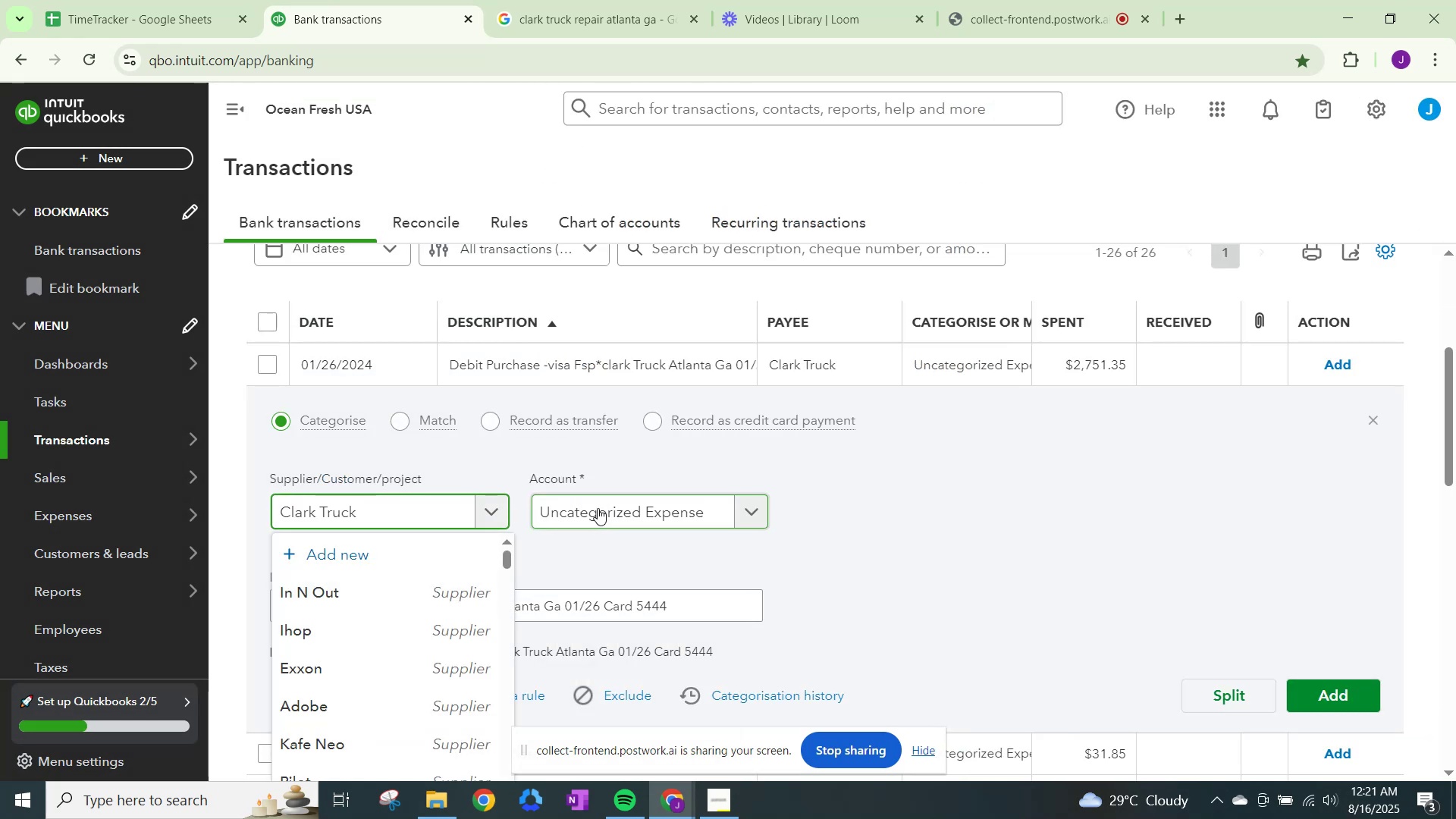 
left_click([384, 484])
 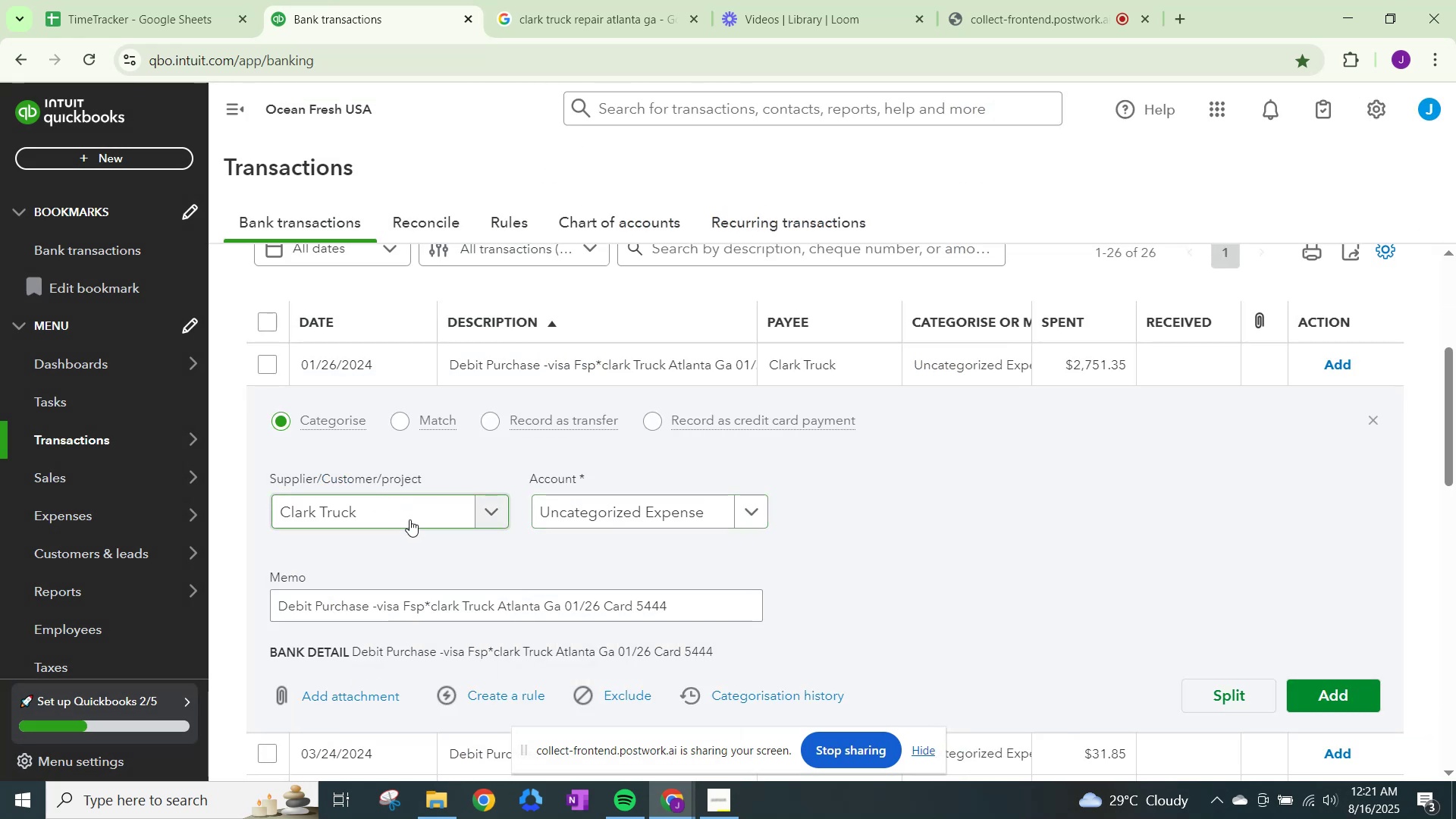 
left_click([410, 519])
 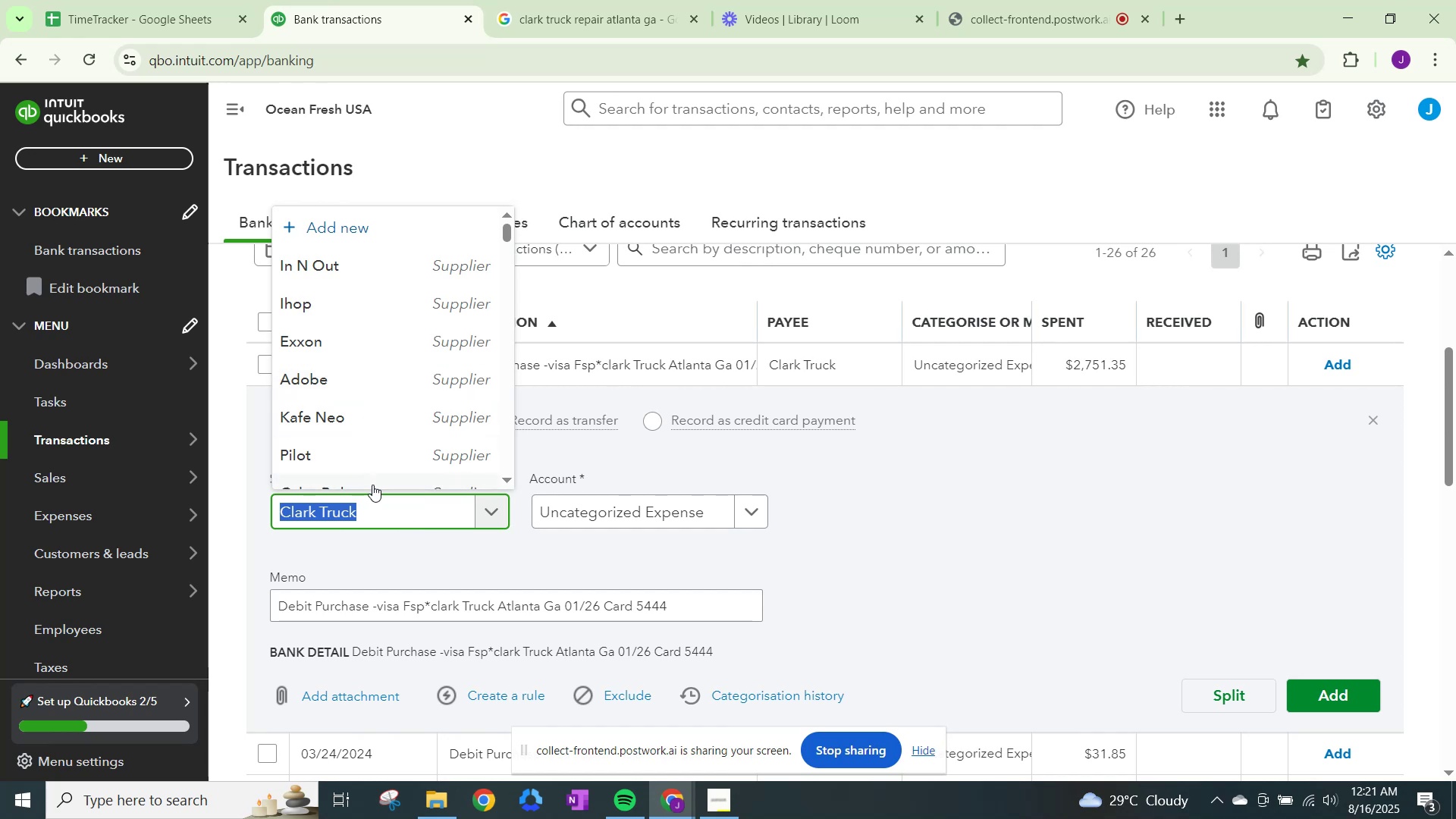 
left_click([389, 510])
 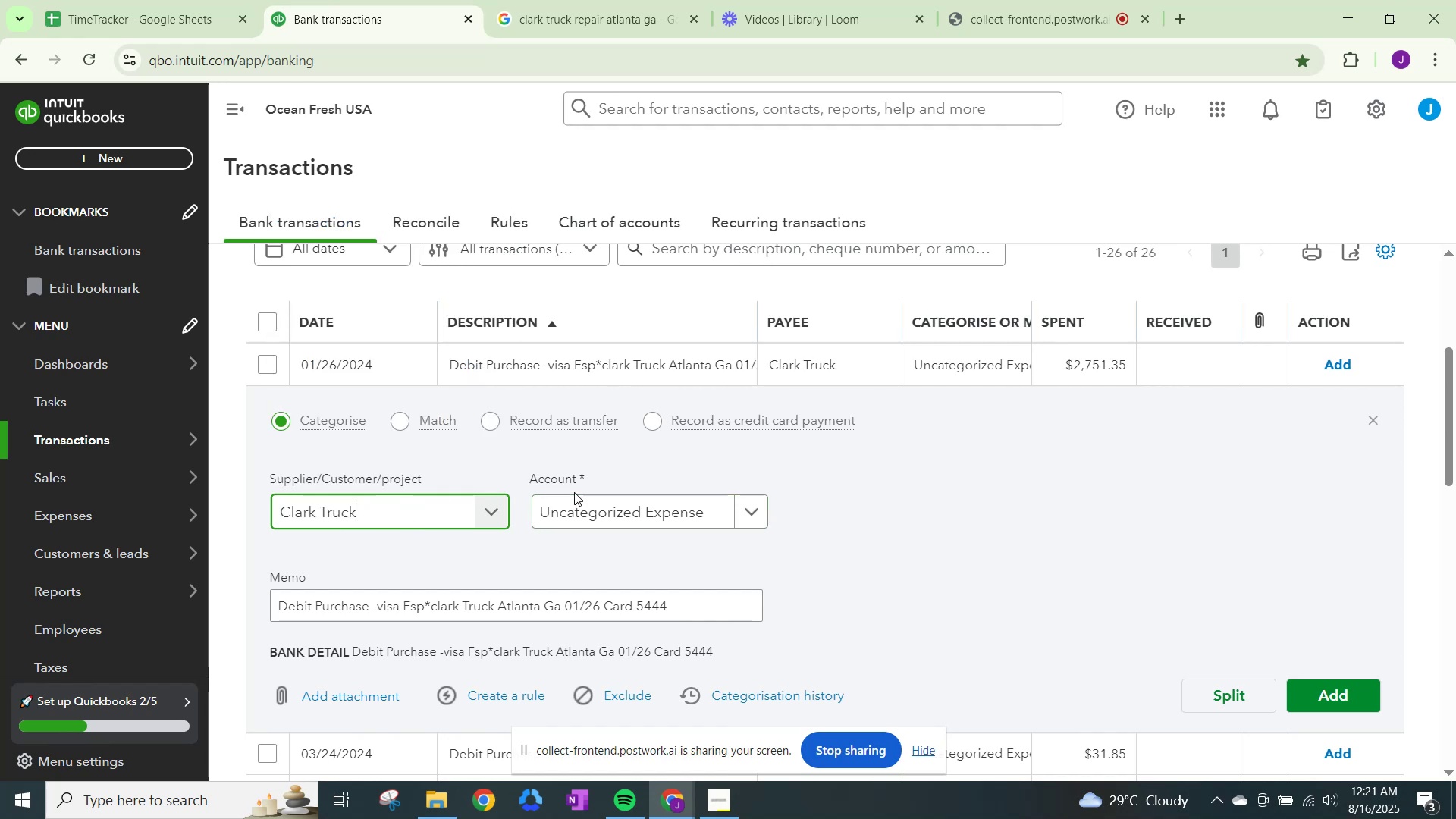 
left_click([574, 492])
 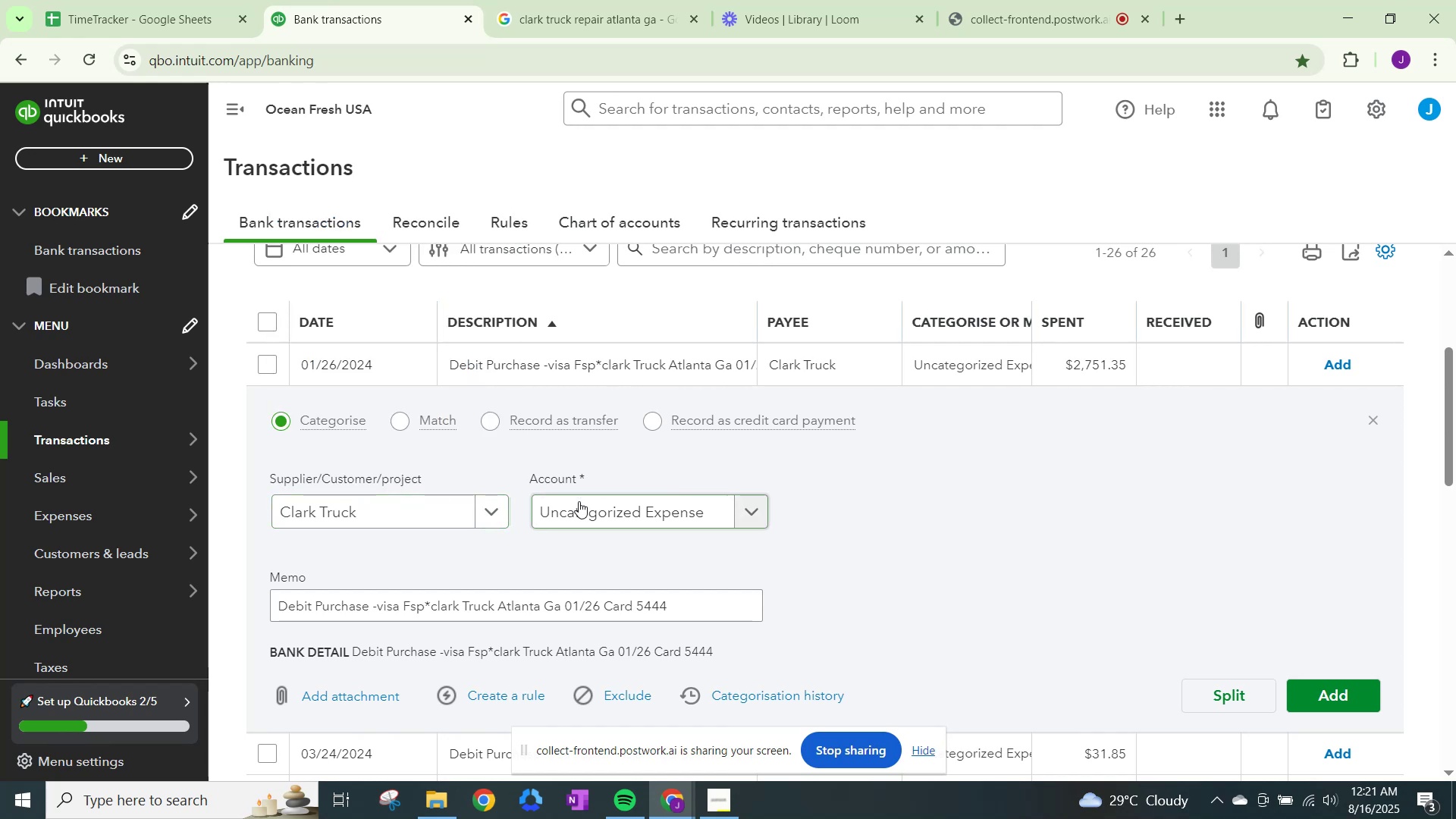 
left_click([579, 501])
 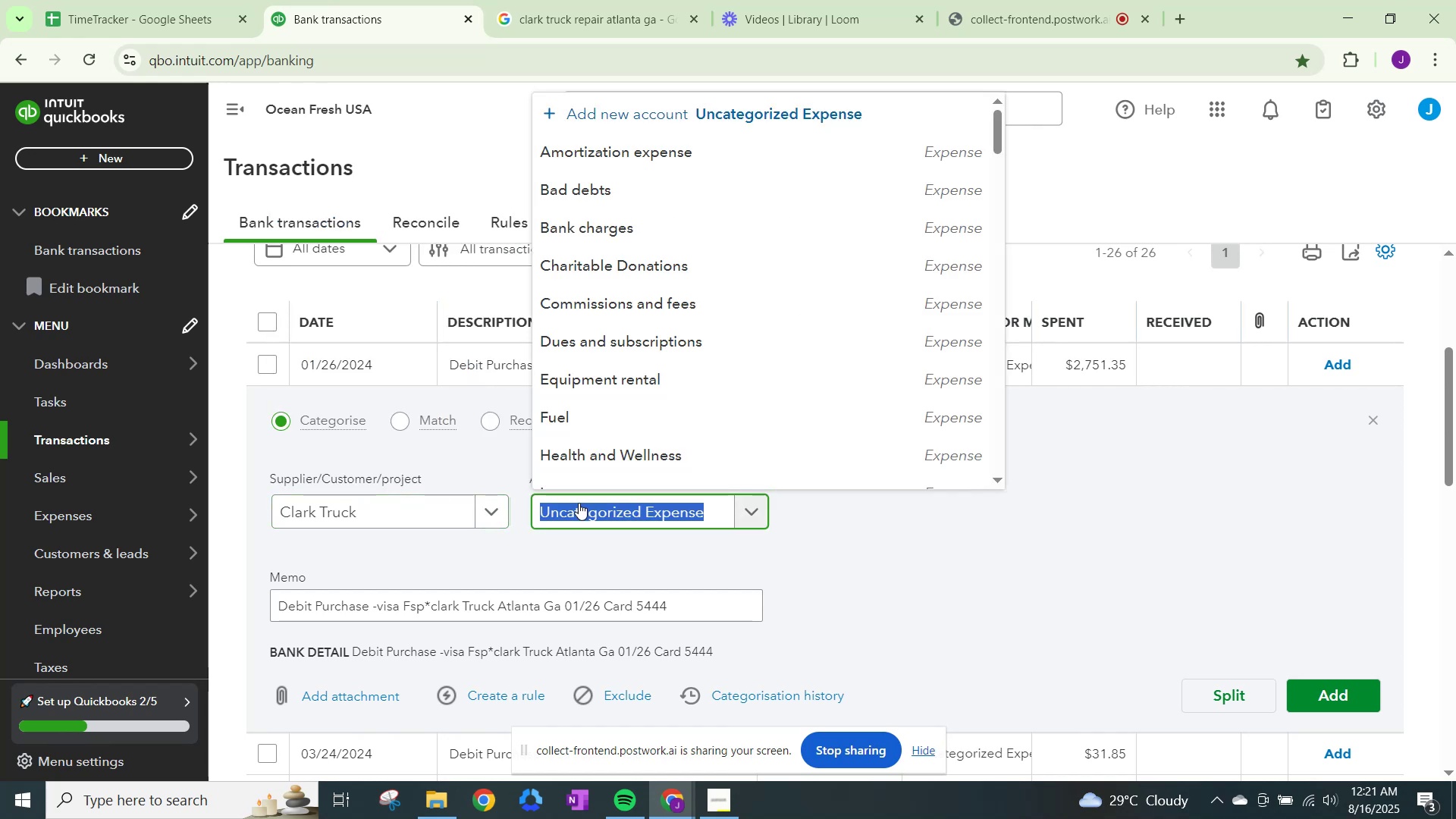 
type(other)
 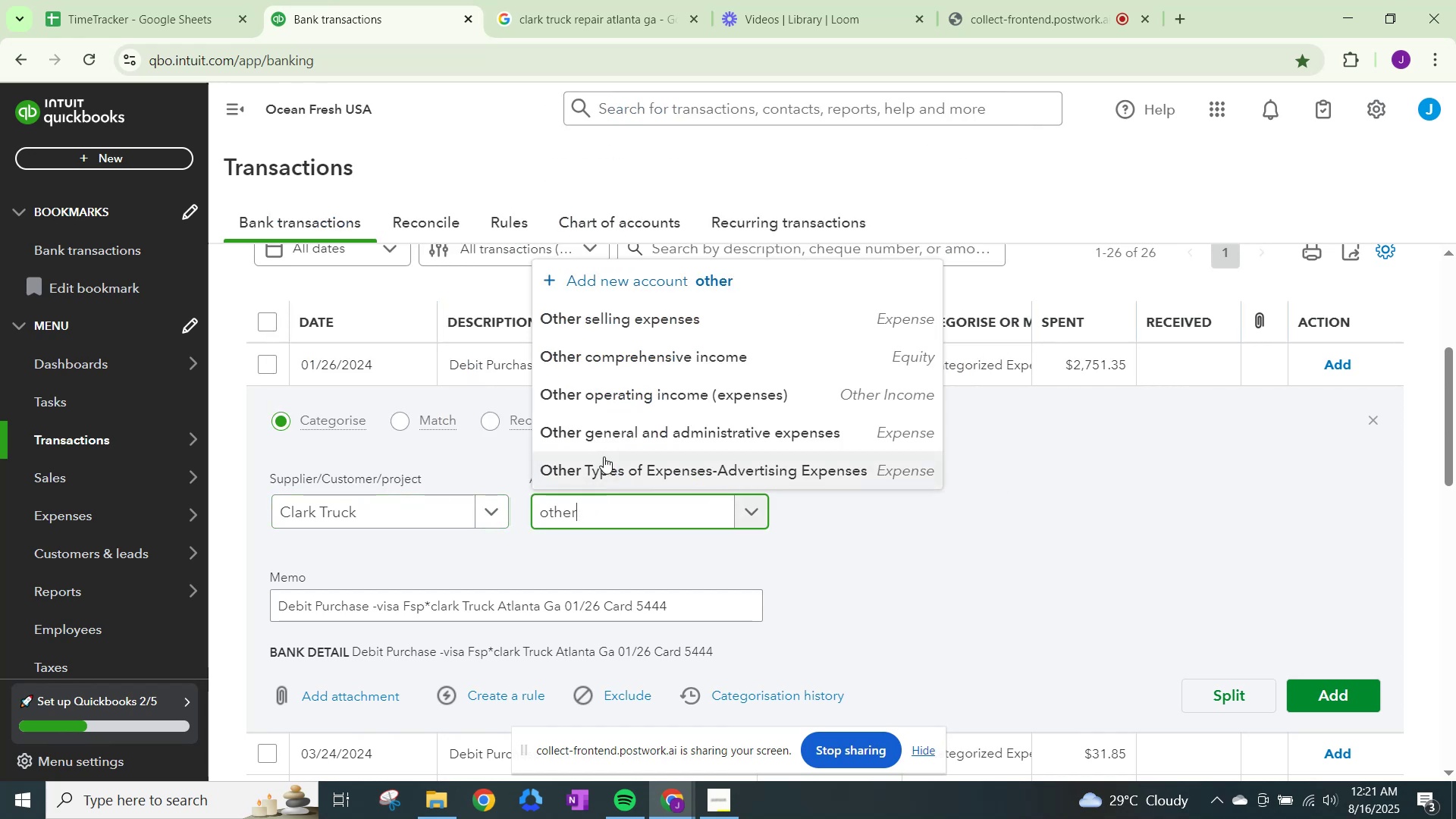 
left_click([613, 437])
 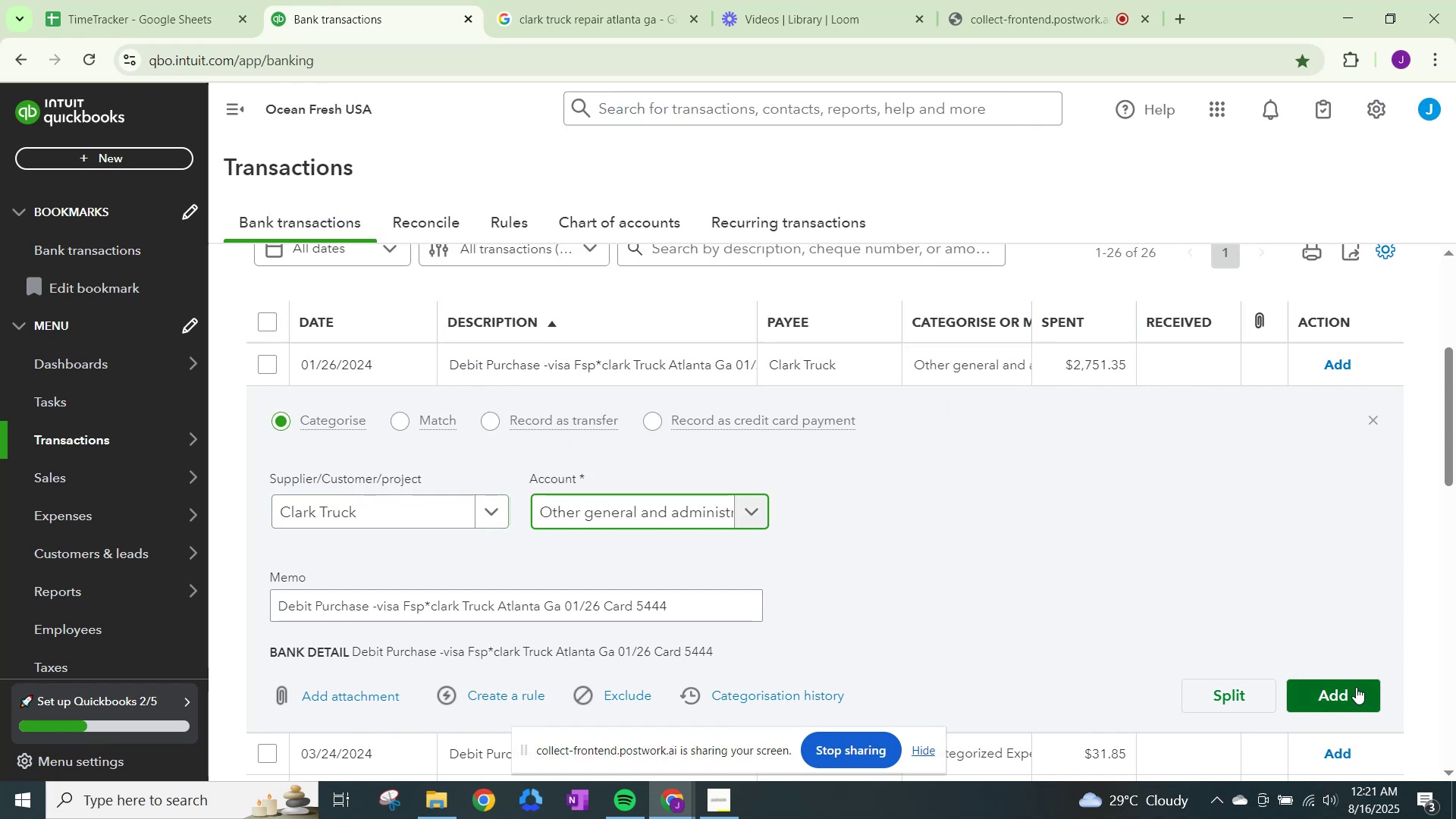 
left_click([1356, 686])
 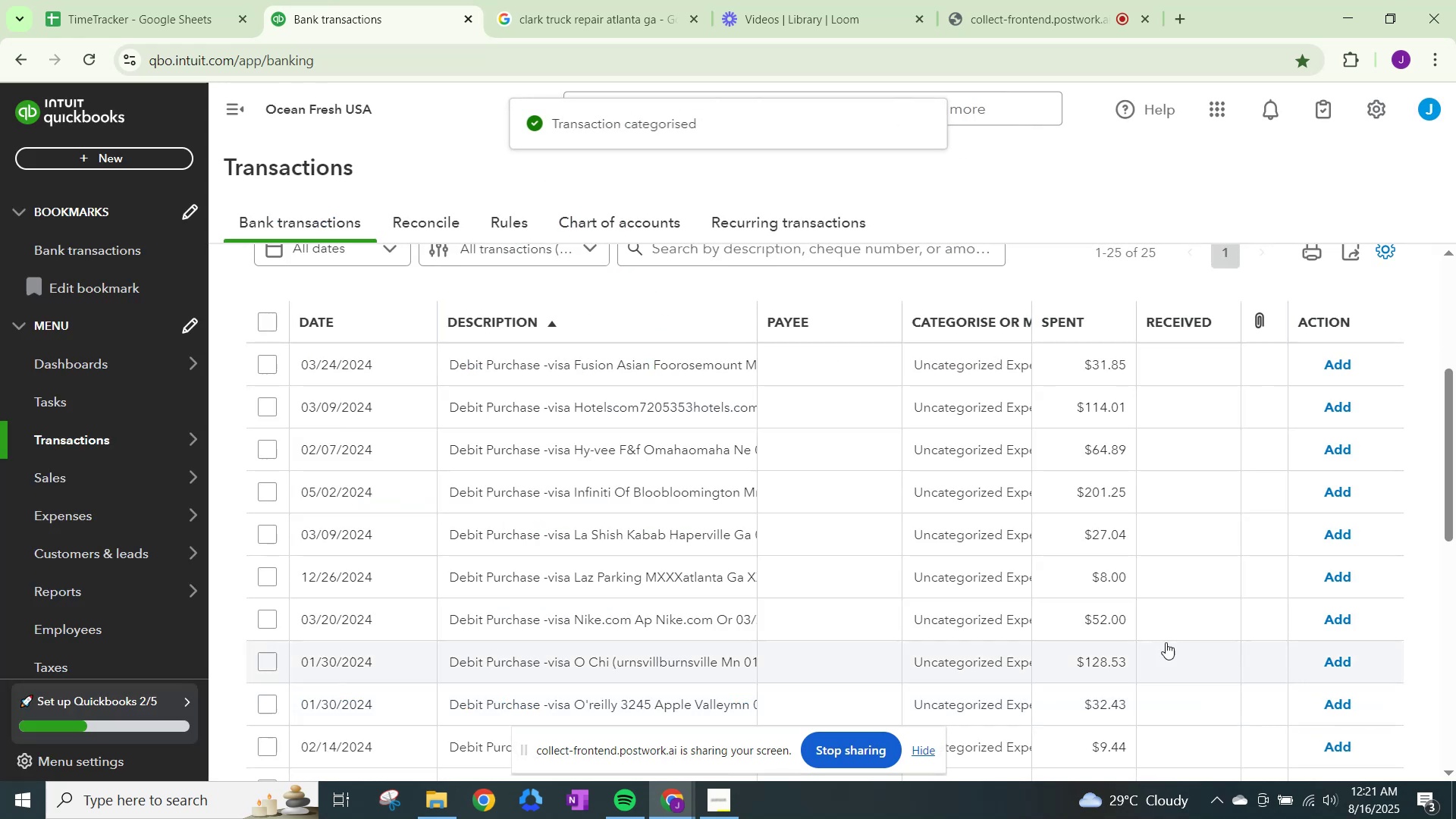 
scroll: coordinate [1087, 666], scroll_direction: down, amount: 4.0
 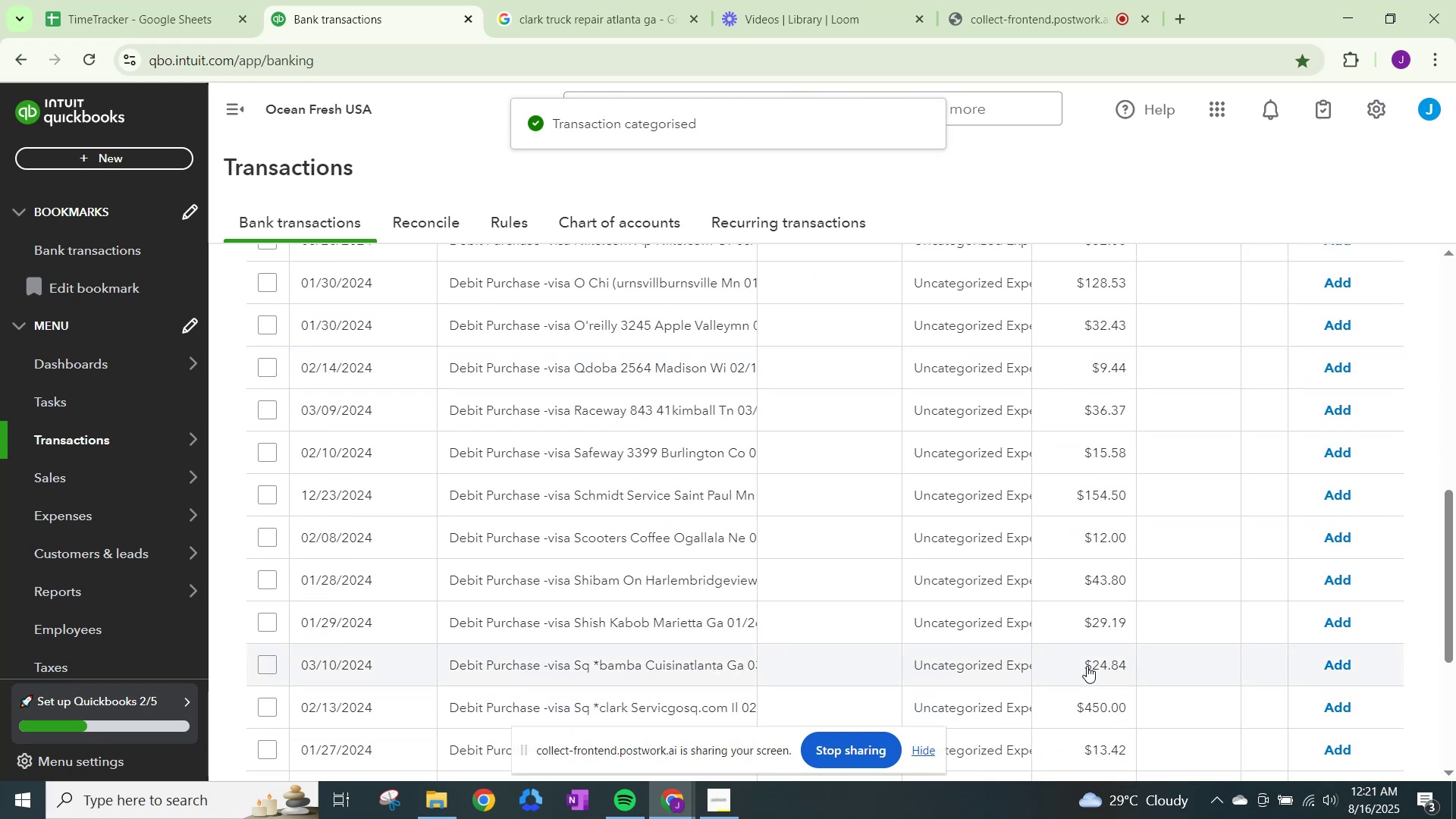 
scroll: coordinate [877, 367], scroll_direction: up, amount: 5.0
 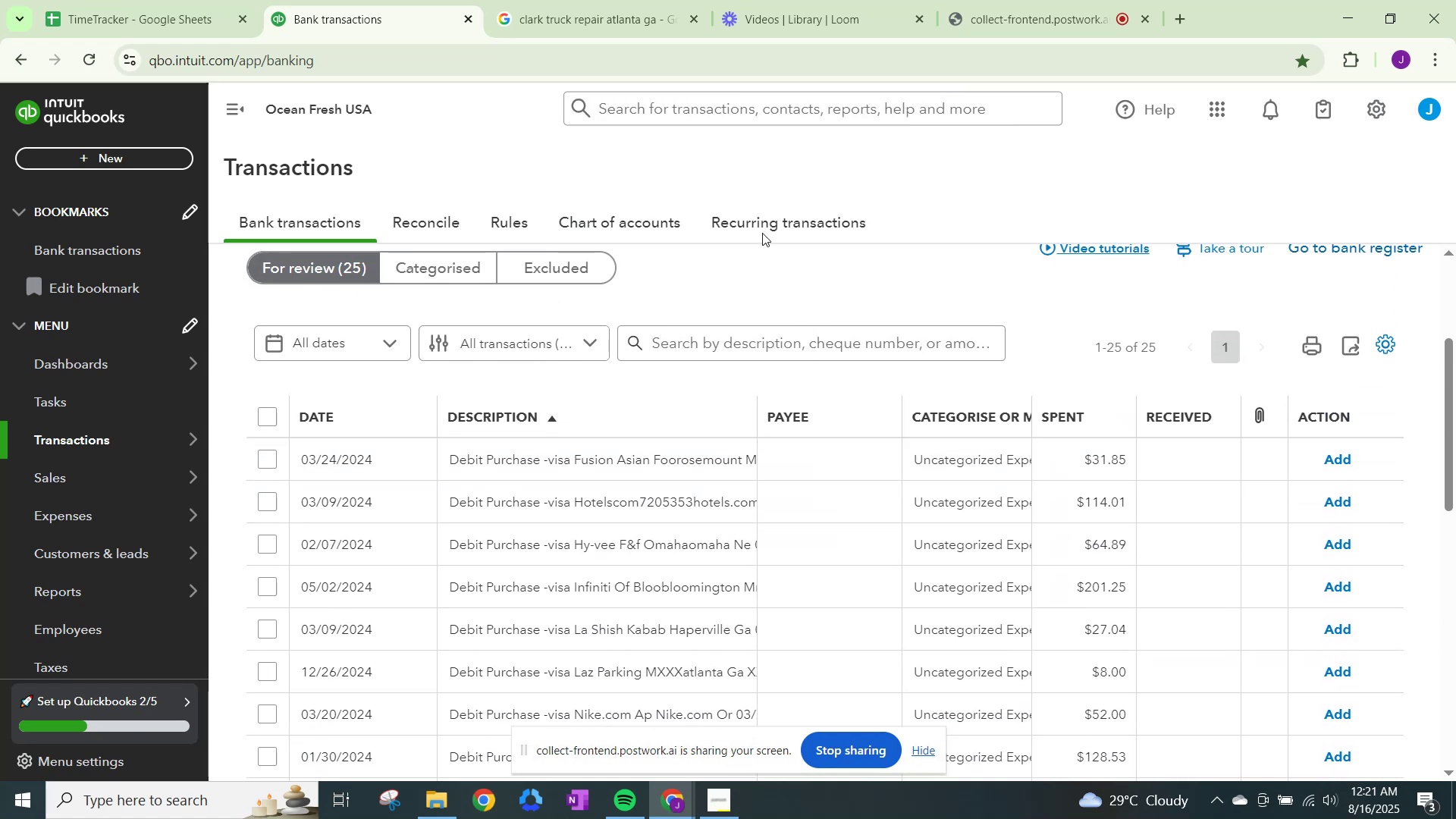 
left_click([550, 0])
 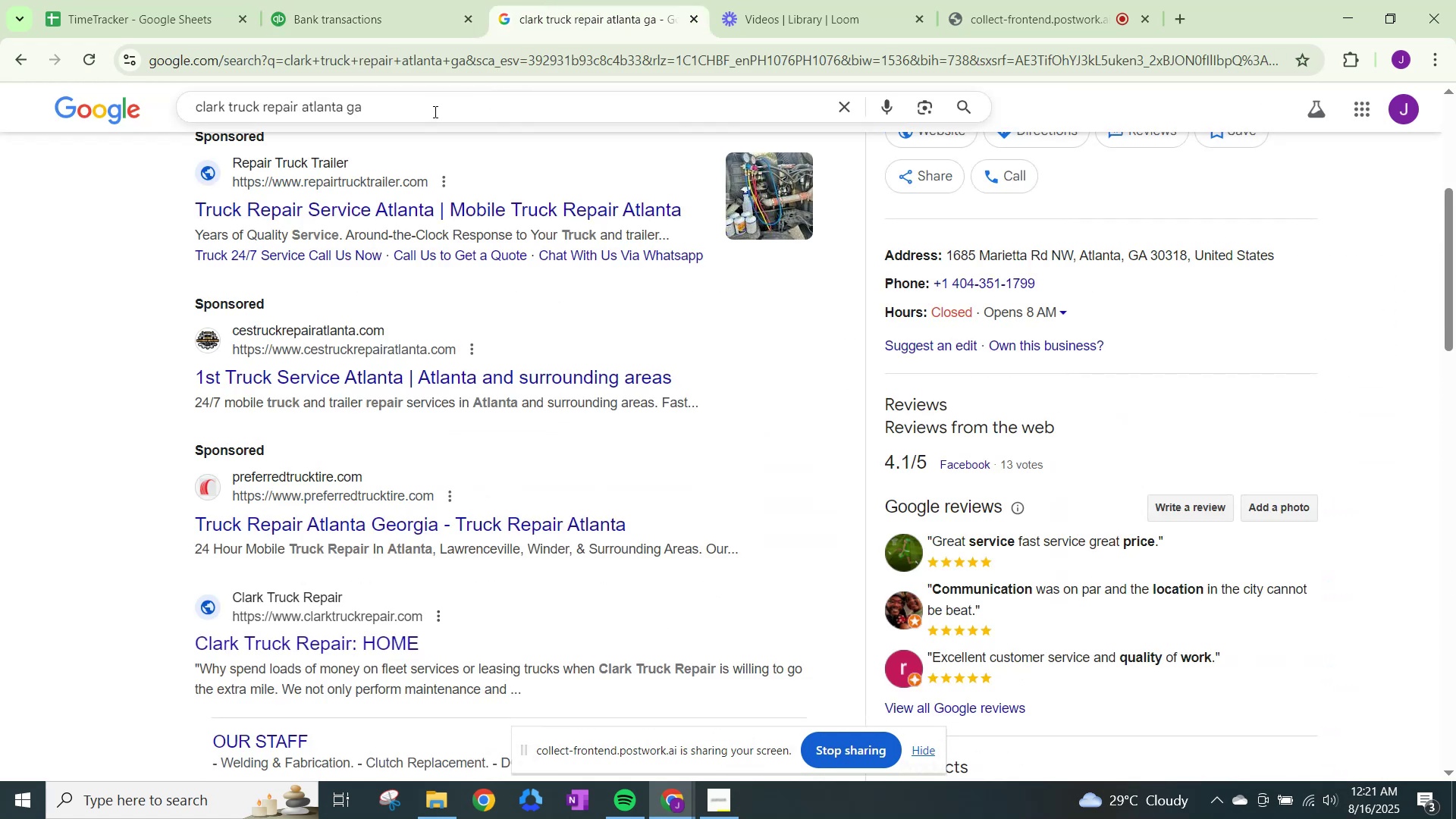 
left_click_drag(start_coordinate=[432, 109], to_coordinate=[0, 86])
 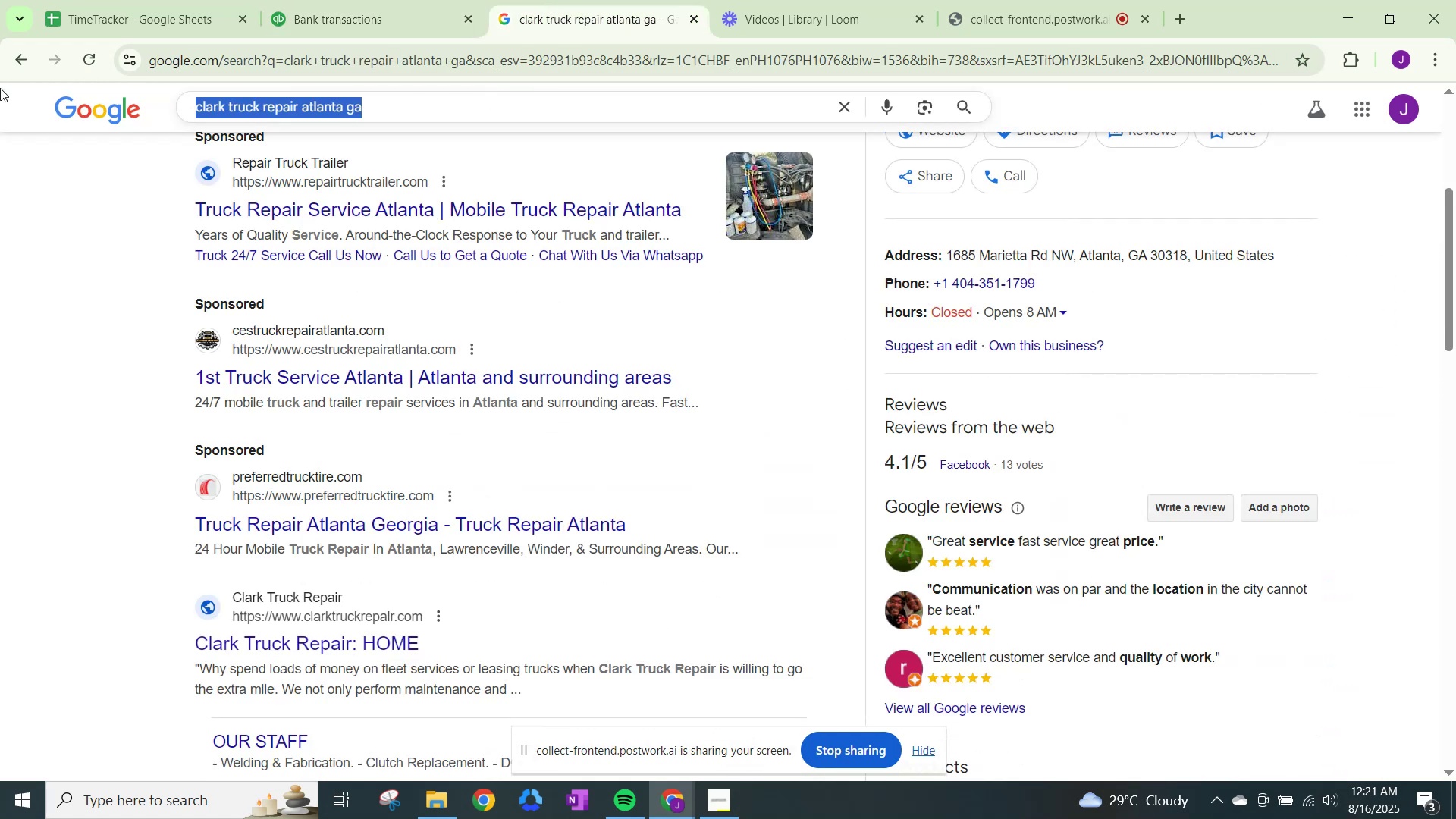 
type(fusion asian)
 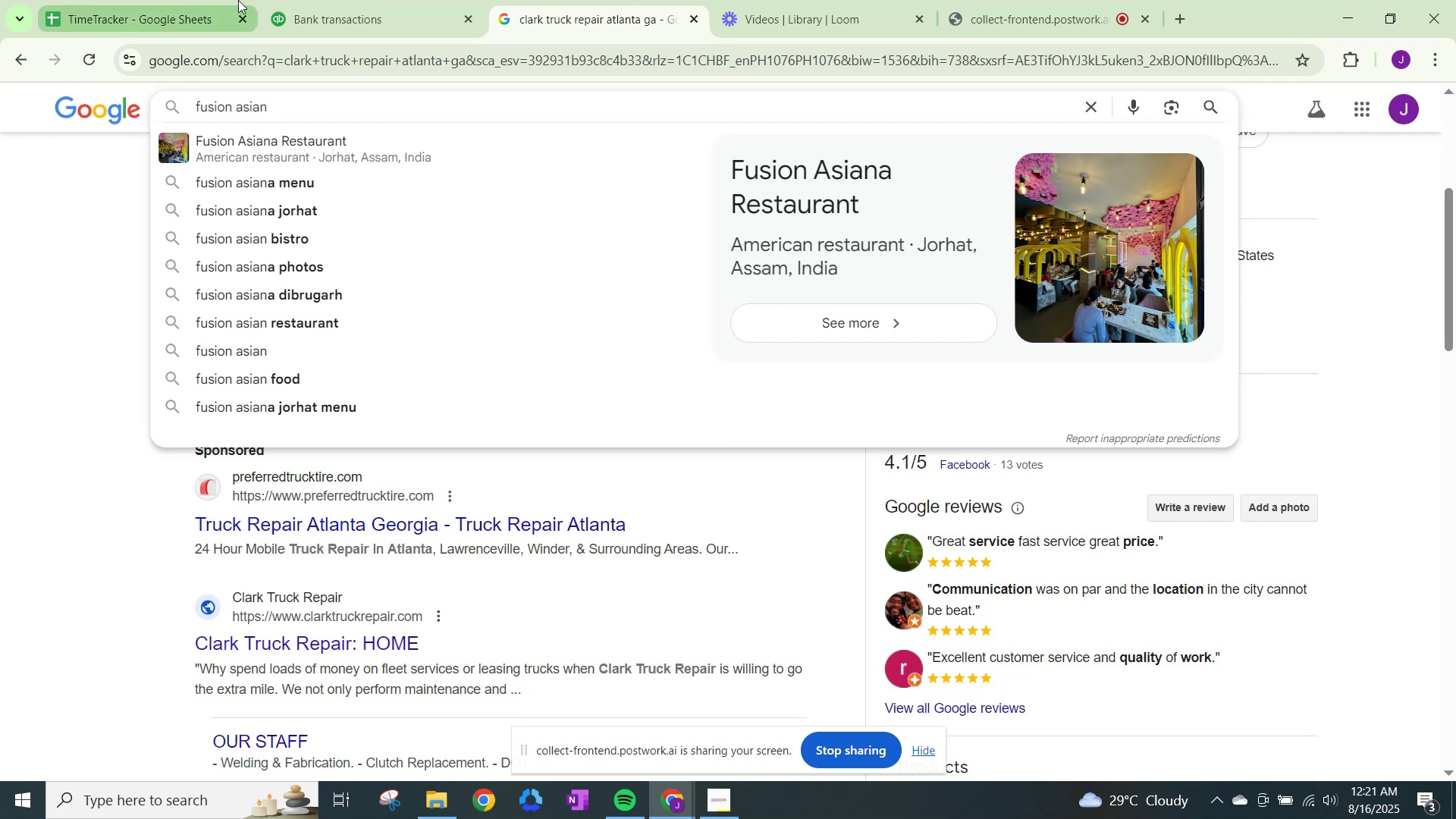 
left_click([338, 0])
 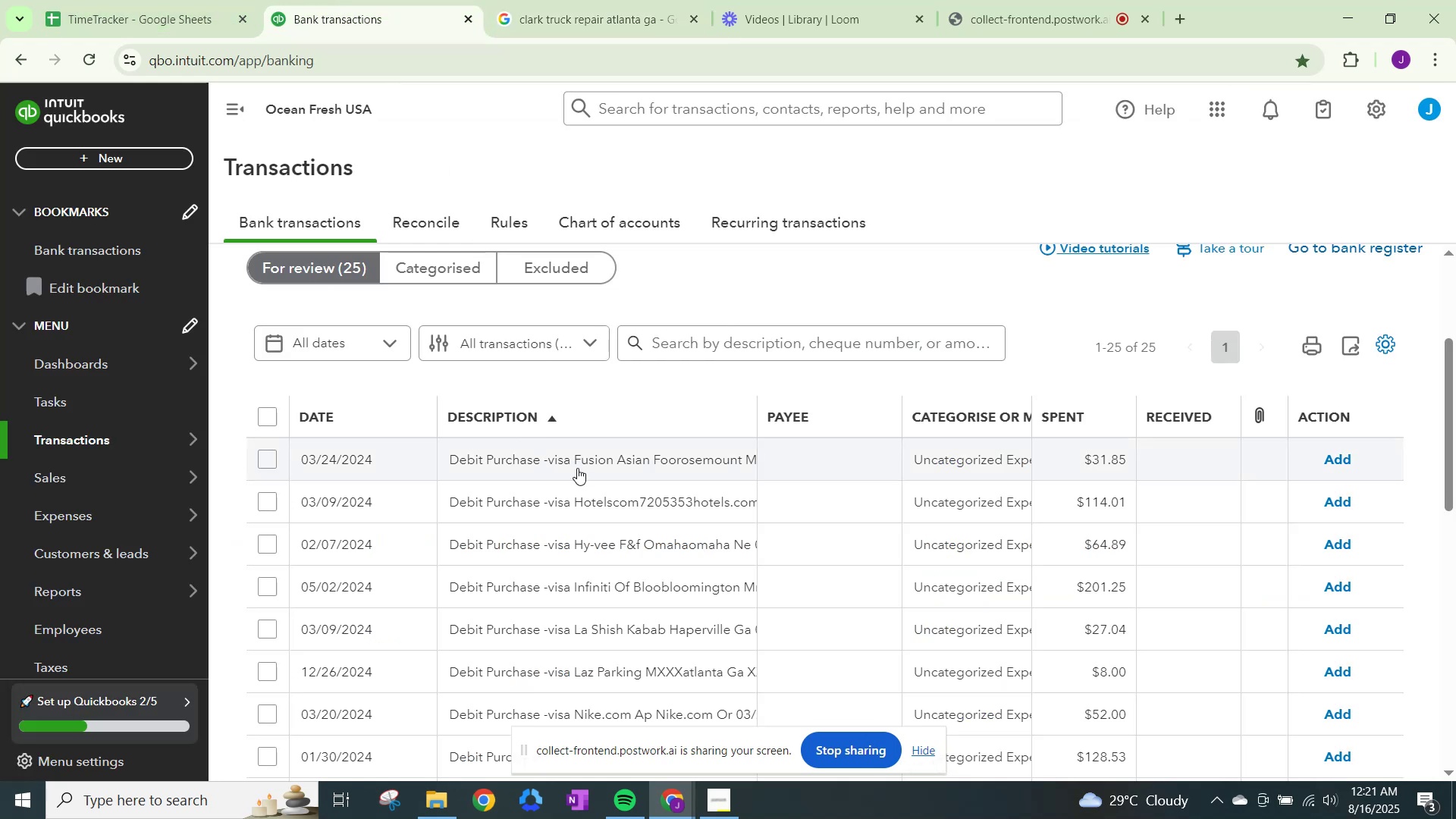 
left_click([577, 468])
 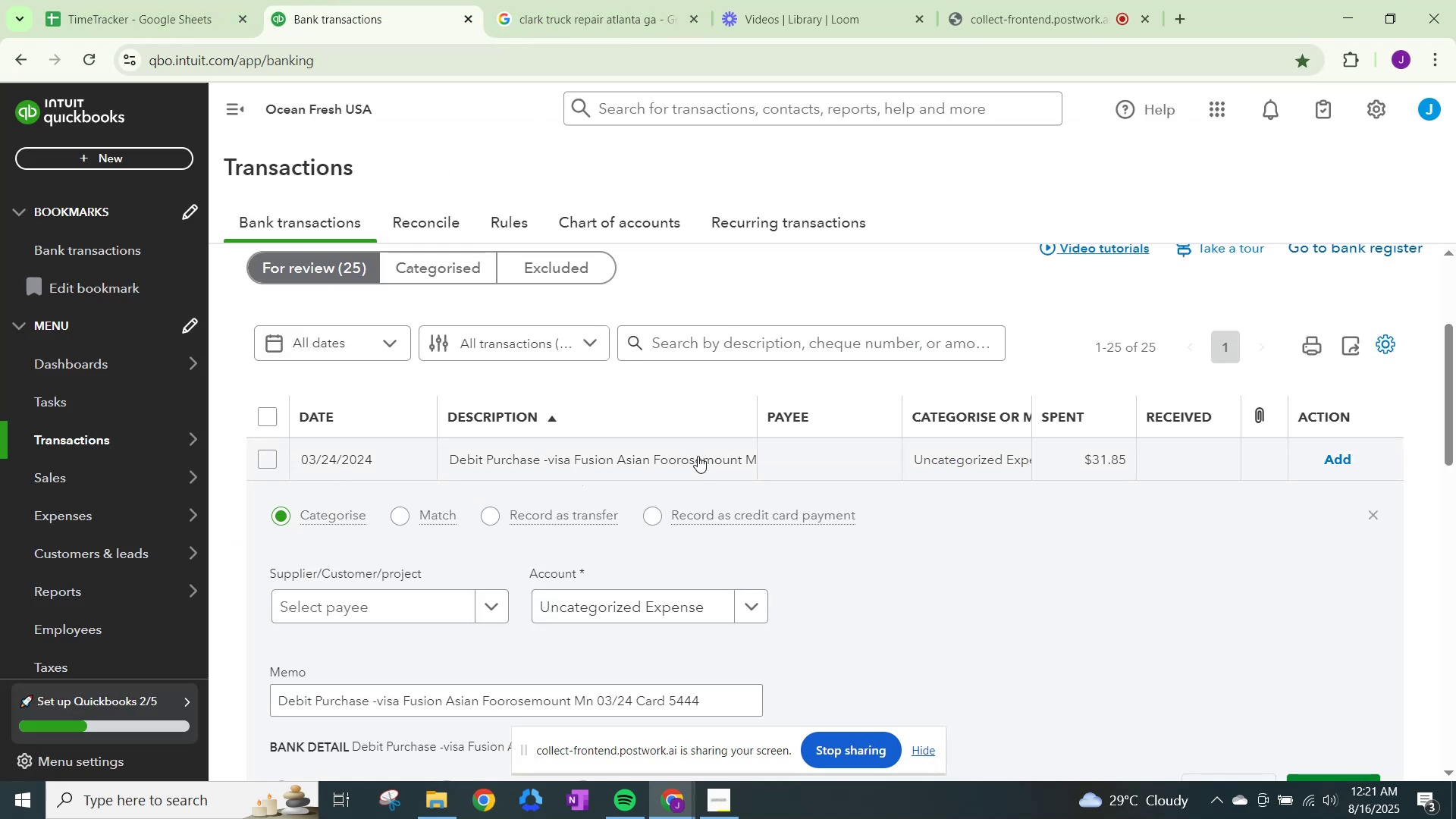 
left_click([435, 605])
 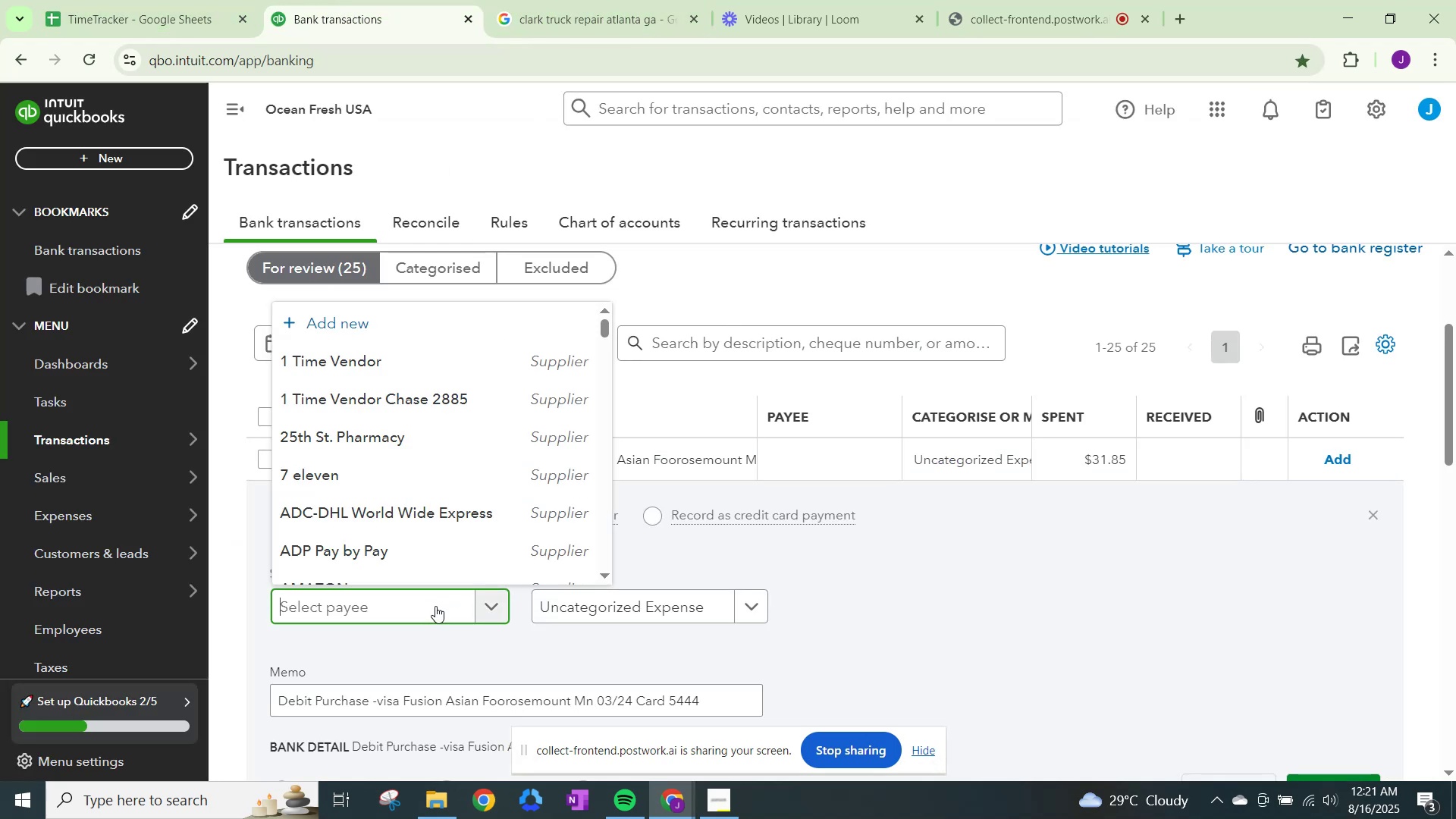 
type(Fushin Asian)
 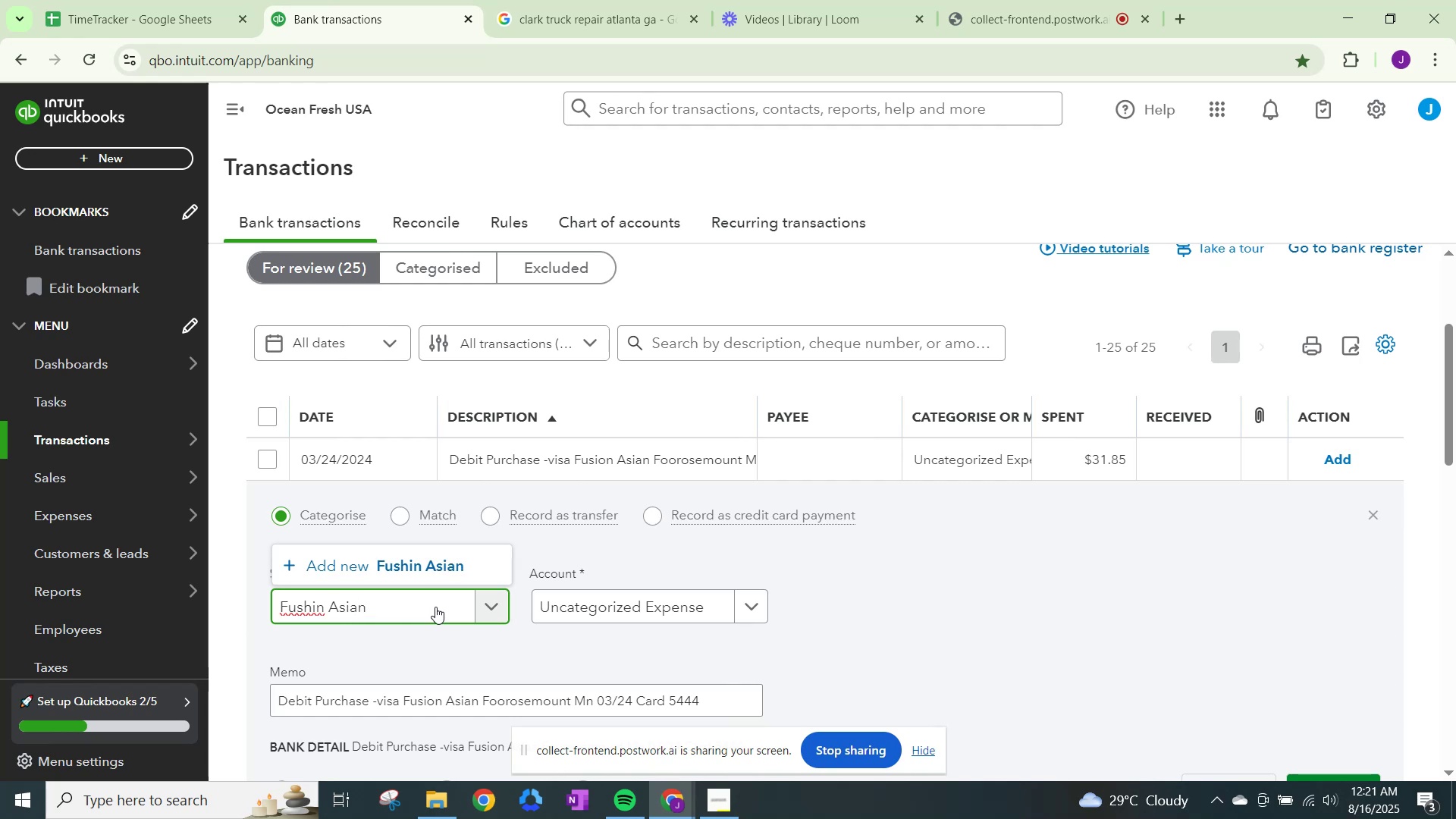 
left_click([435, 566])
 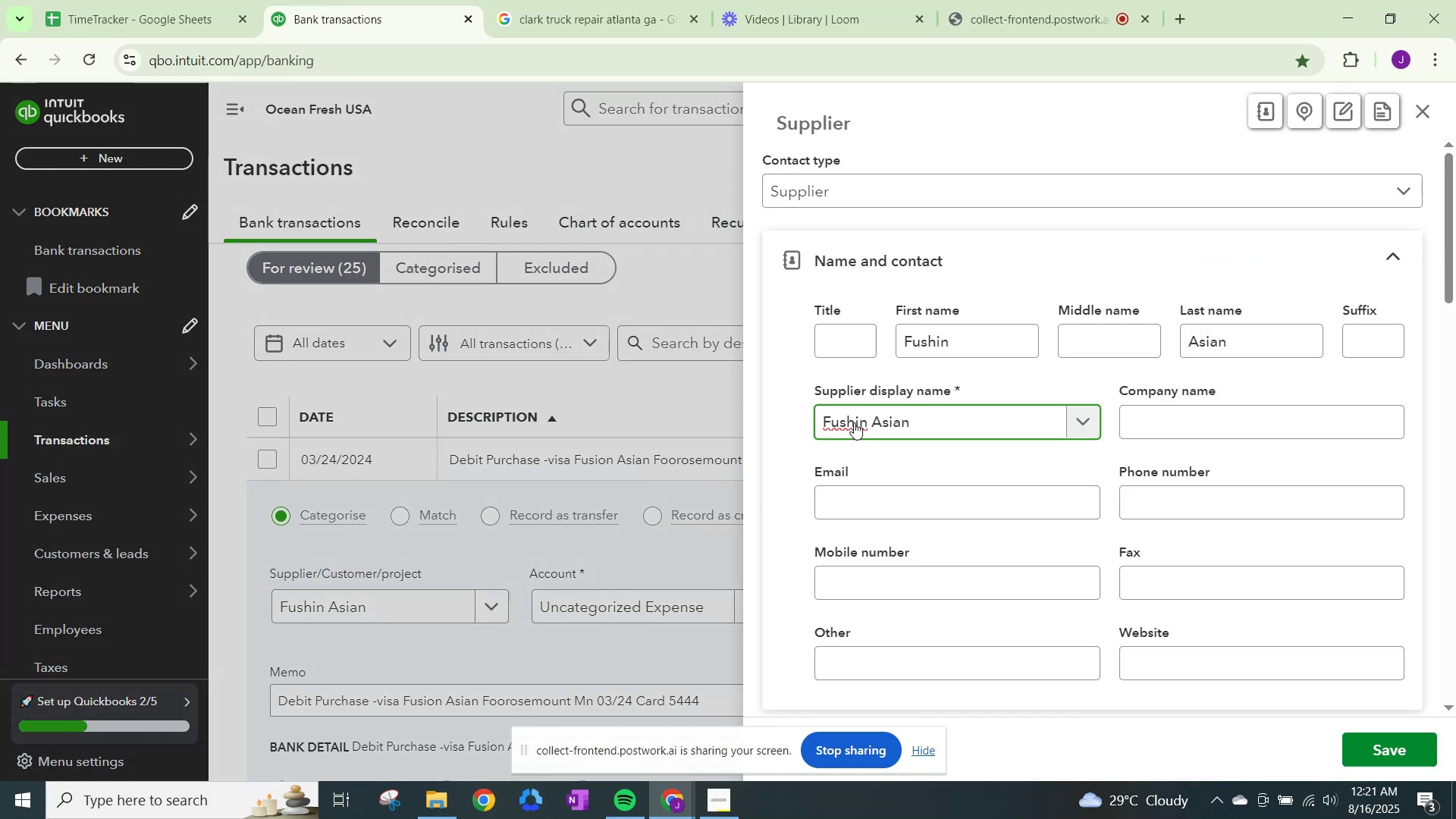 
left_click([853, 422])
 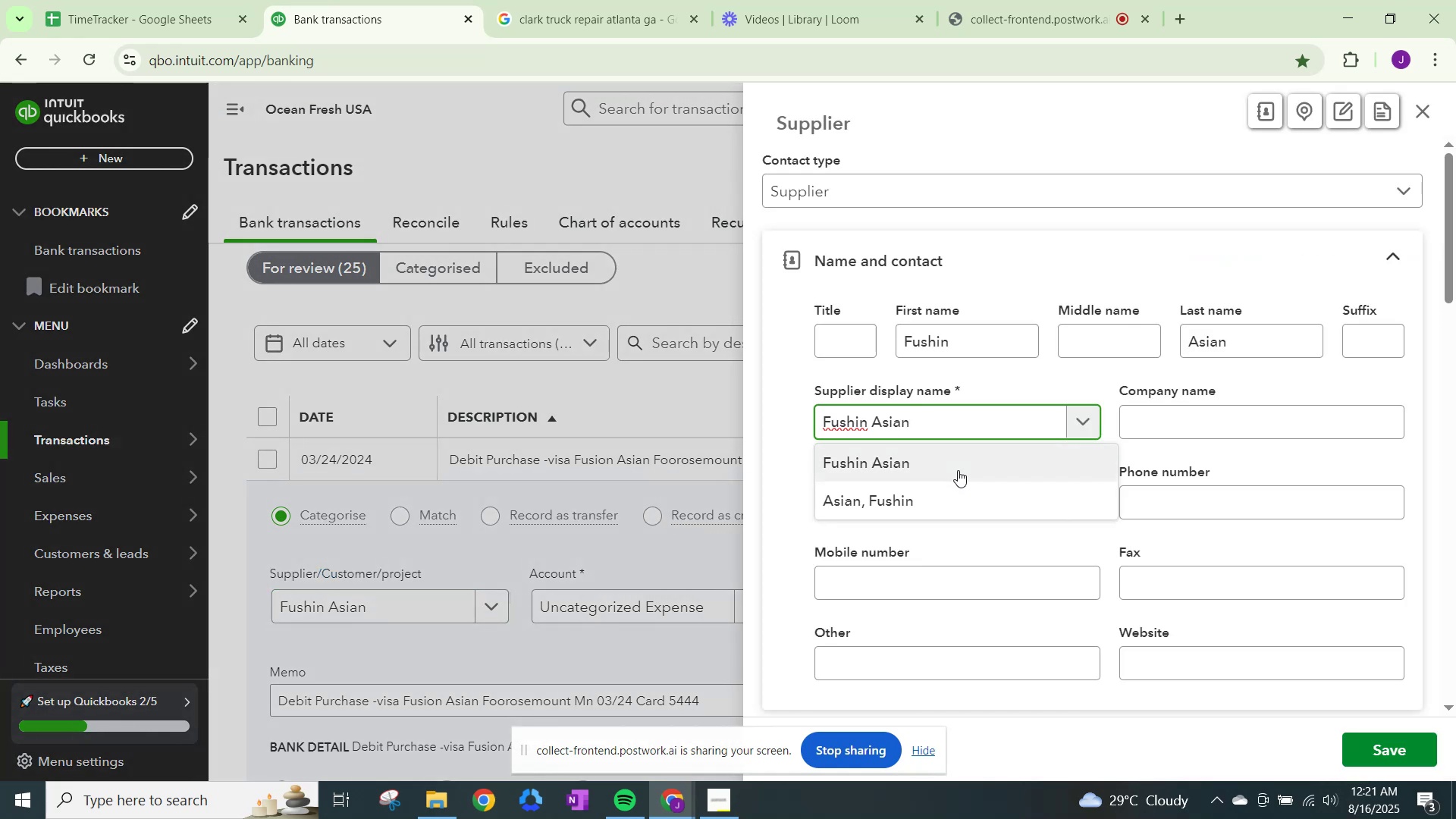 
key(O)
 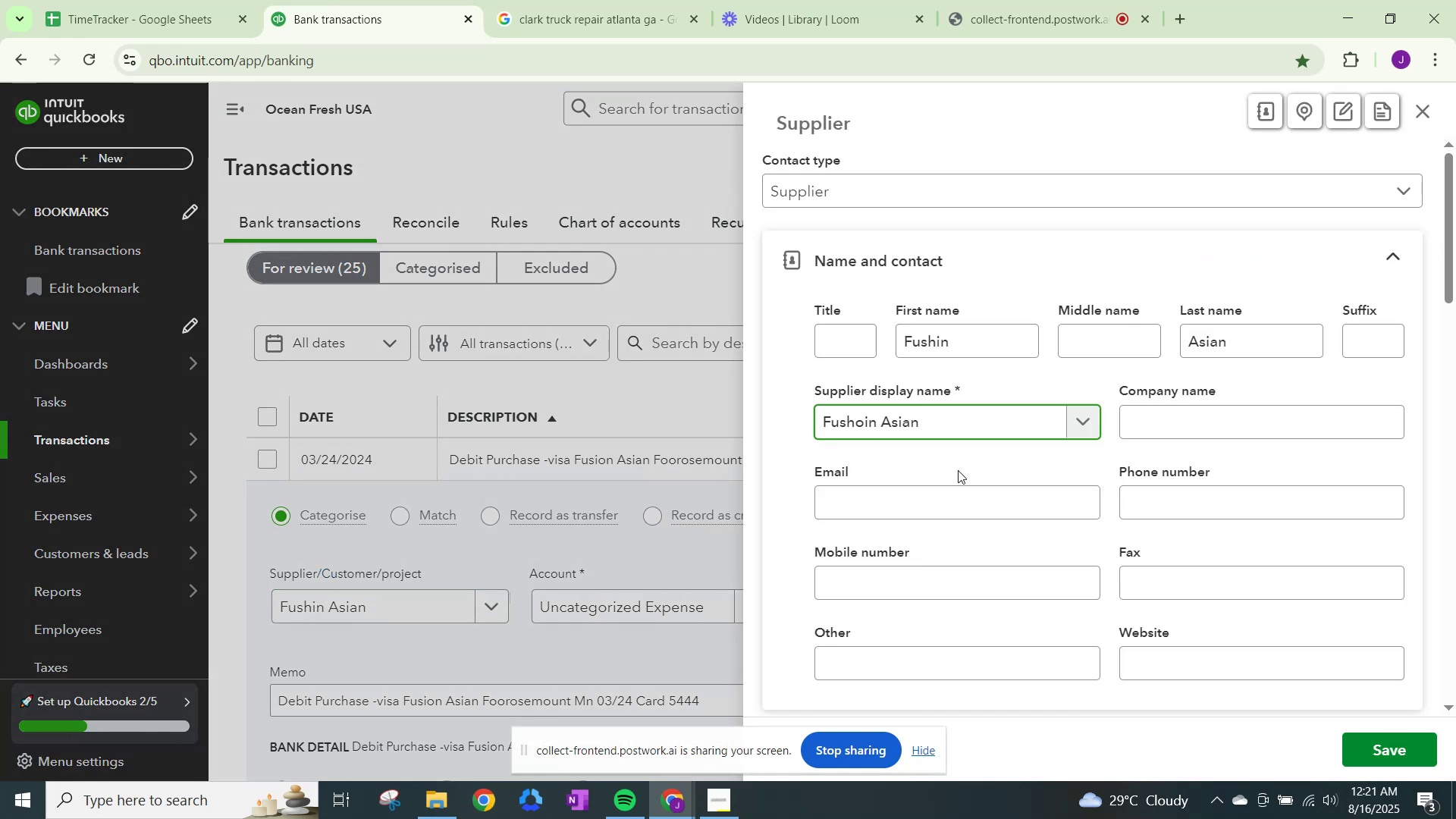 
key(Backspace)
 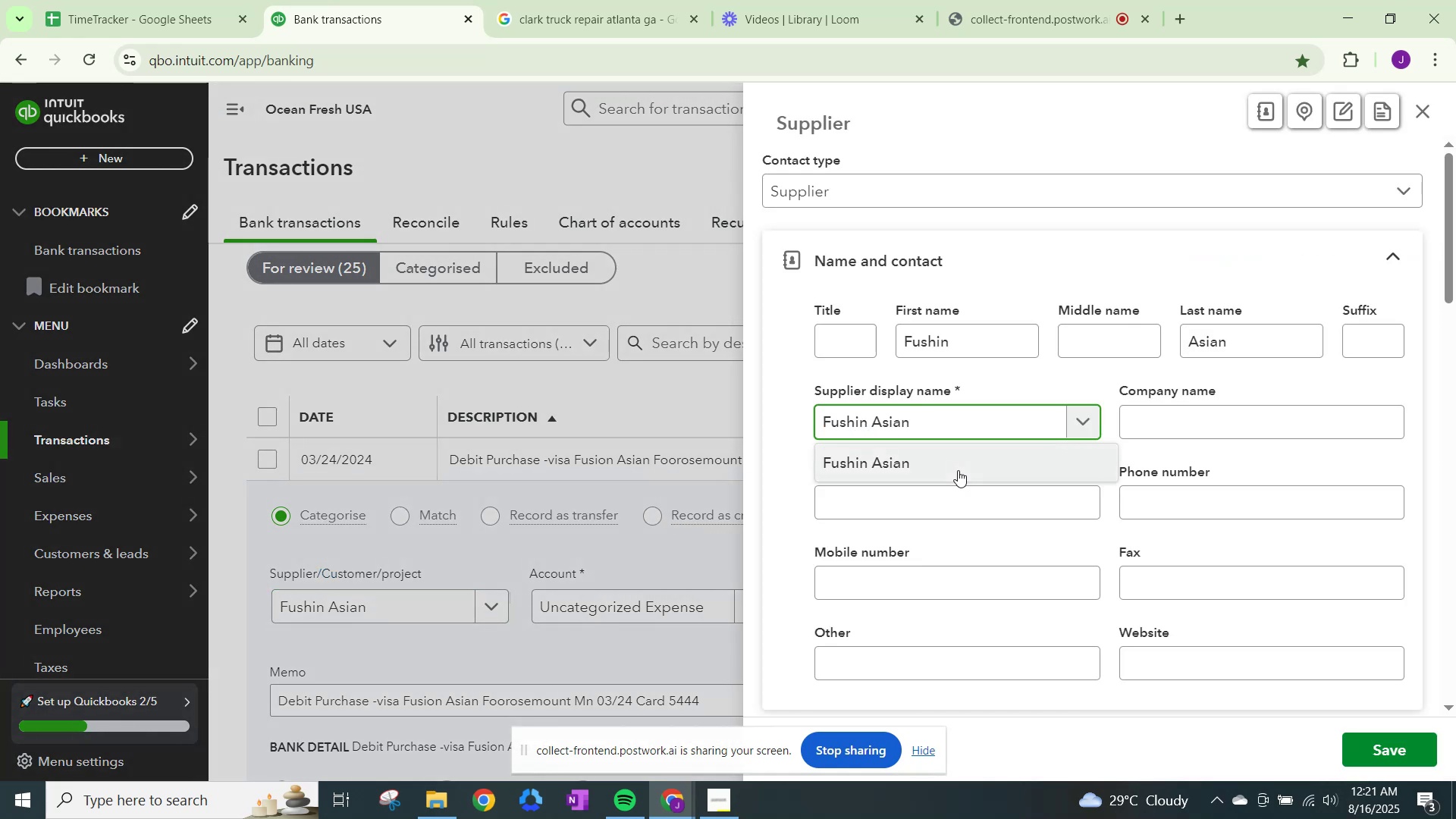 
key(ArrowRight)
 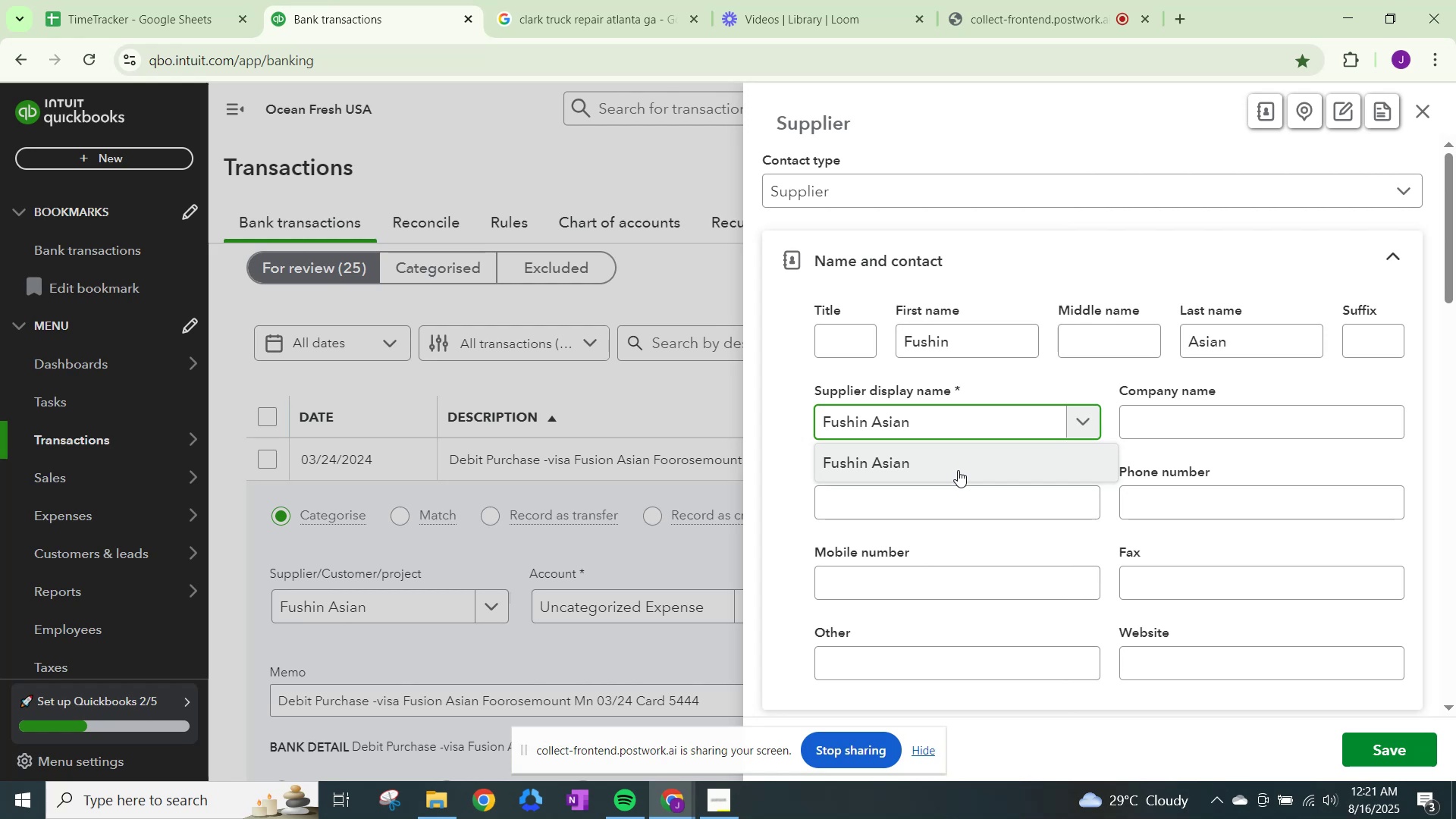 
key(O)
 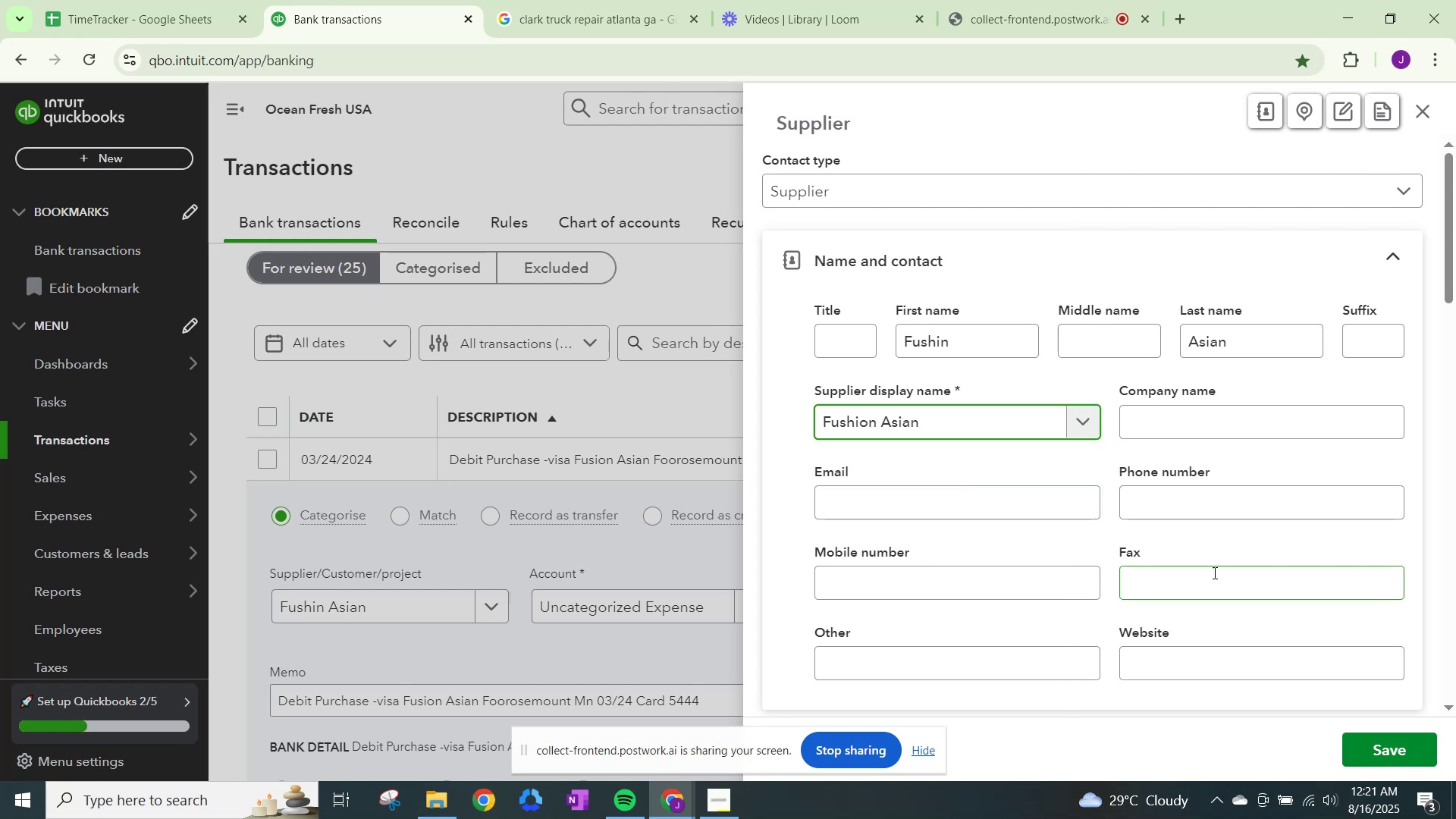 
scroll: coordinate [915, 523], scroll_direction: down, amount: 16.0
 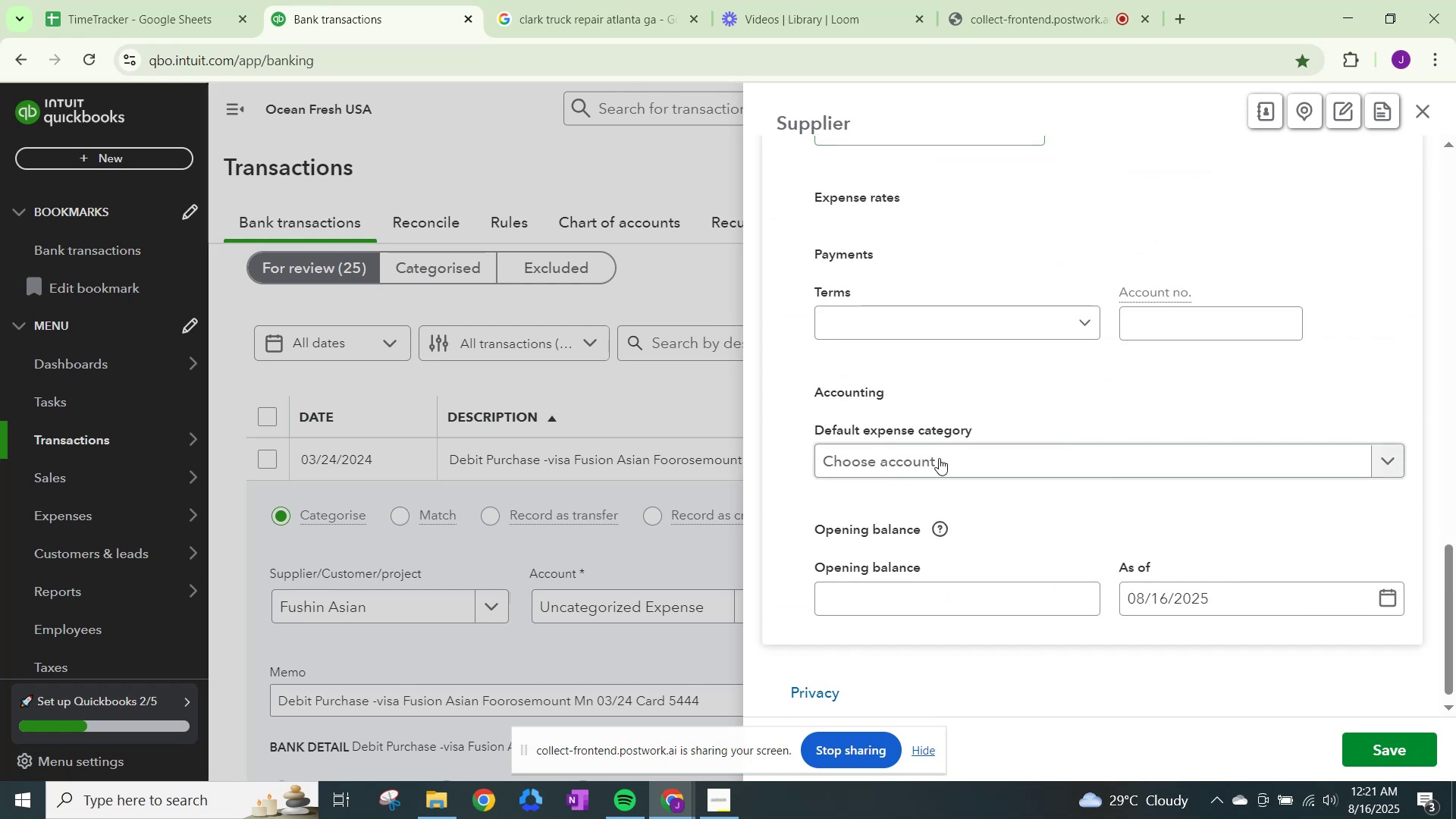 
left_click([940, 457])
 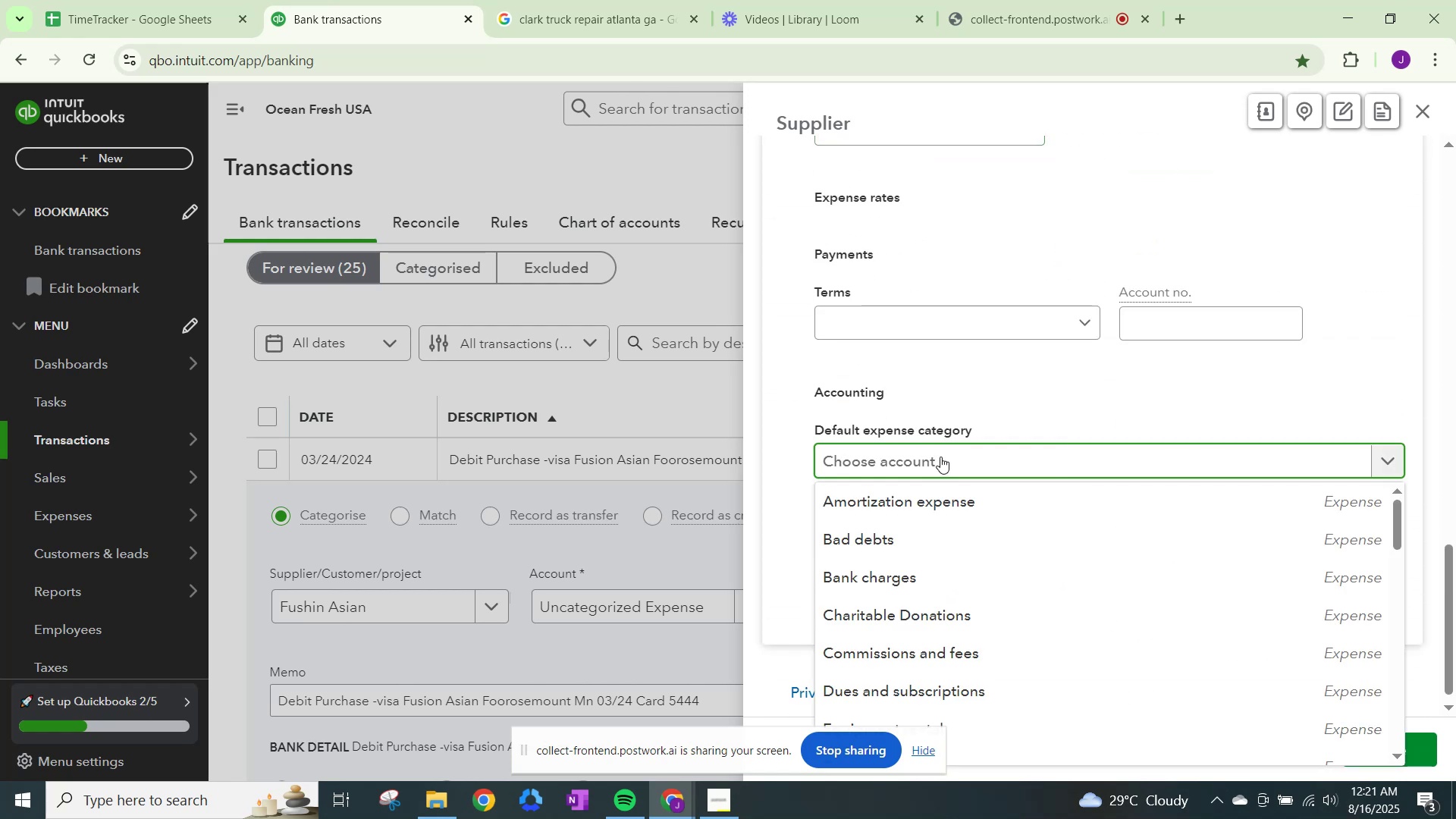 
type(meals)
 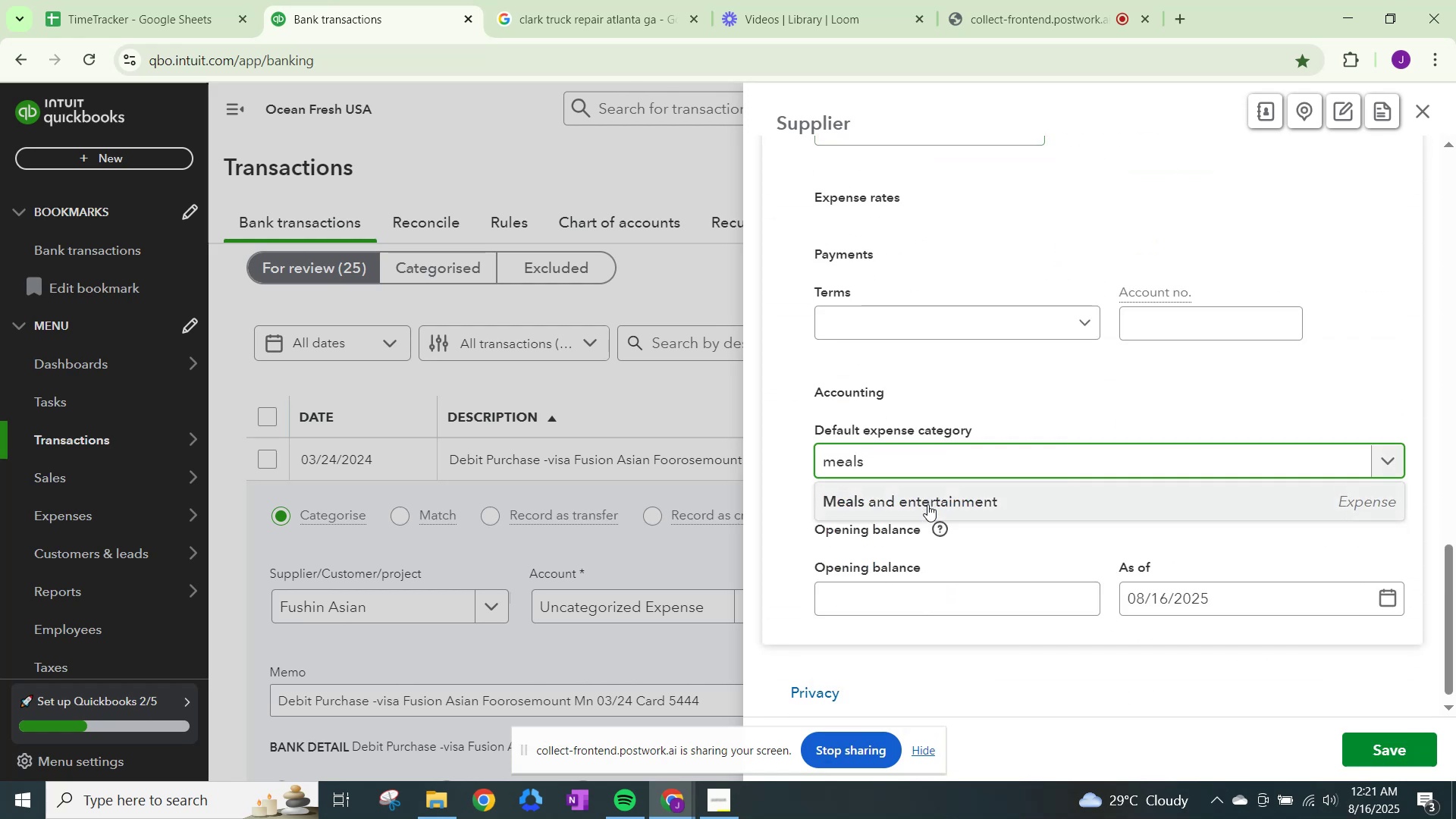 
left_click([927, 504])
 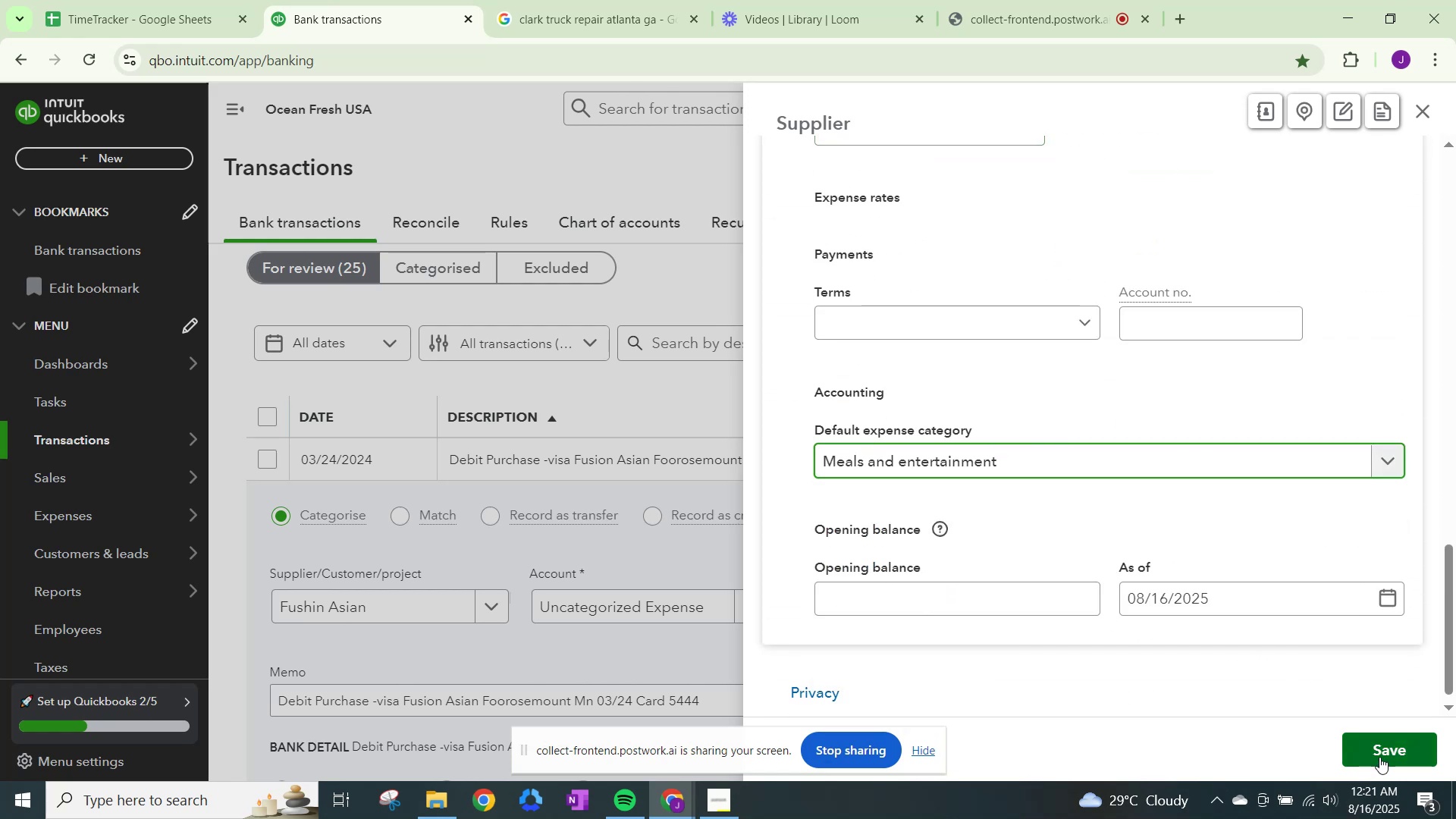 
left_click([1379, 757])
 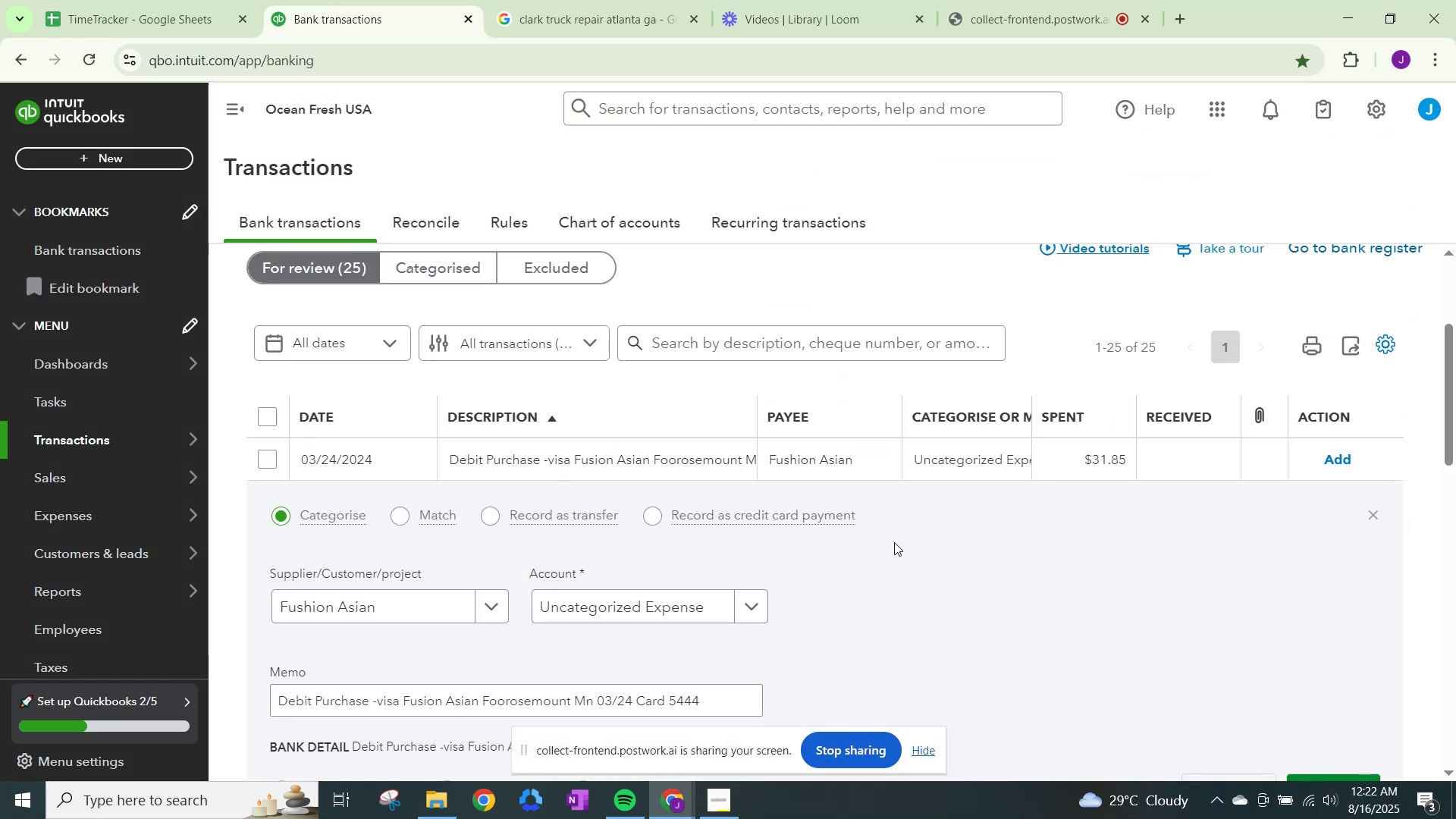 
left_click([976, 464])
 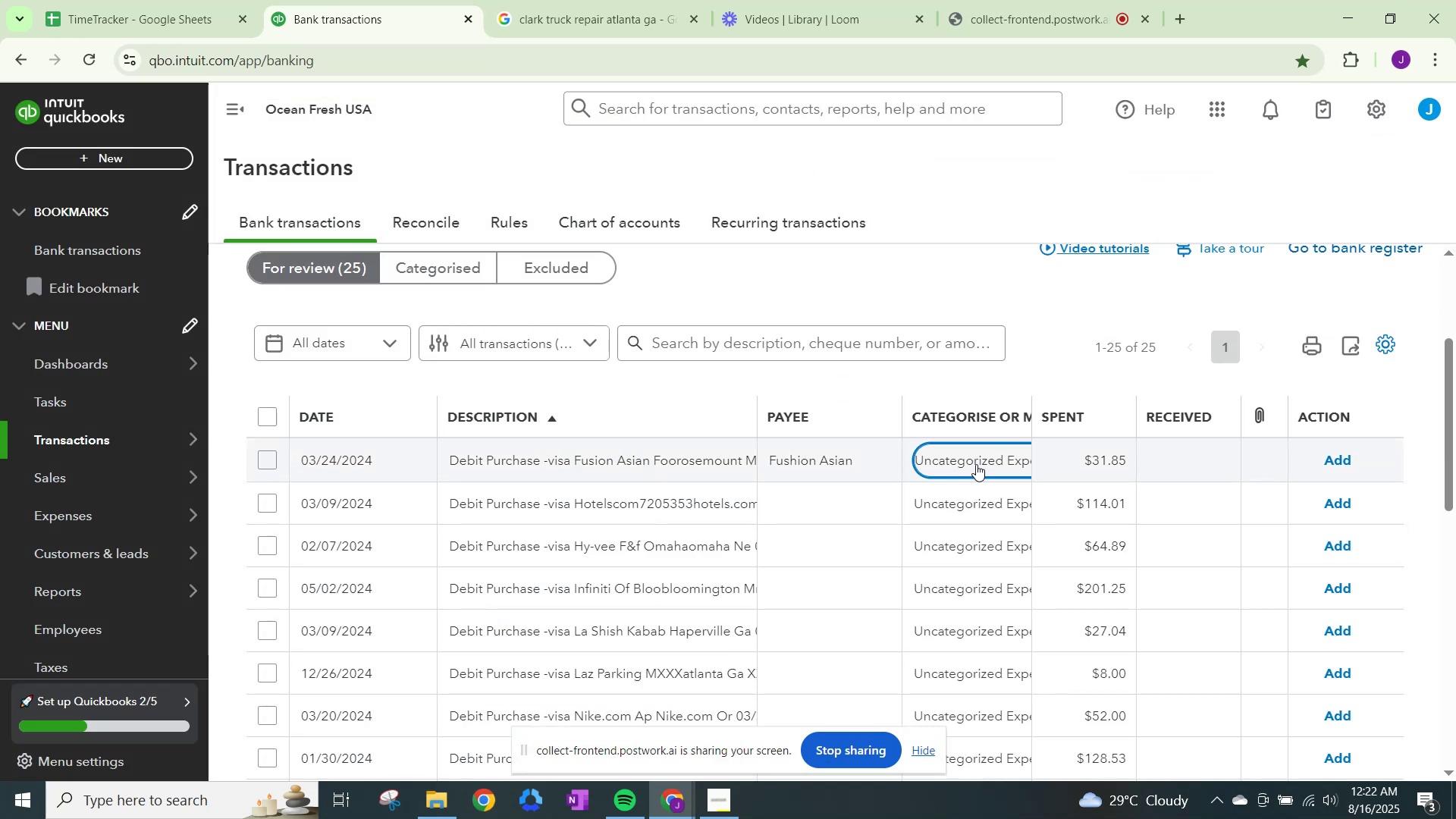 
left_click([976, 464])
 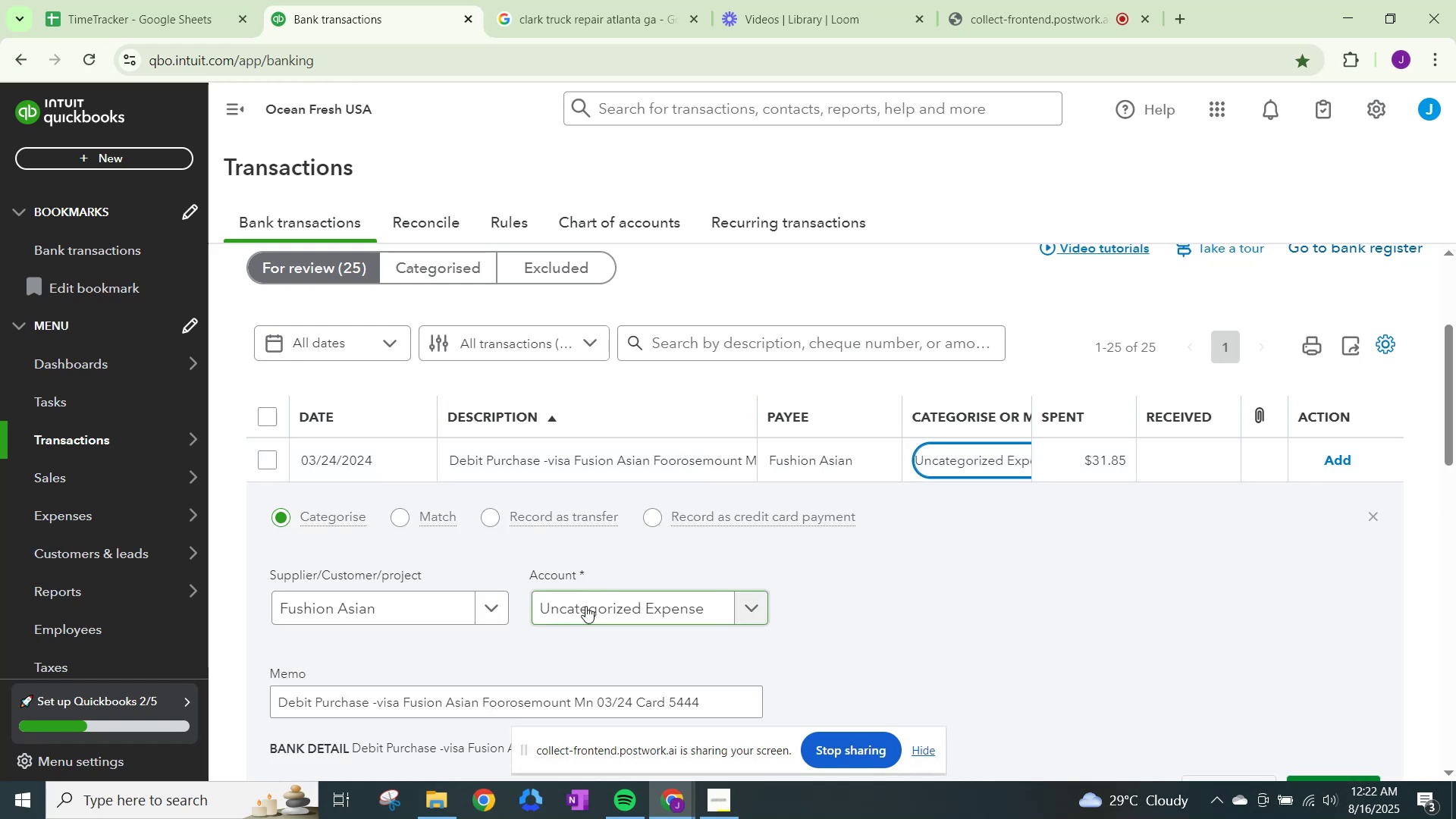 
left_click([586, 605])
 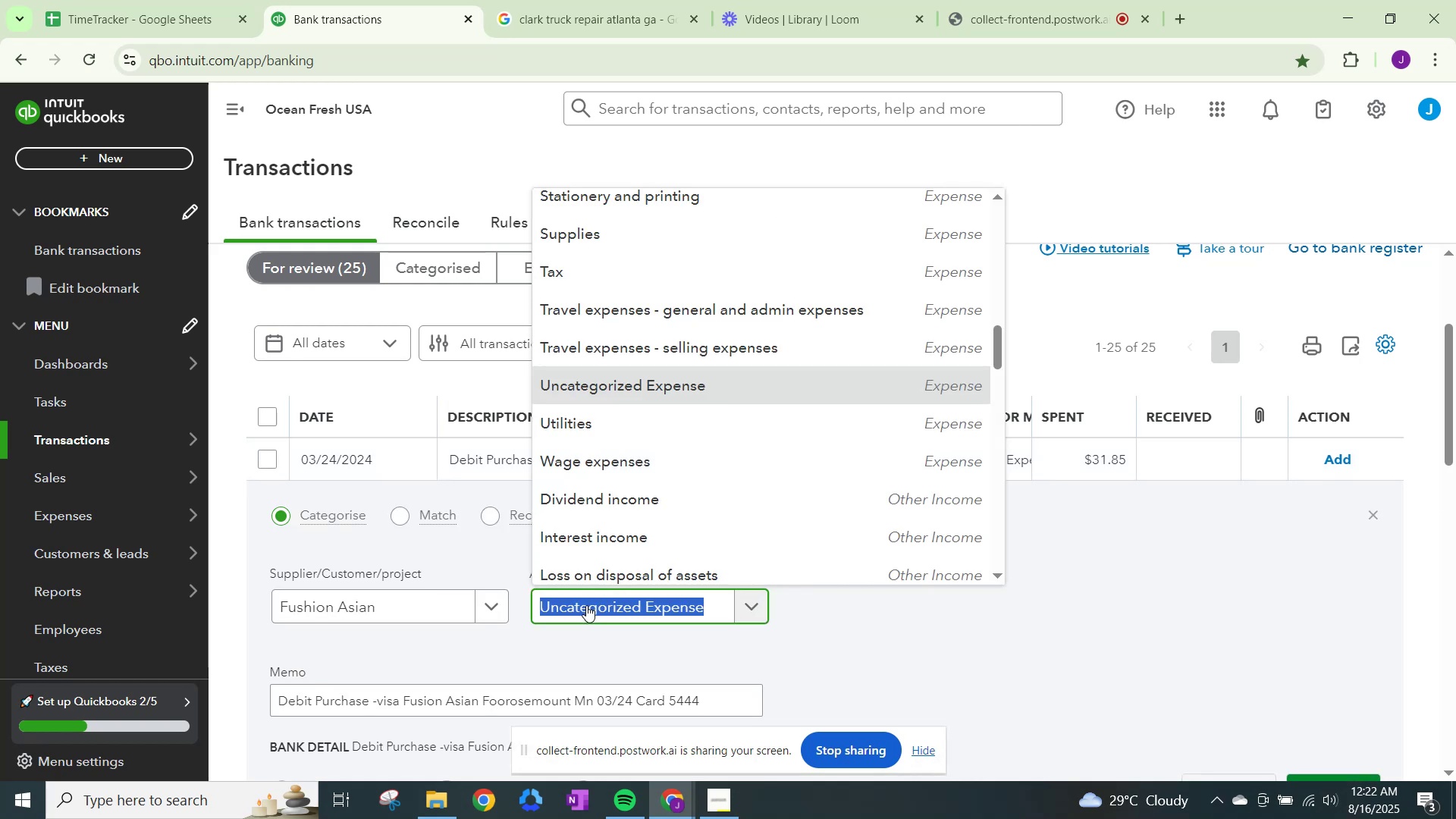 
type(meals)
 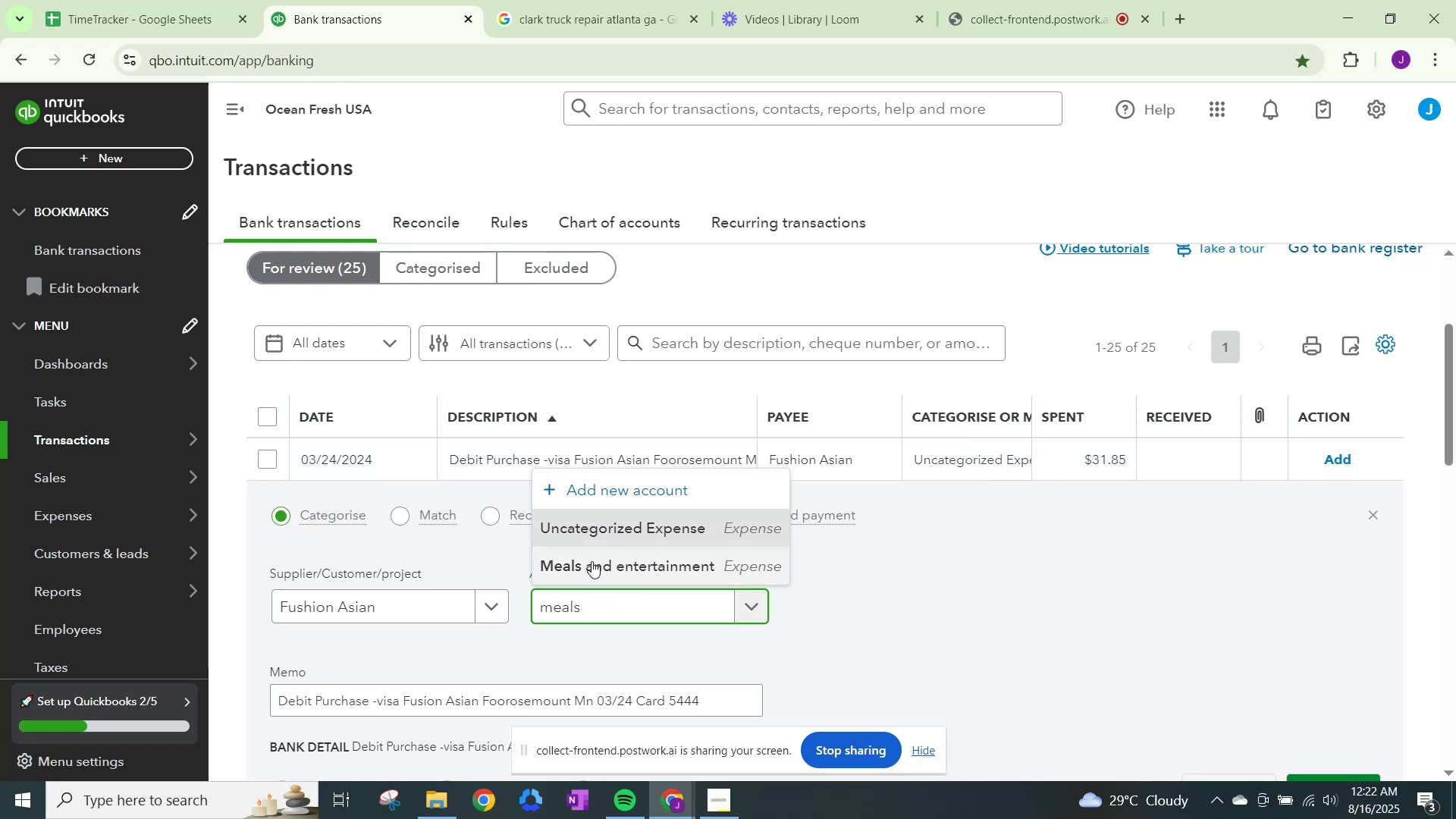 
left_click([592, 560])
 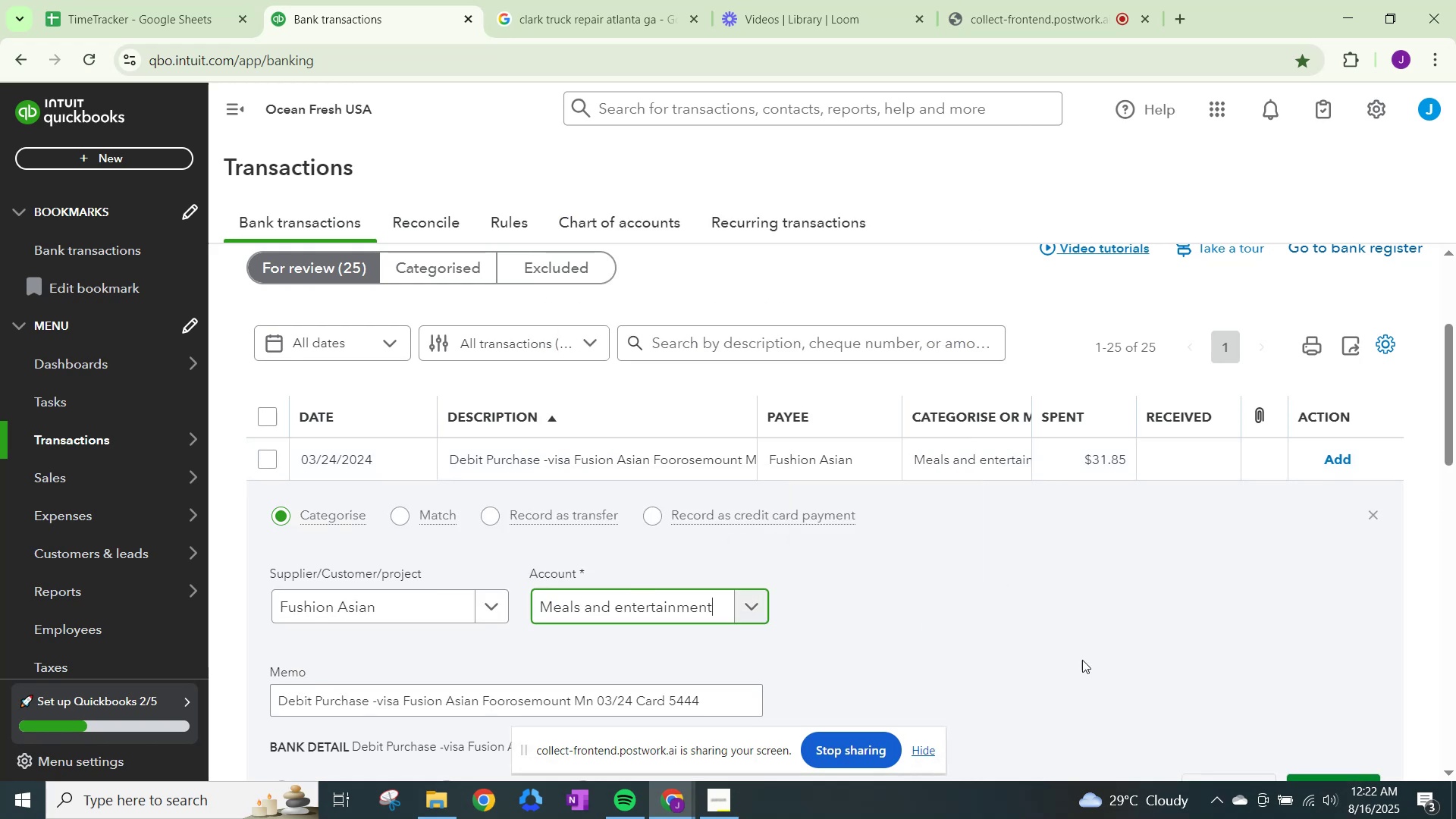 
scroll: coordinate [1122, 665], scroll_direction: down, amount: 1.0
 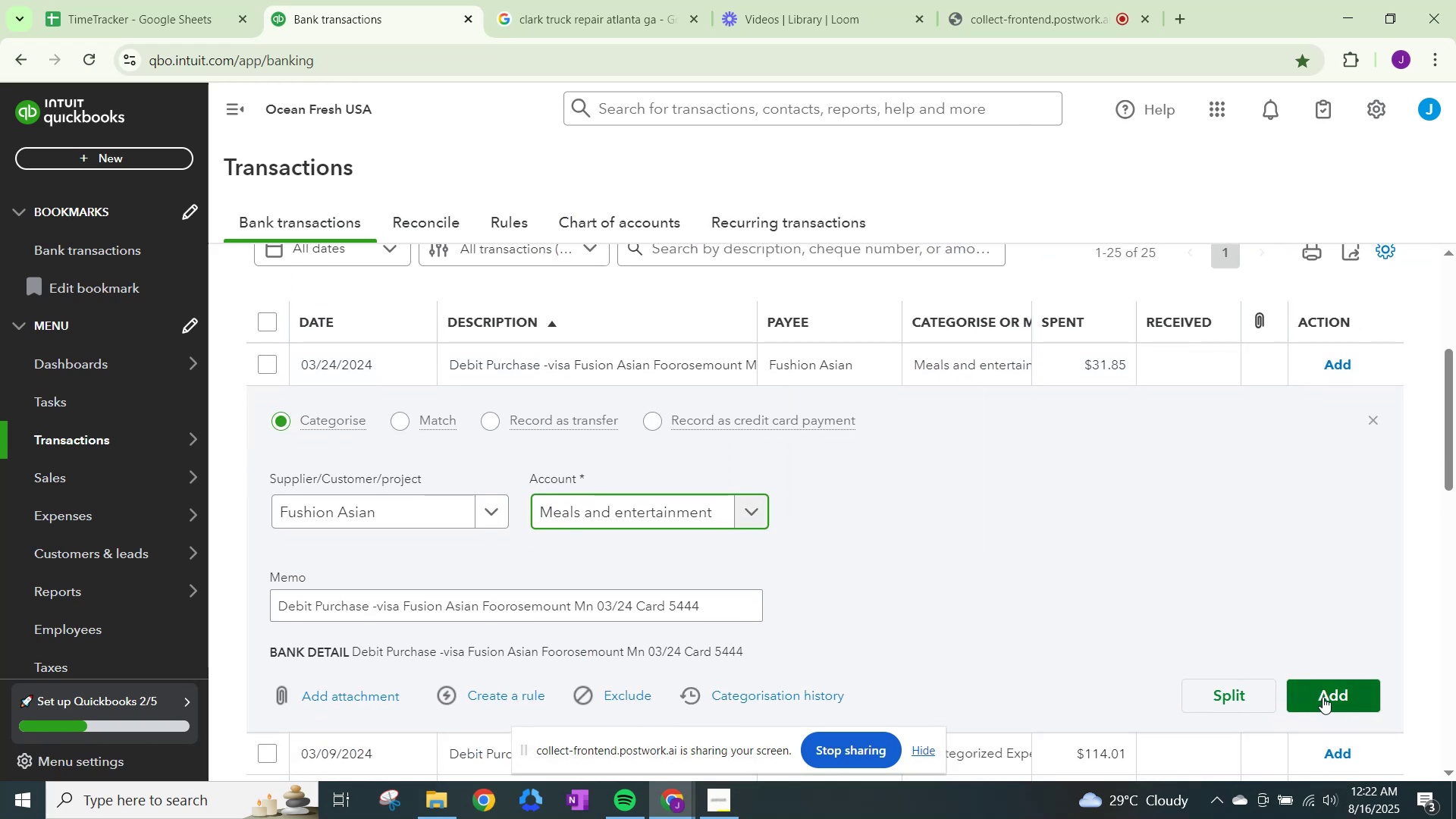 
left_click([1323, 697])
 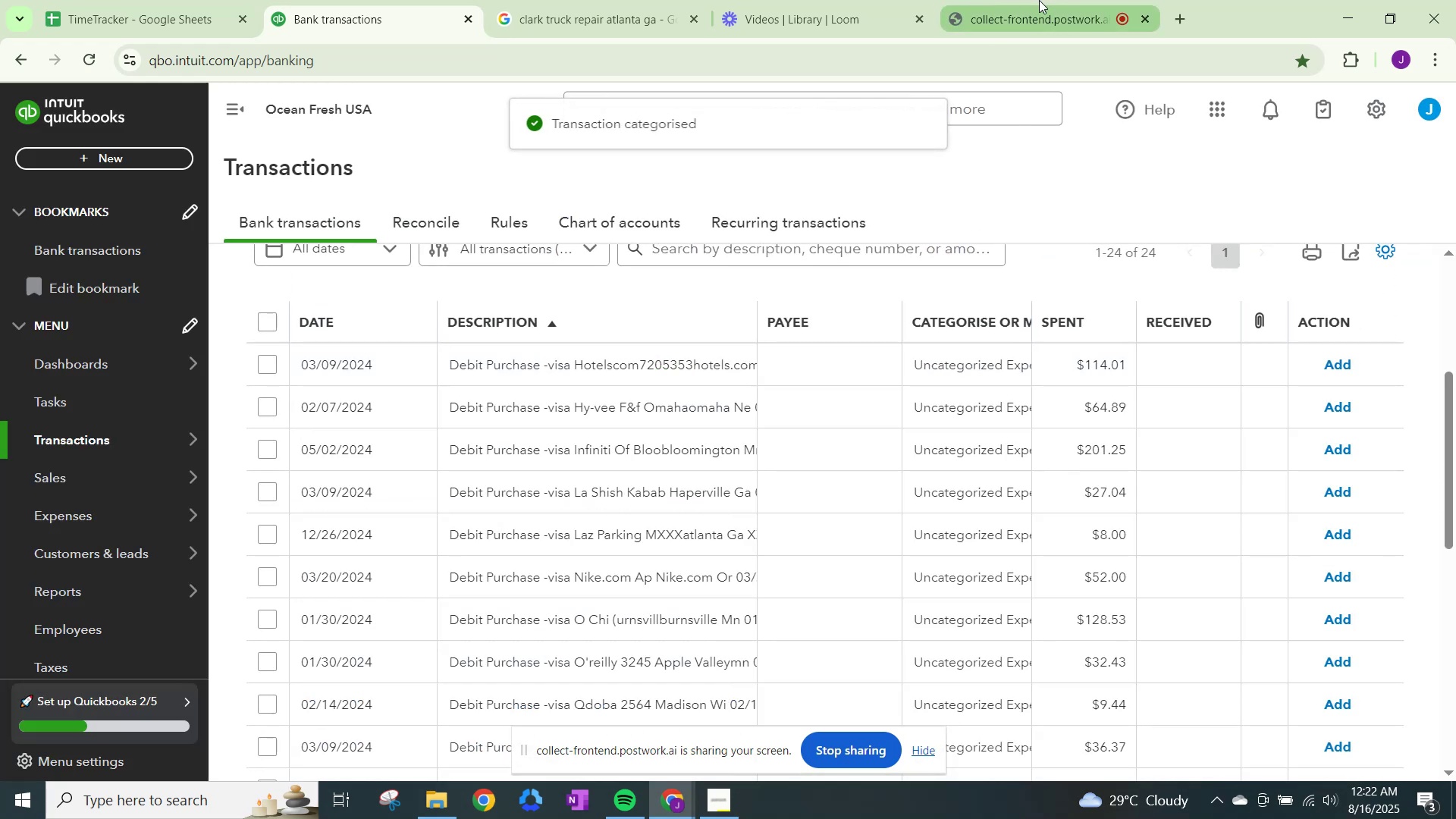 
left_click([1039, 0])
 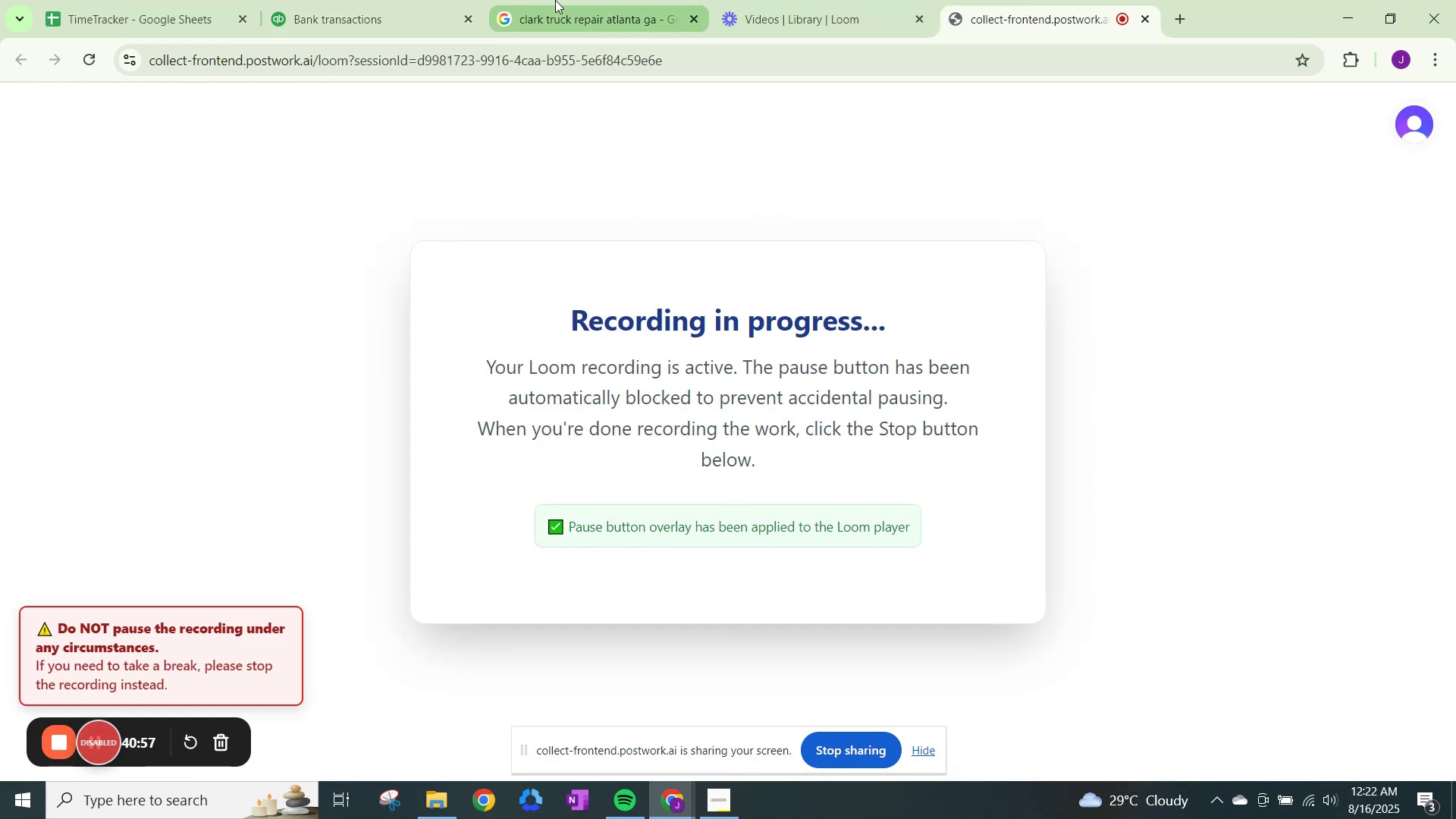 
left_click([410, 0])
 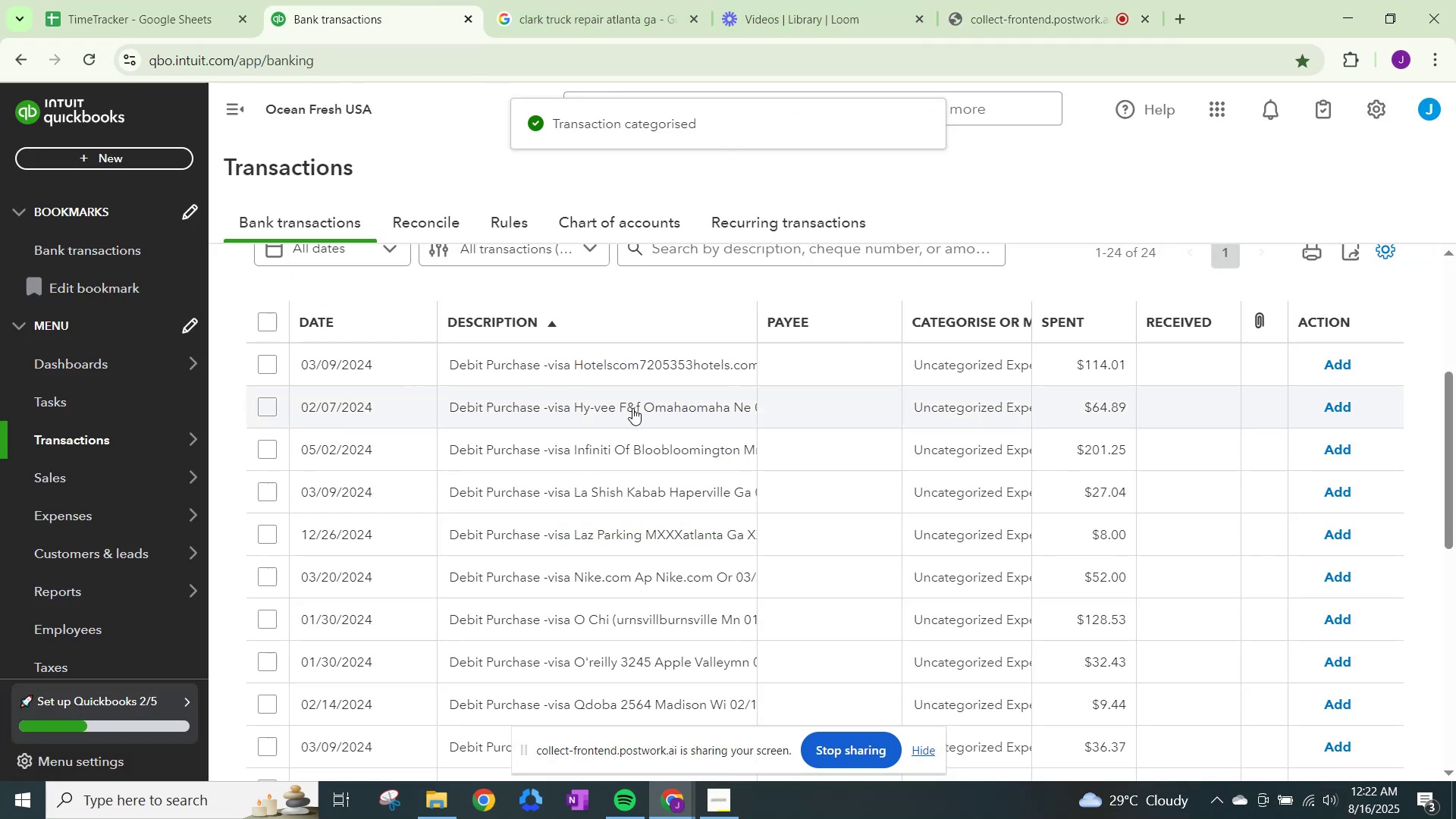 
scroll: coordinate [632, 410], scroll_direction: down, amount: 1.0
 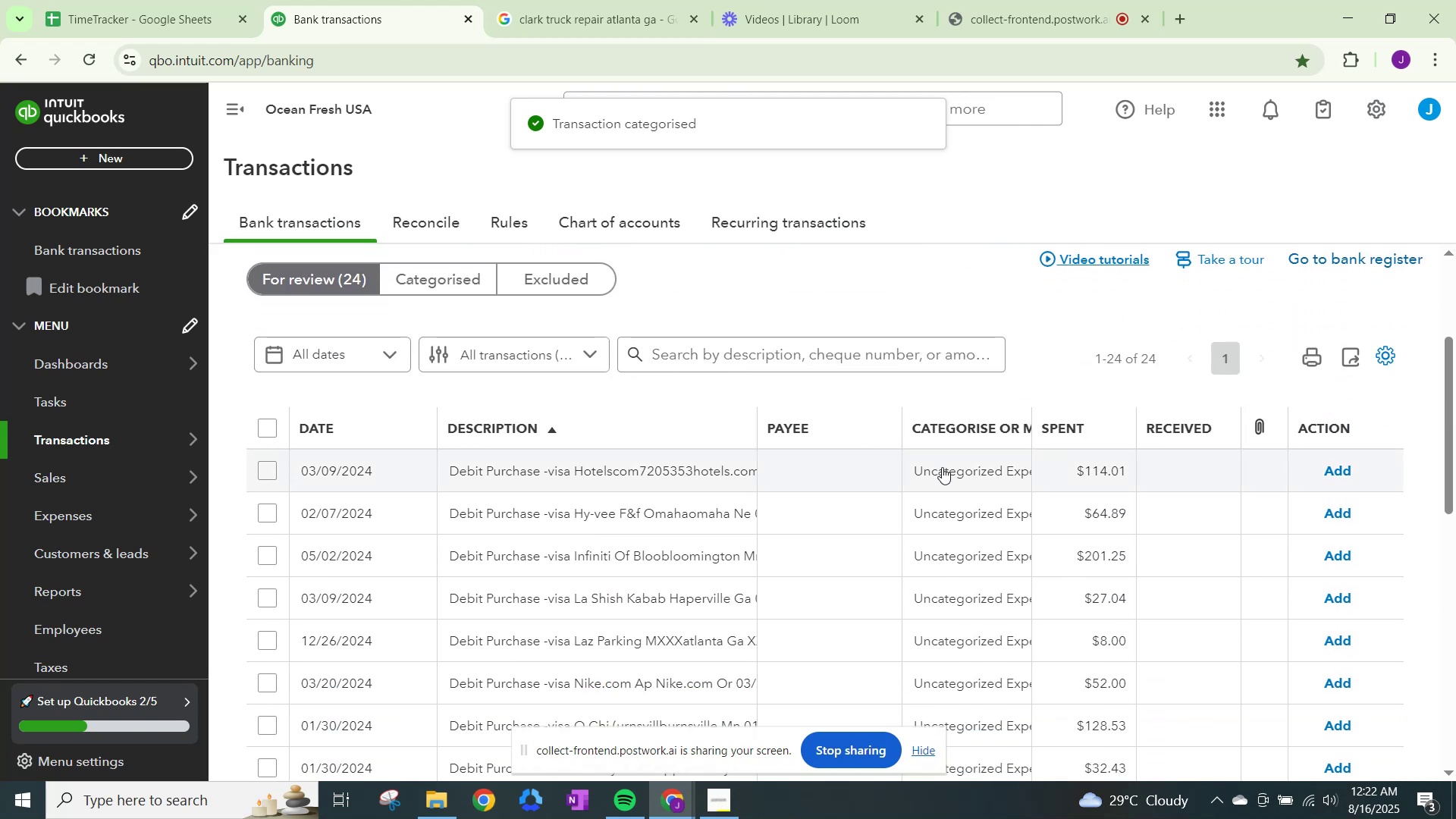 
left_click([942, 467])
 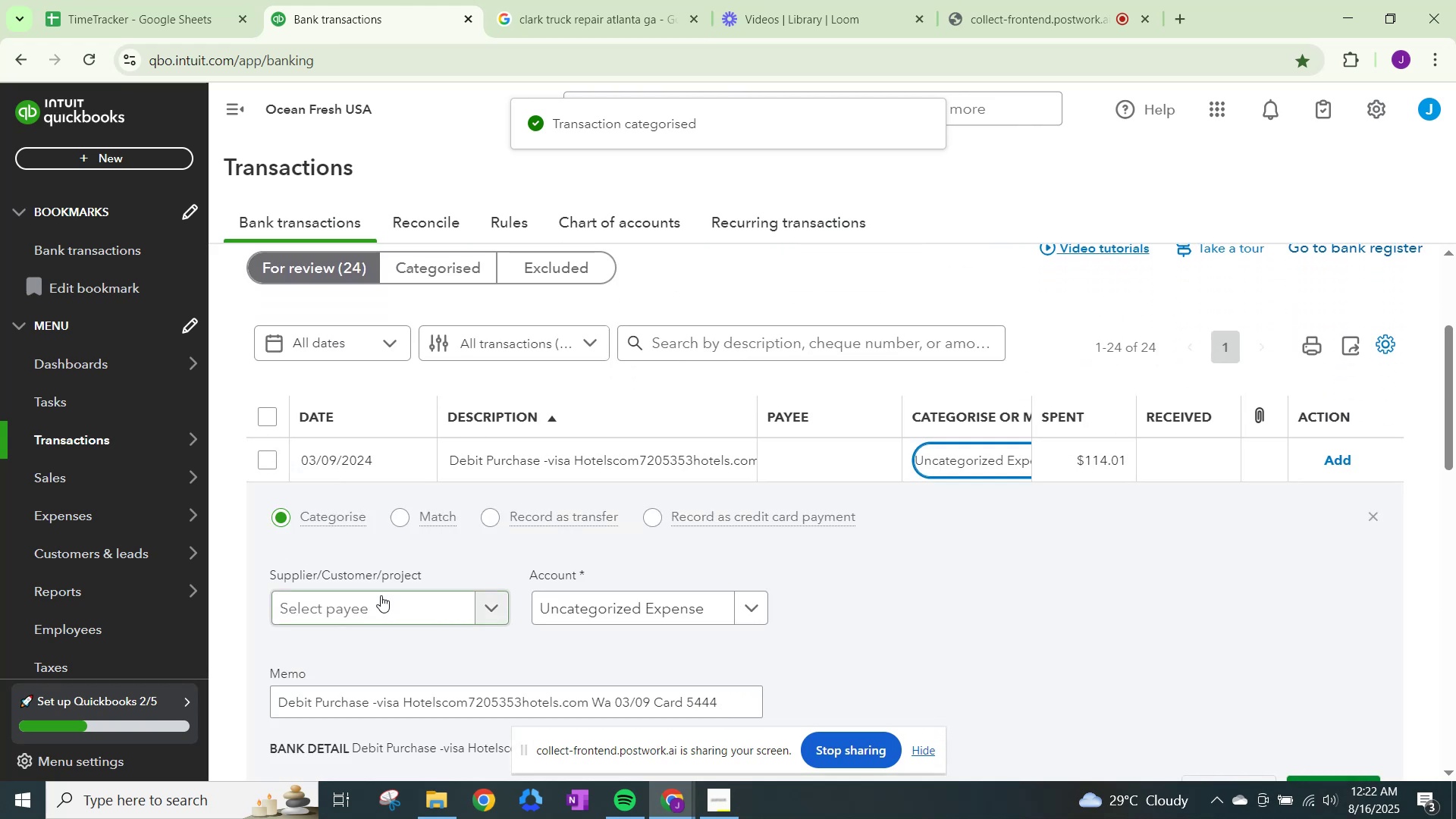 
left_click([380, 596])
 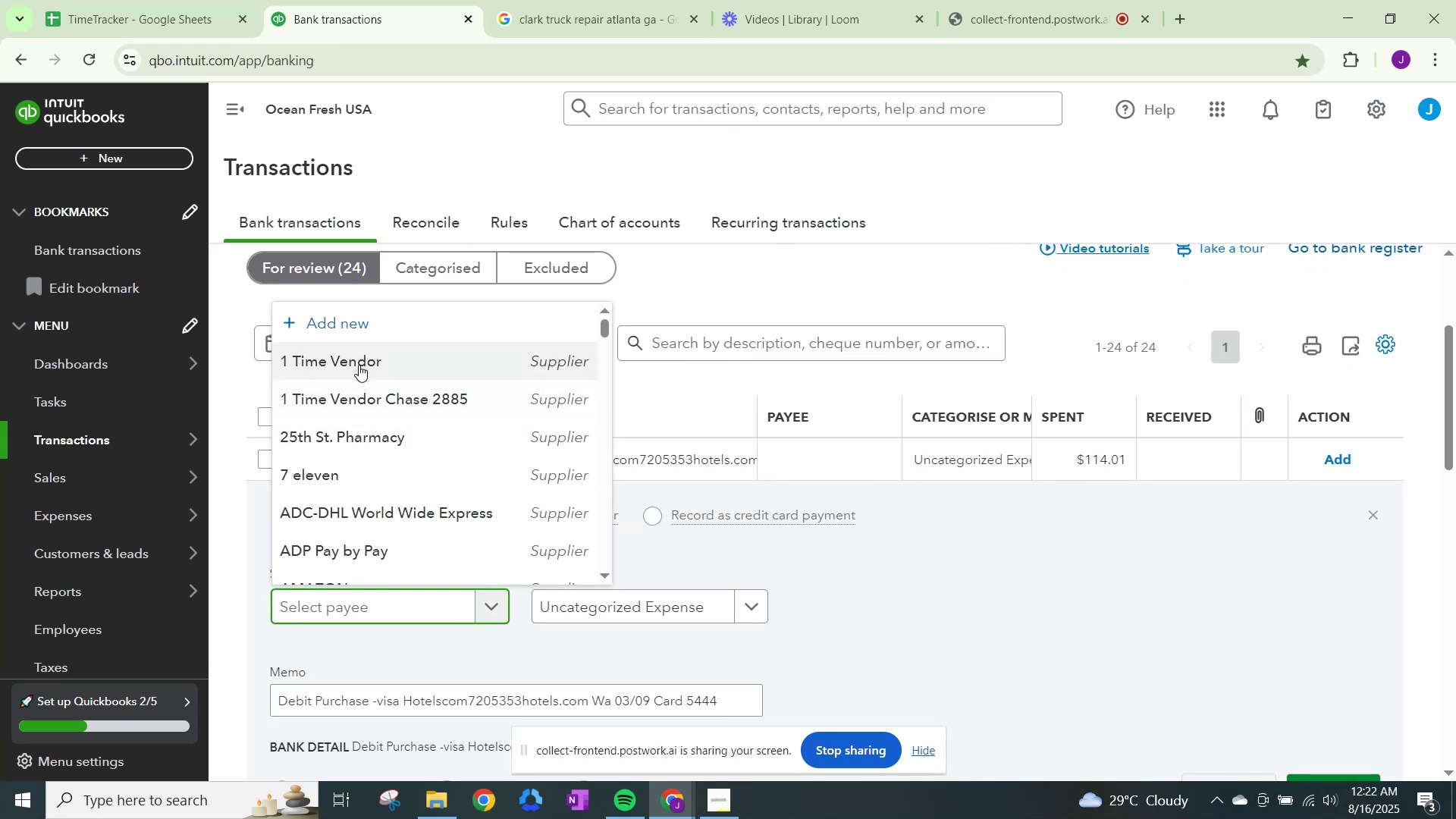 
left_click([359, 362])
 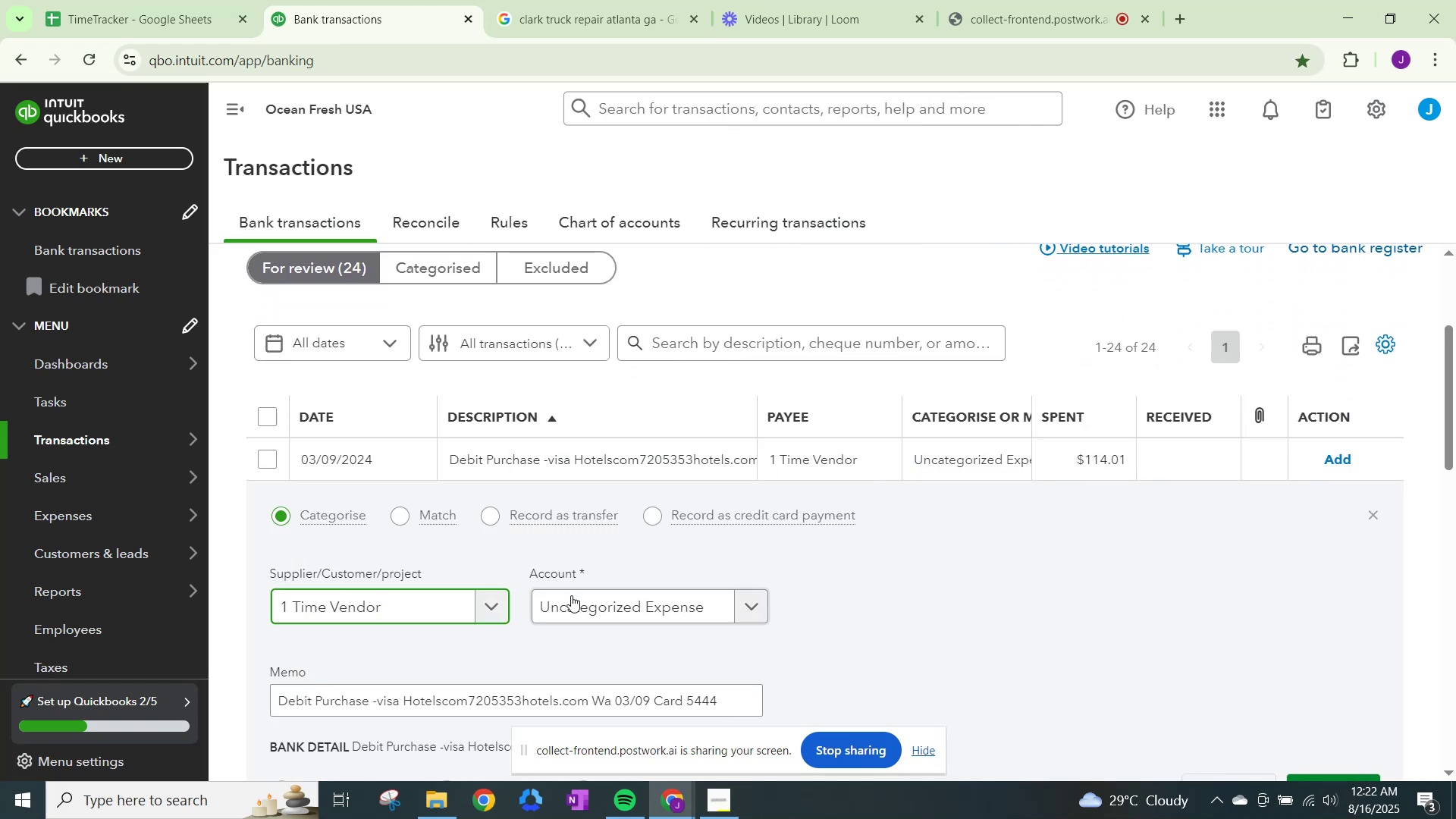 
left_click([573, 601])
 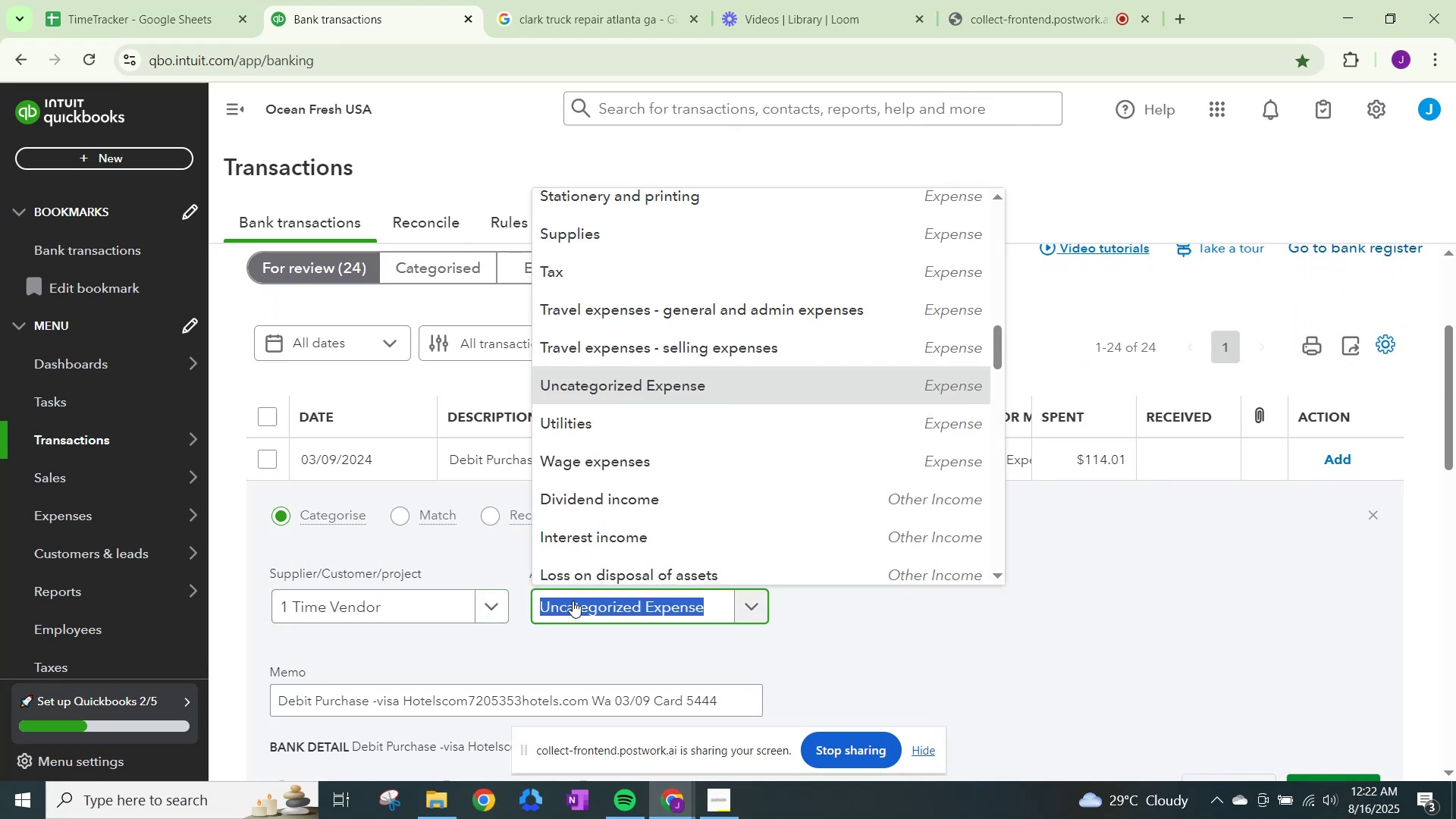 
type(travel)
 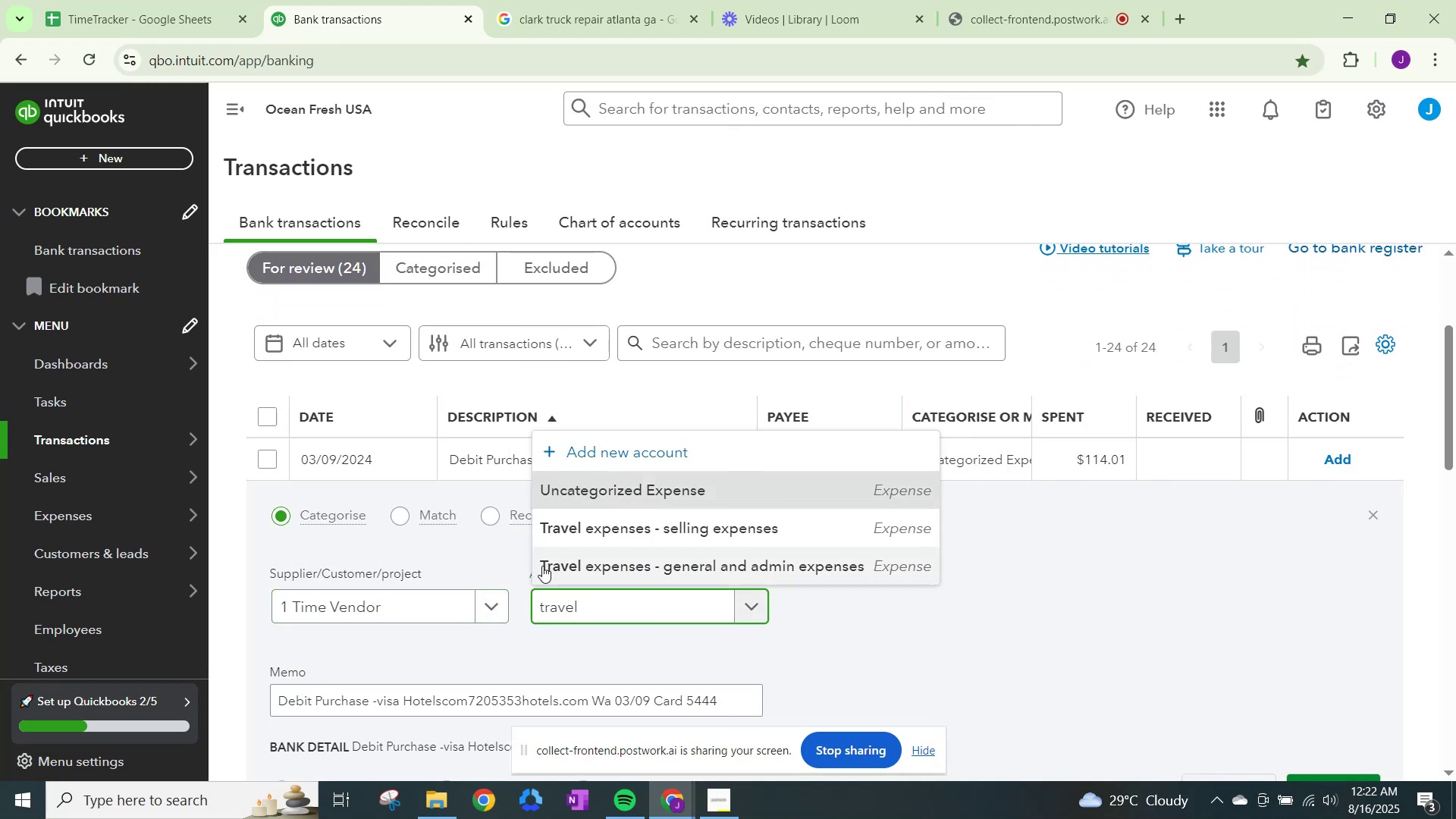 
left_click([544, 563])
 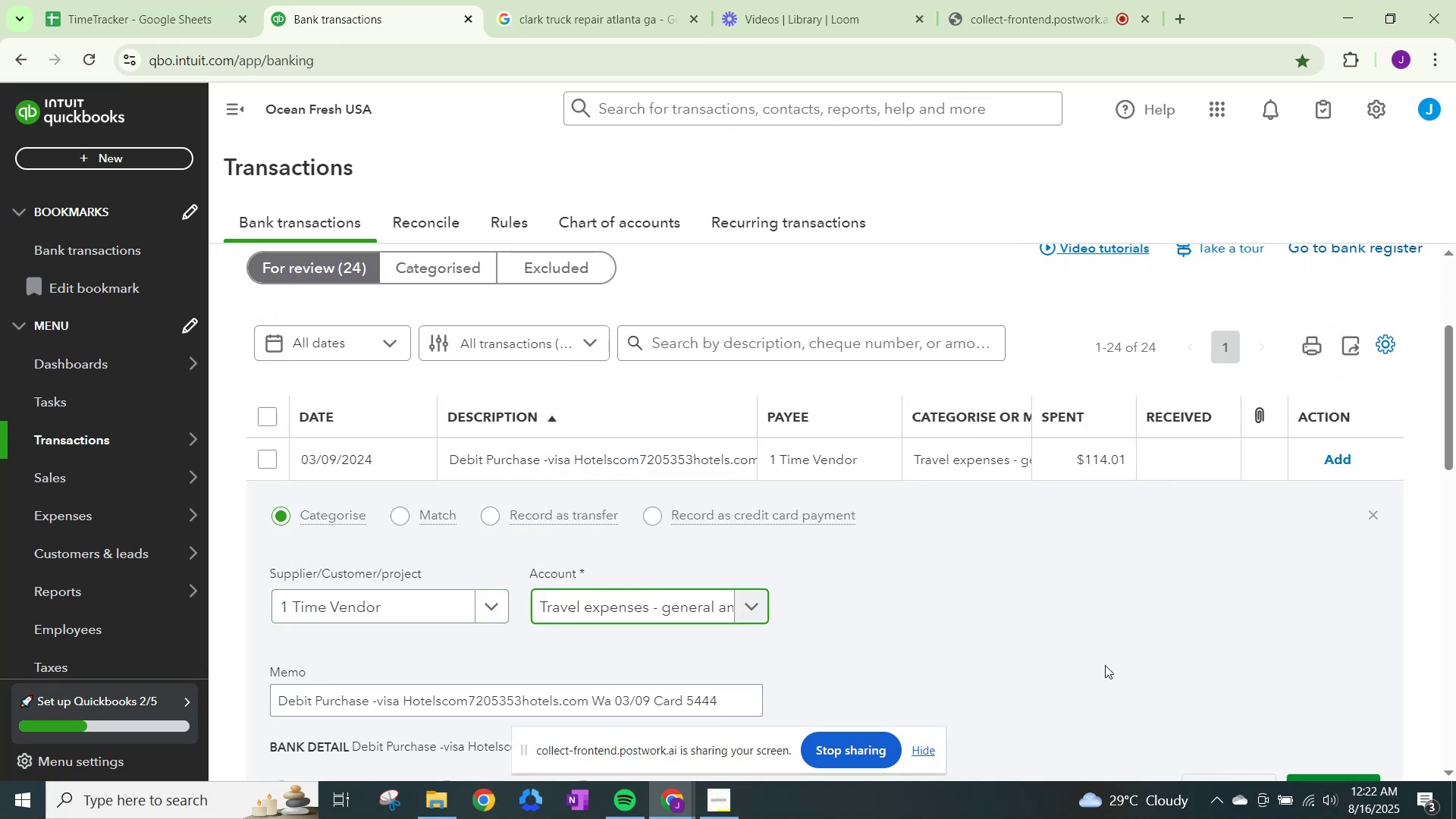 
scroll: coordinate [1077, 661], scroll_direction: down, amount: 1.0
 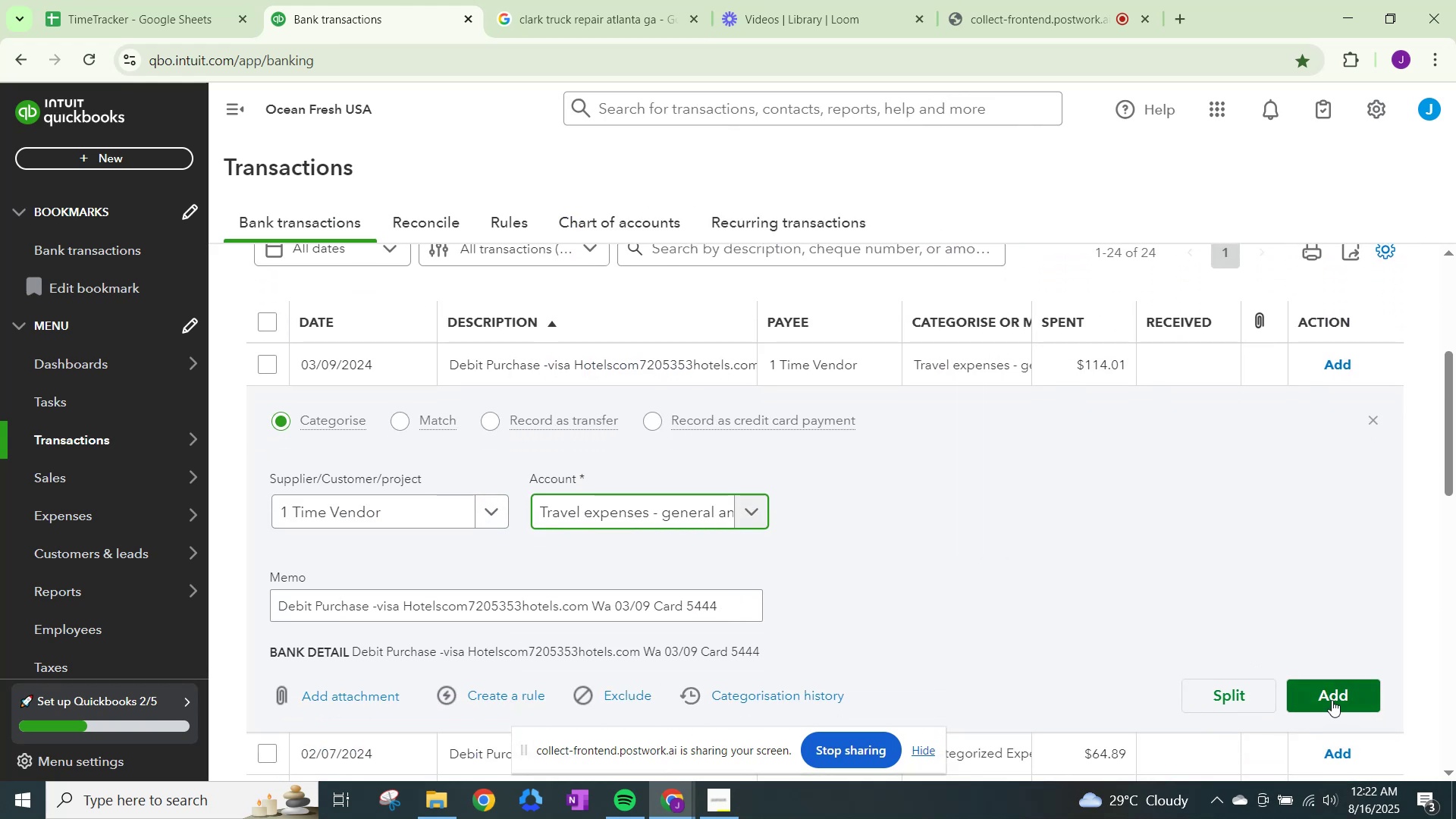 
left_click([1332, 699])
 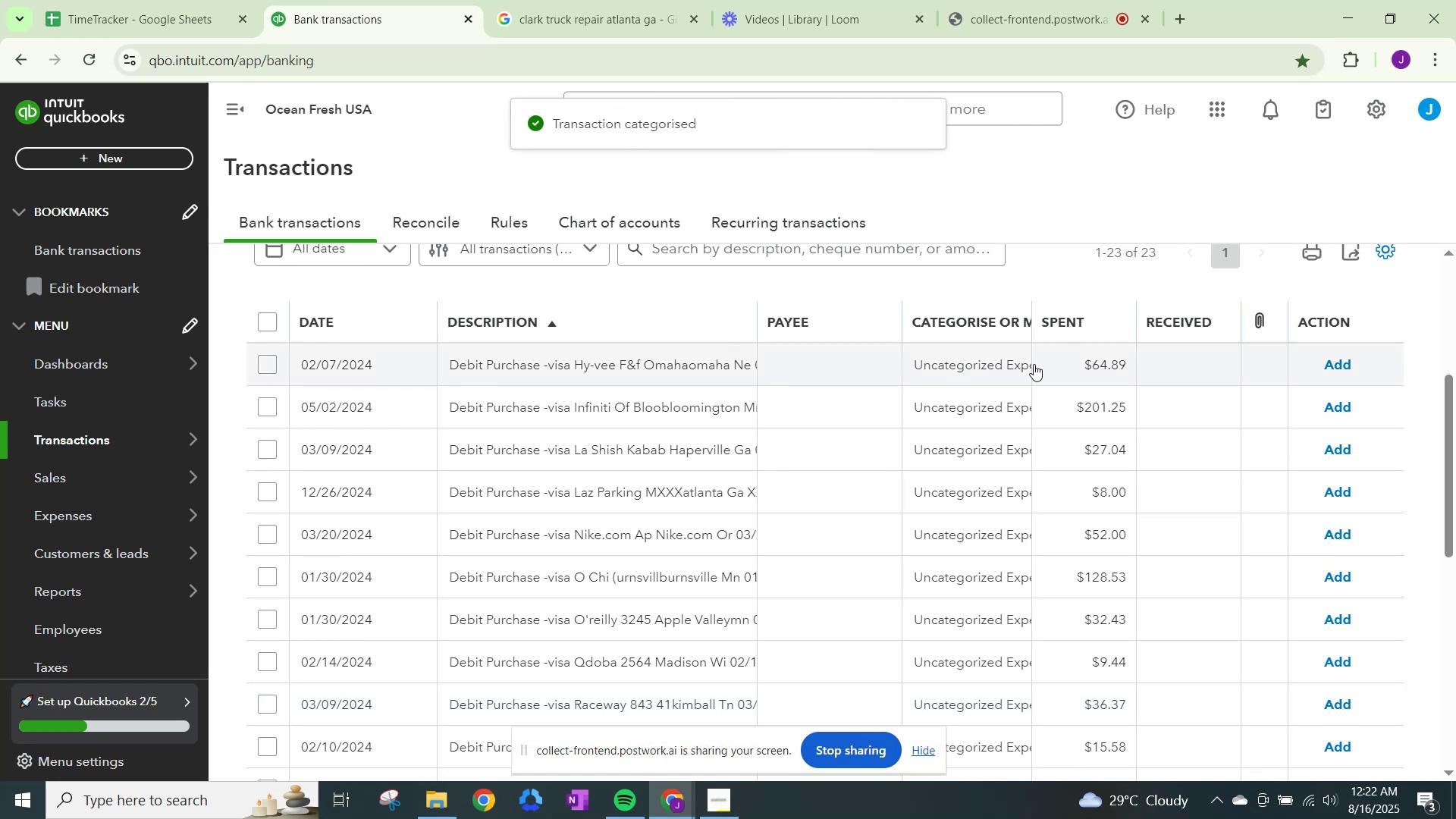 
left_click([1034, 364])
 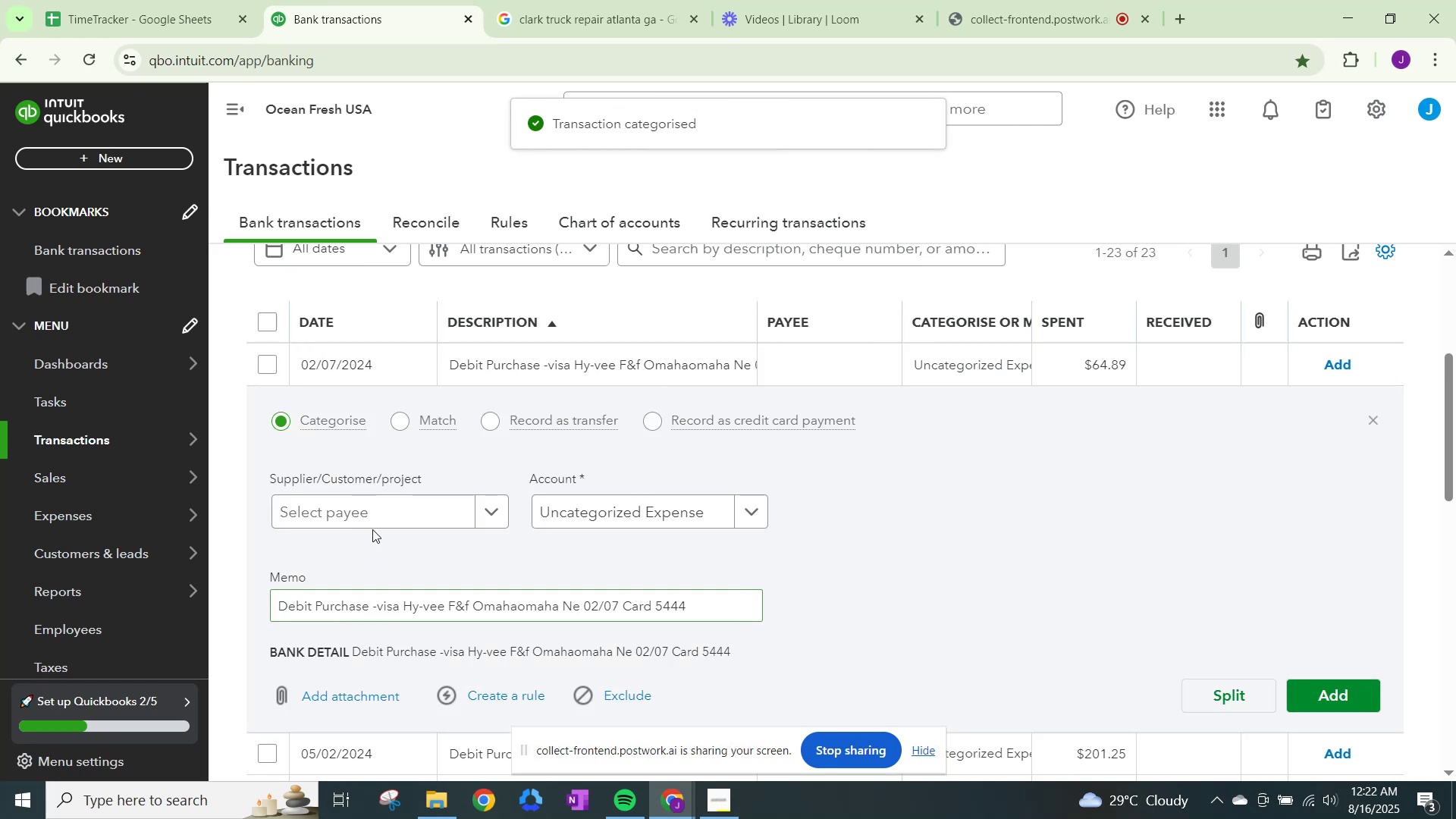 
left_click([376, 515])
 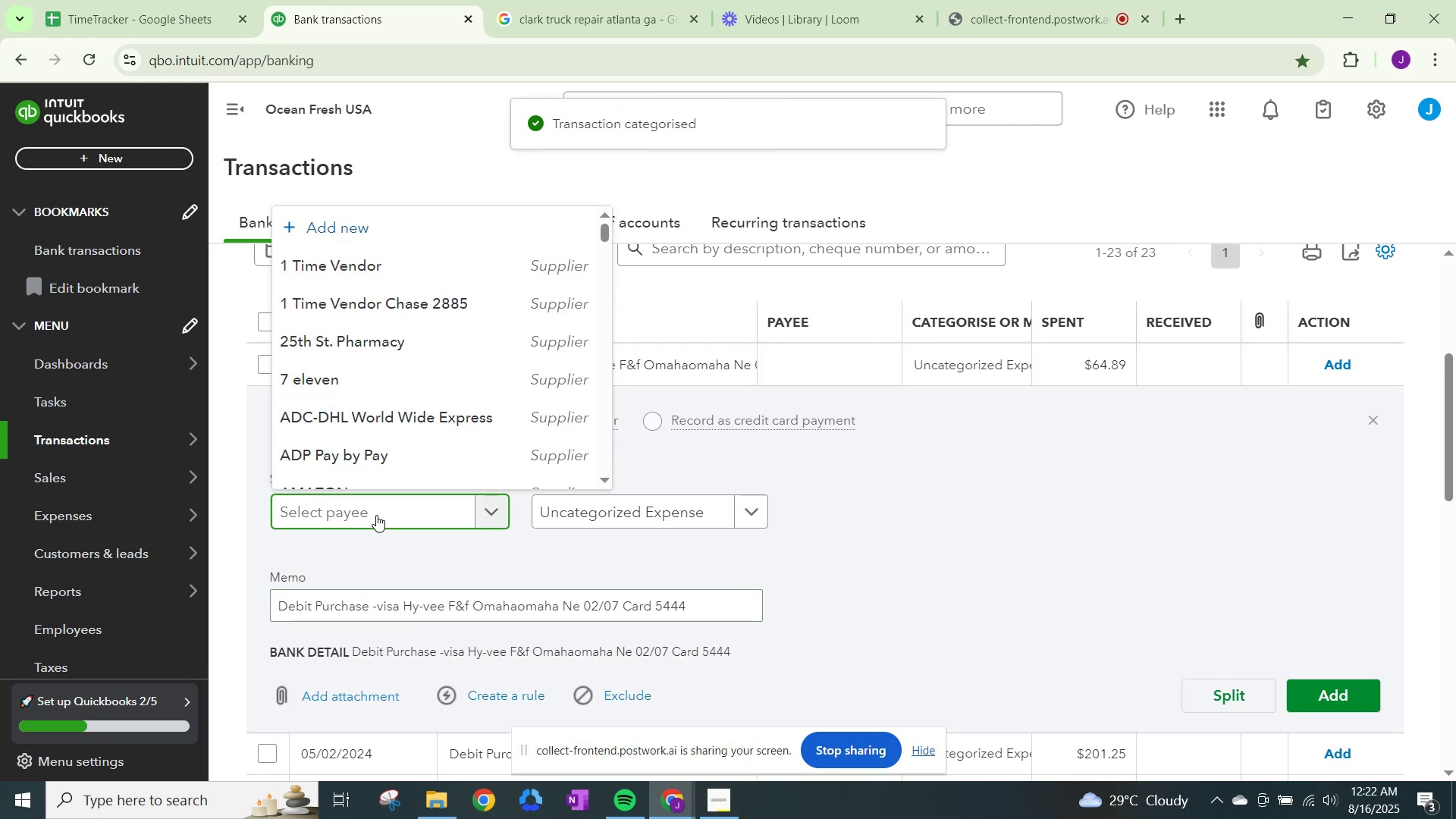 
type(hyvee)
key(Backspace)
key(Backspace)
key(Backspace)
type(0)
key(Backspace)
type(-vee)
 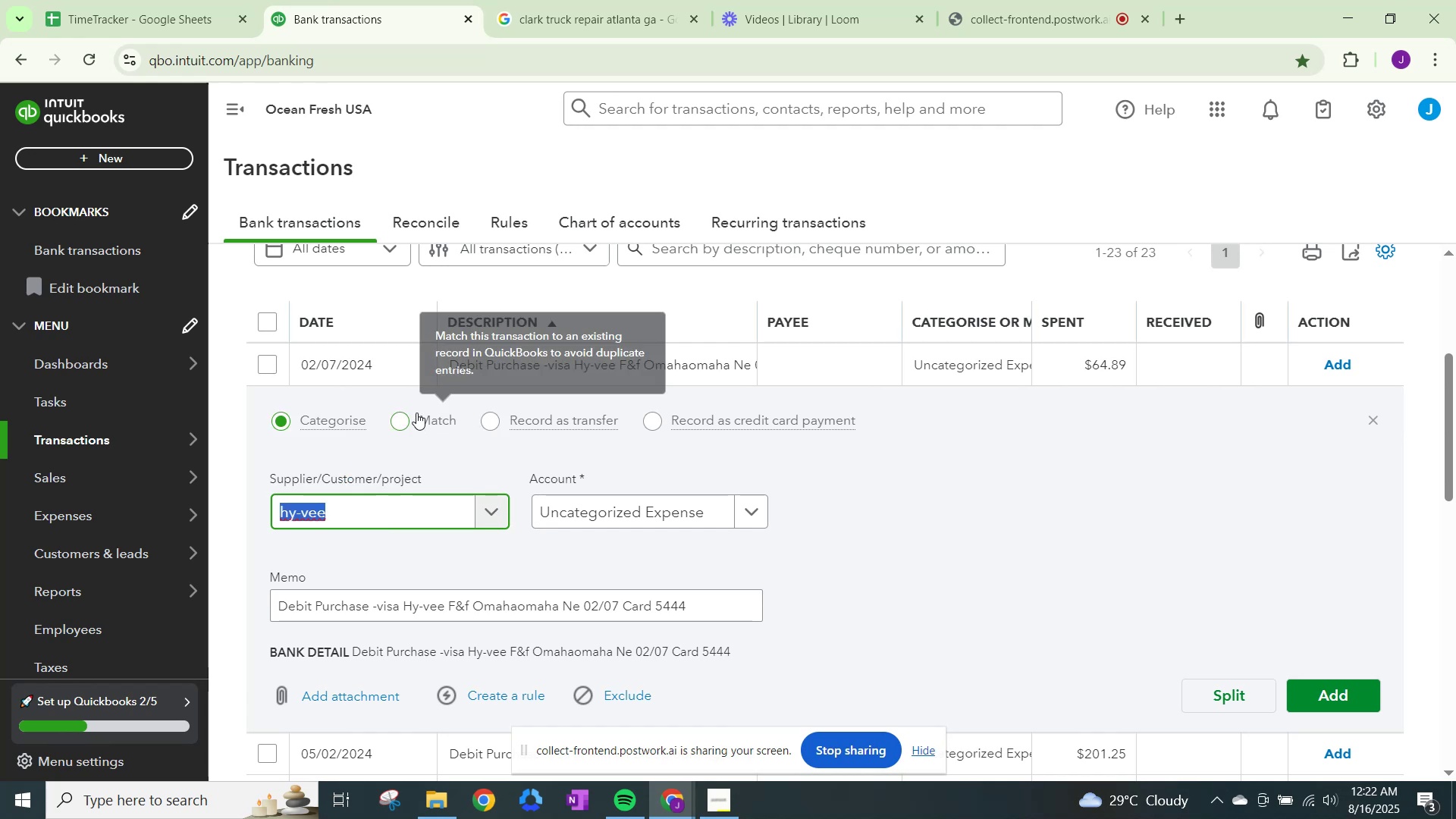 
left_click([483, 507])
 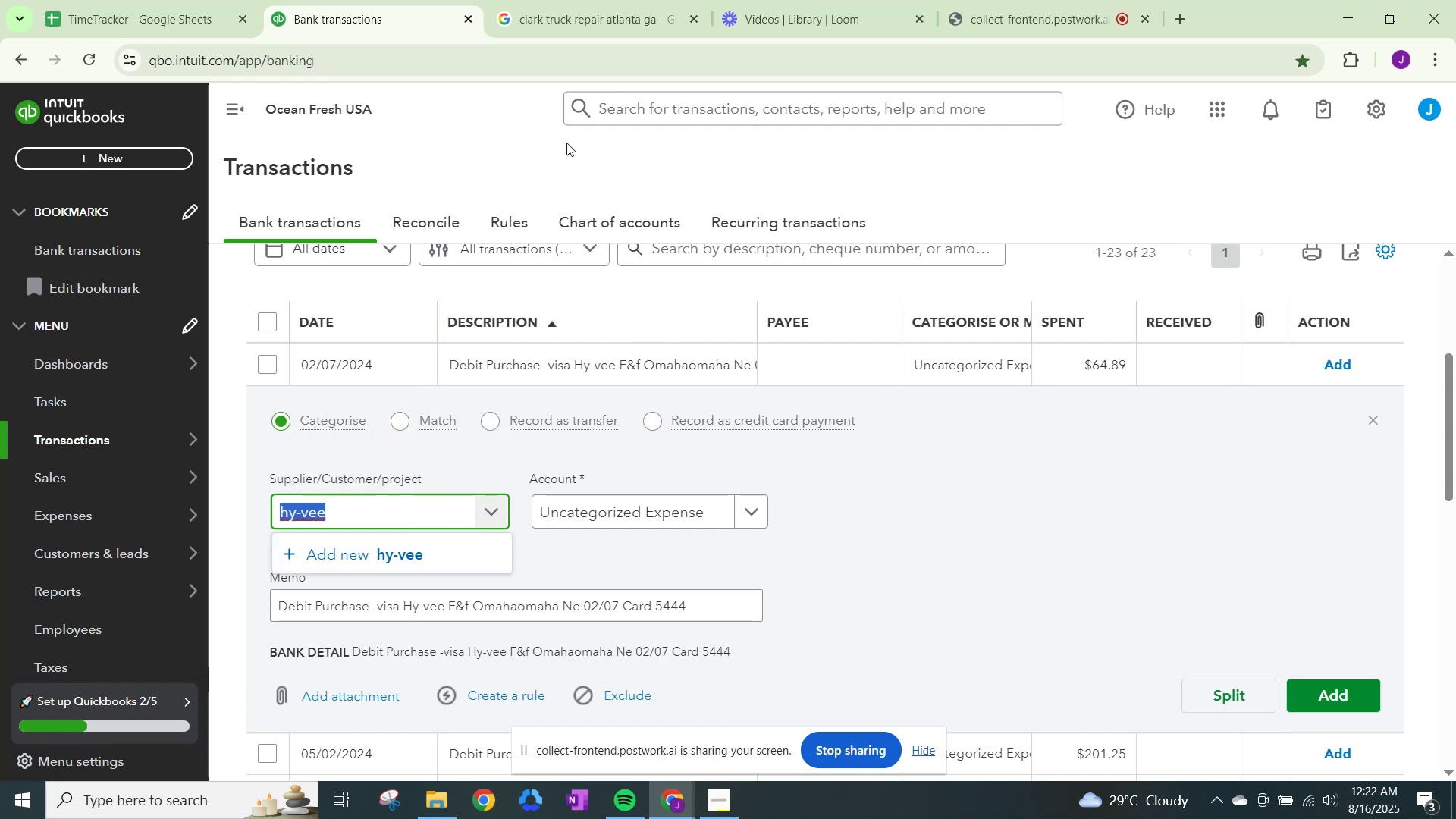 
left_click([629, 0])
 